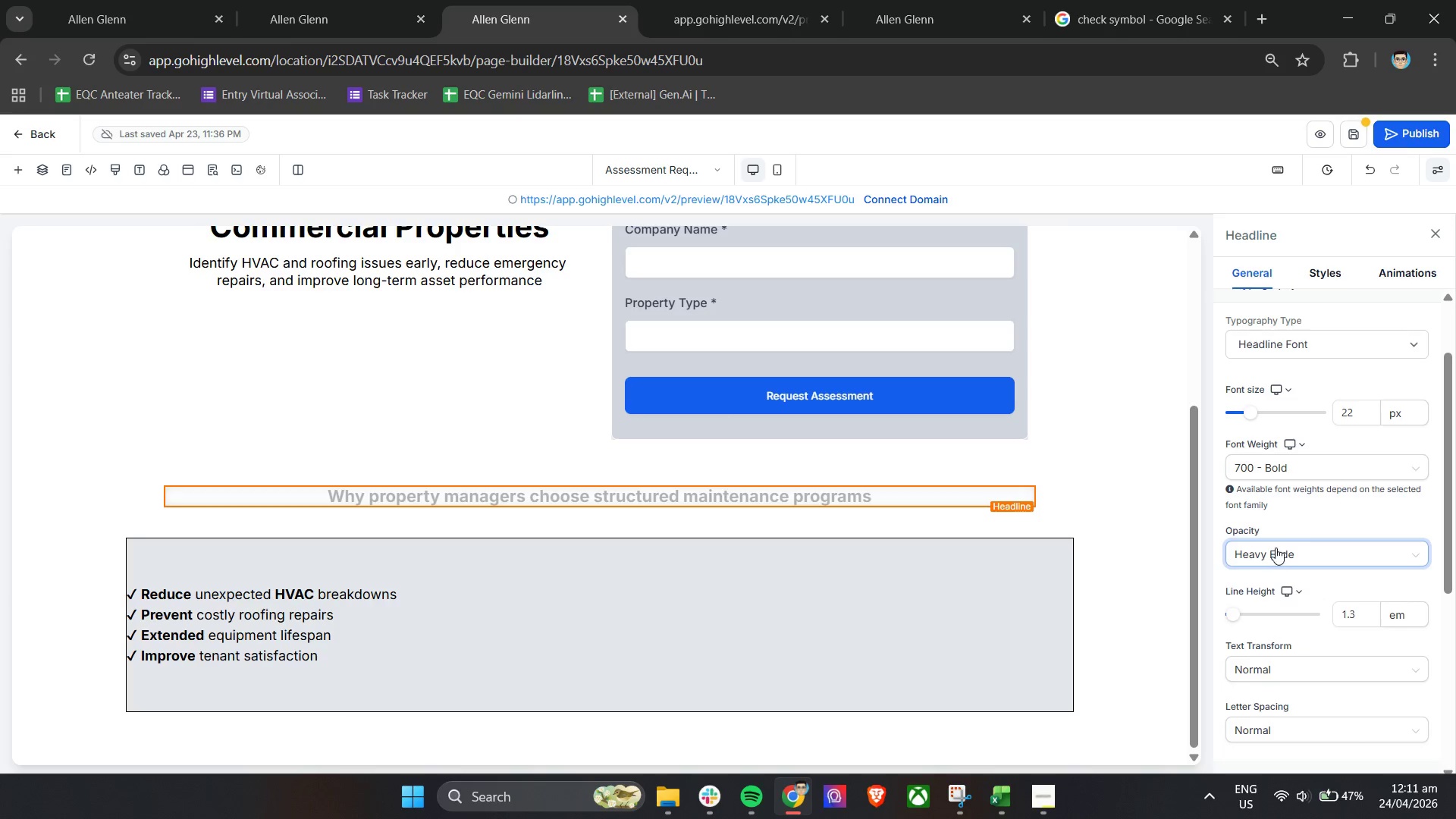 
left_click([1280, 563])
 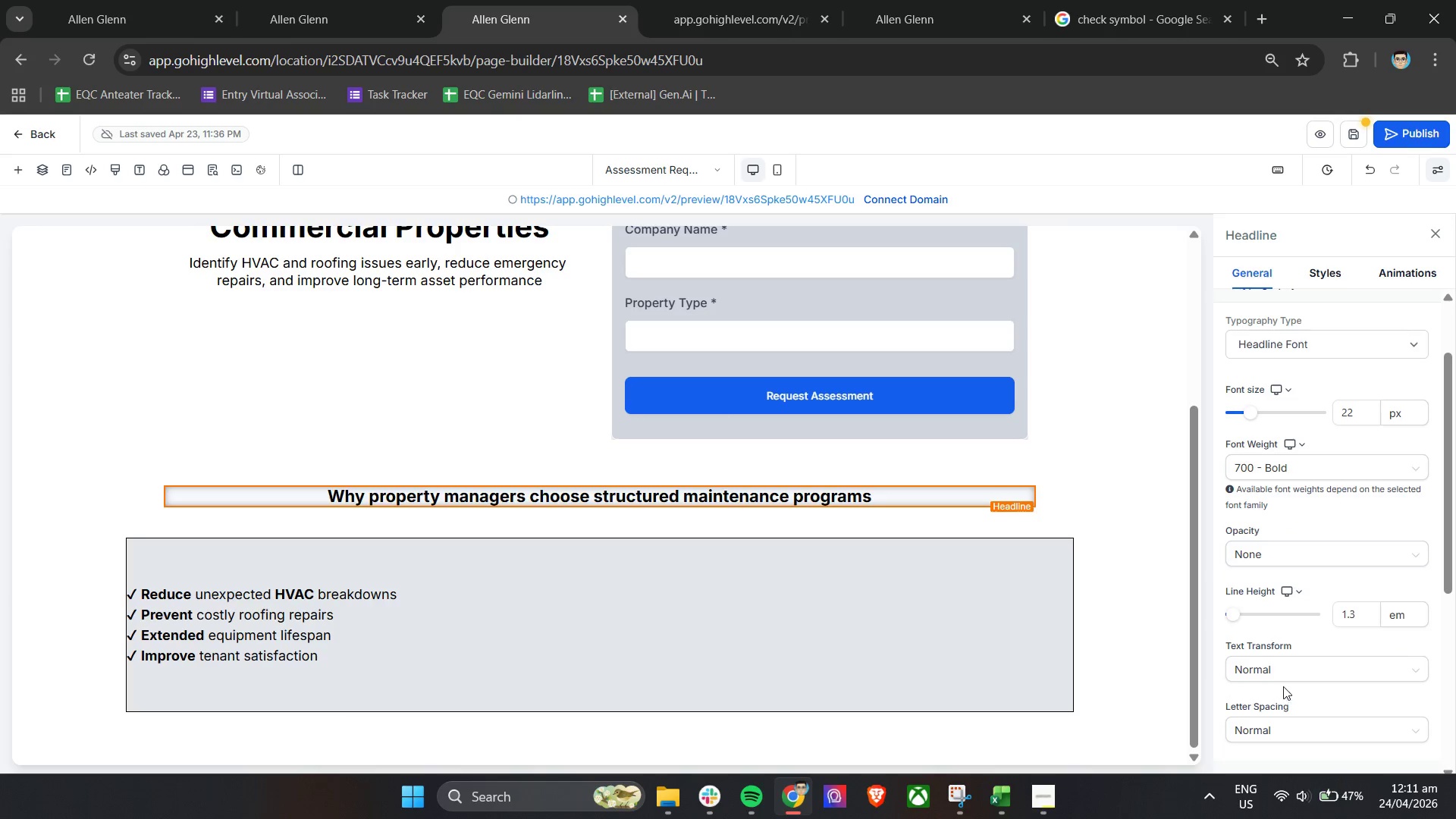 
left_click_drag(start_coordinate=[1354, 613], to_coordinate=[1315, 613])
 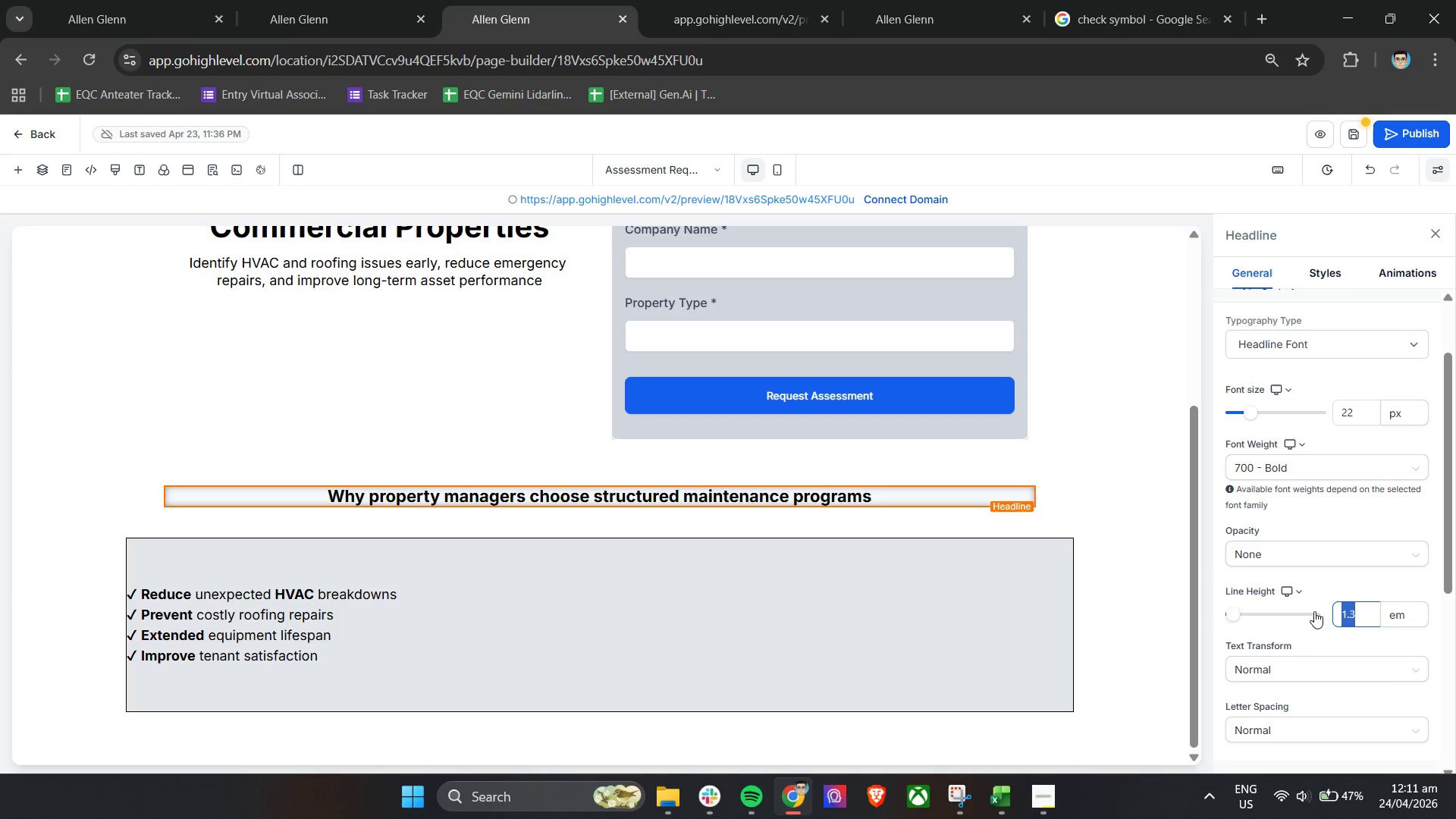 
type(15)
 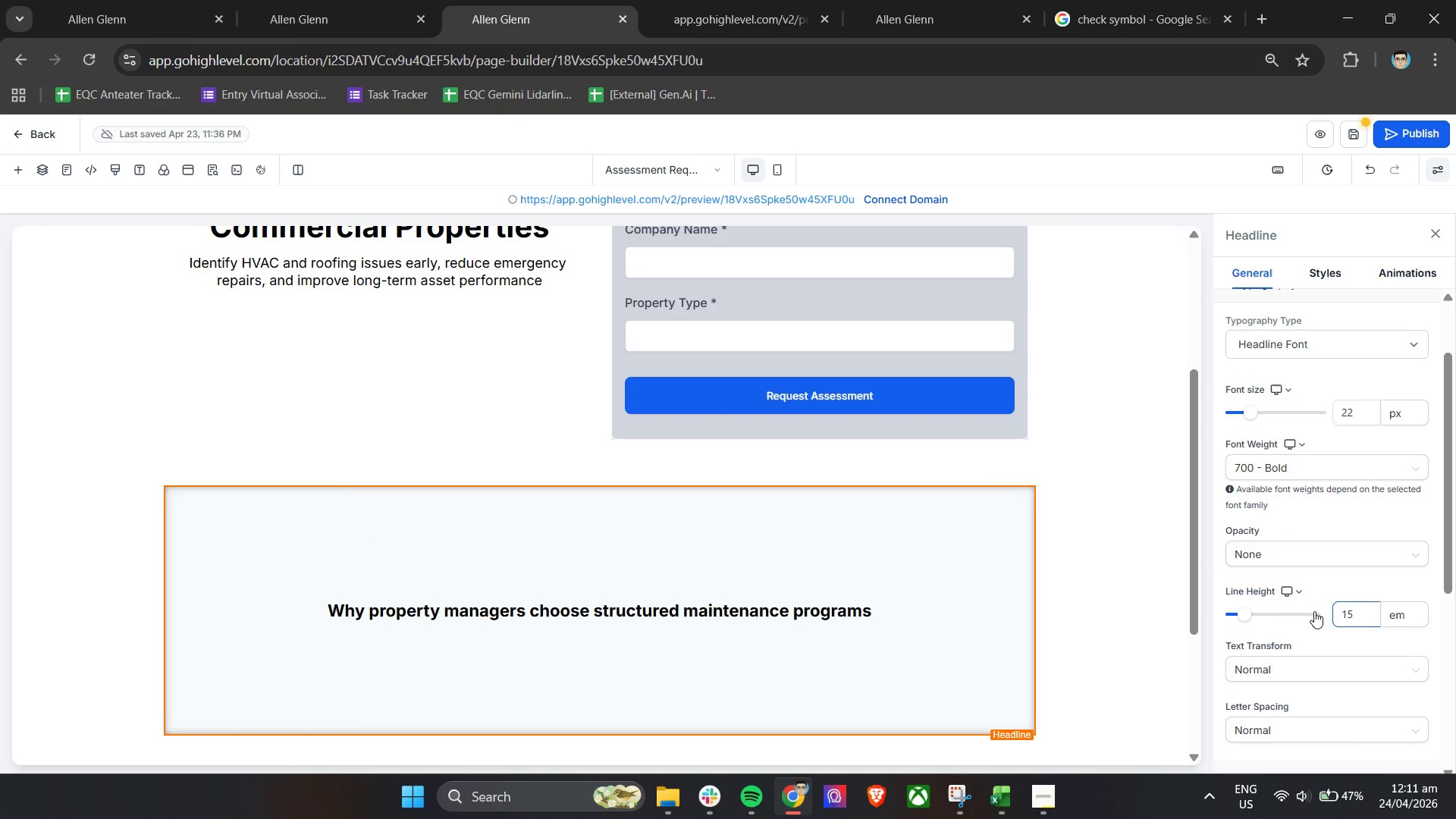 
key(Enter)
 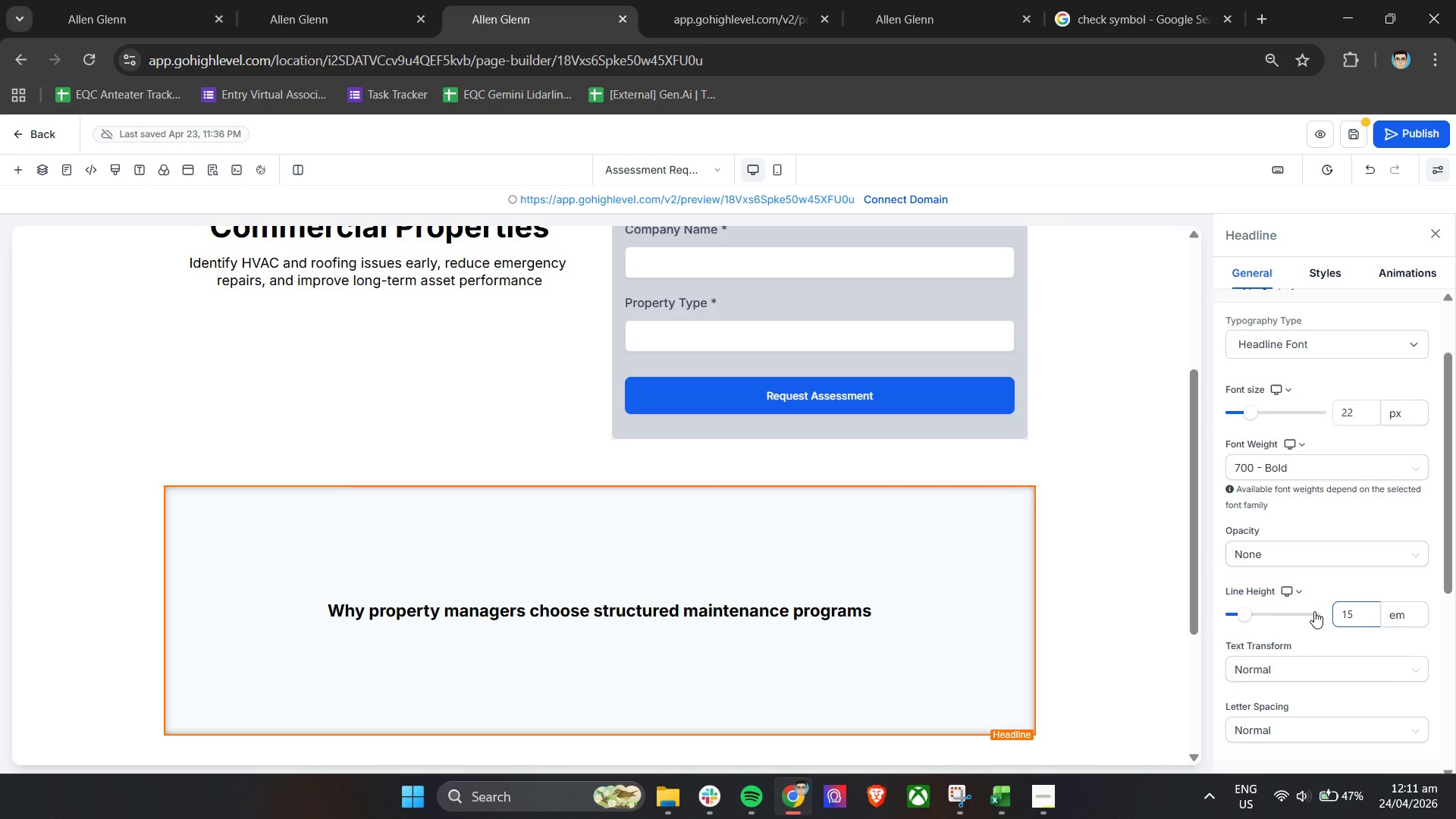 
key(Backspace)
 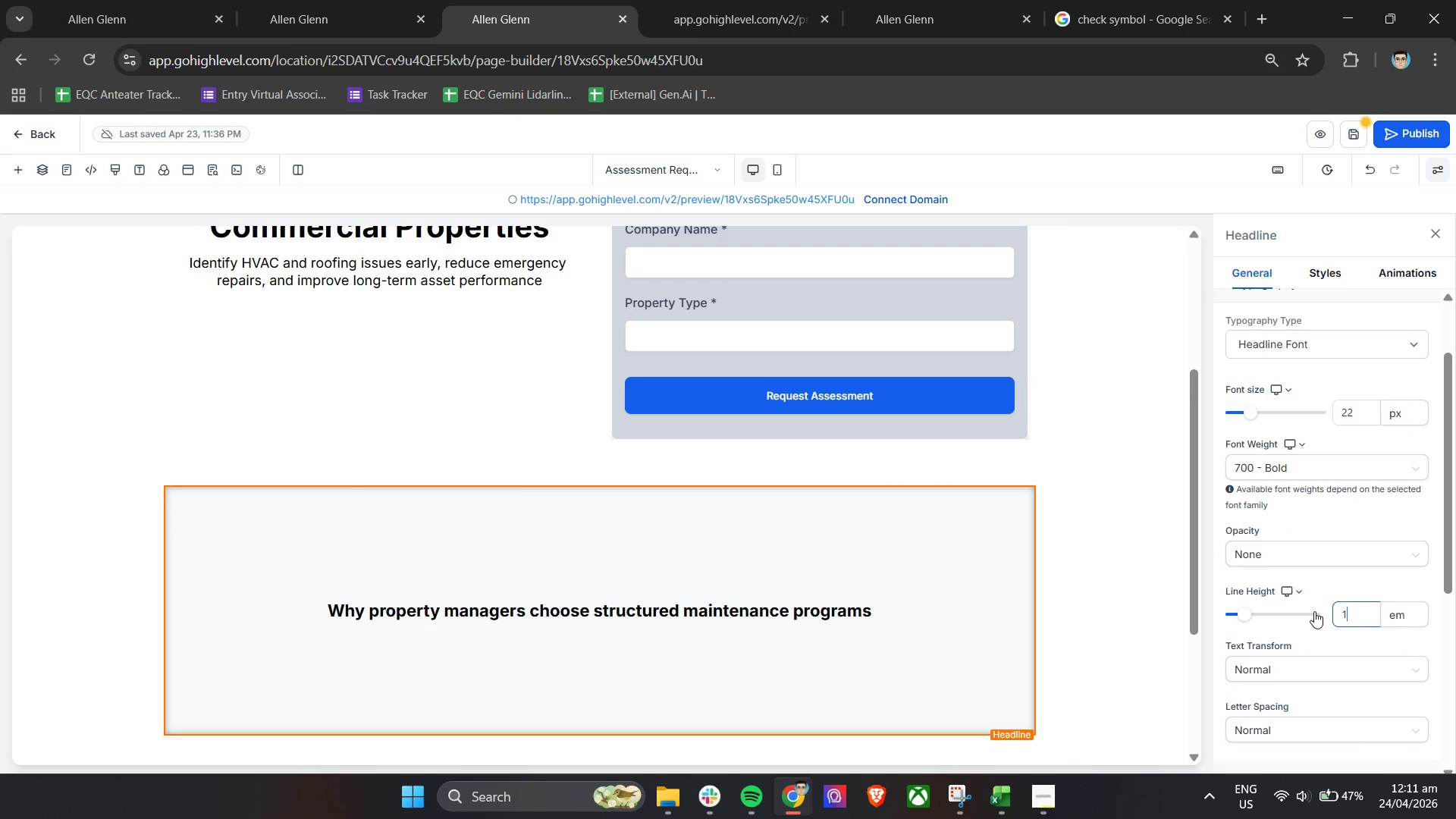 
key(Backspace)
 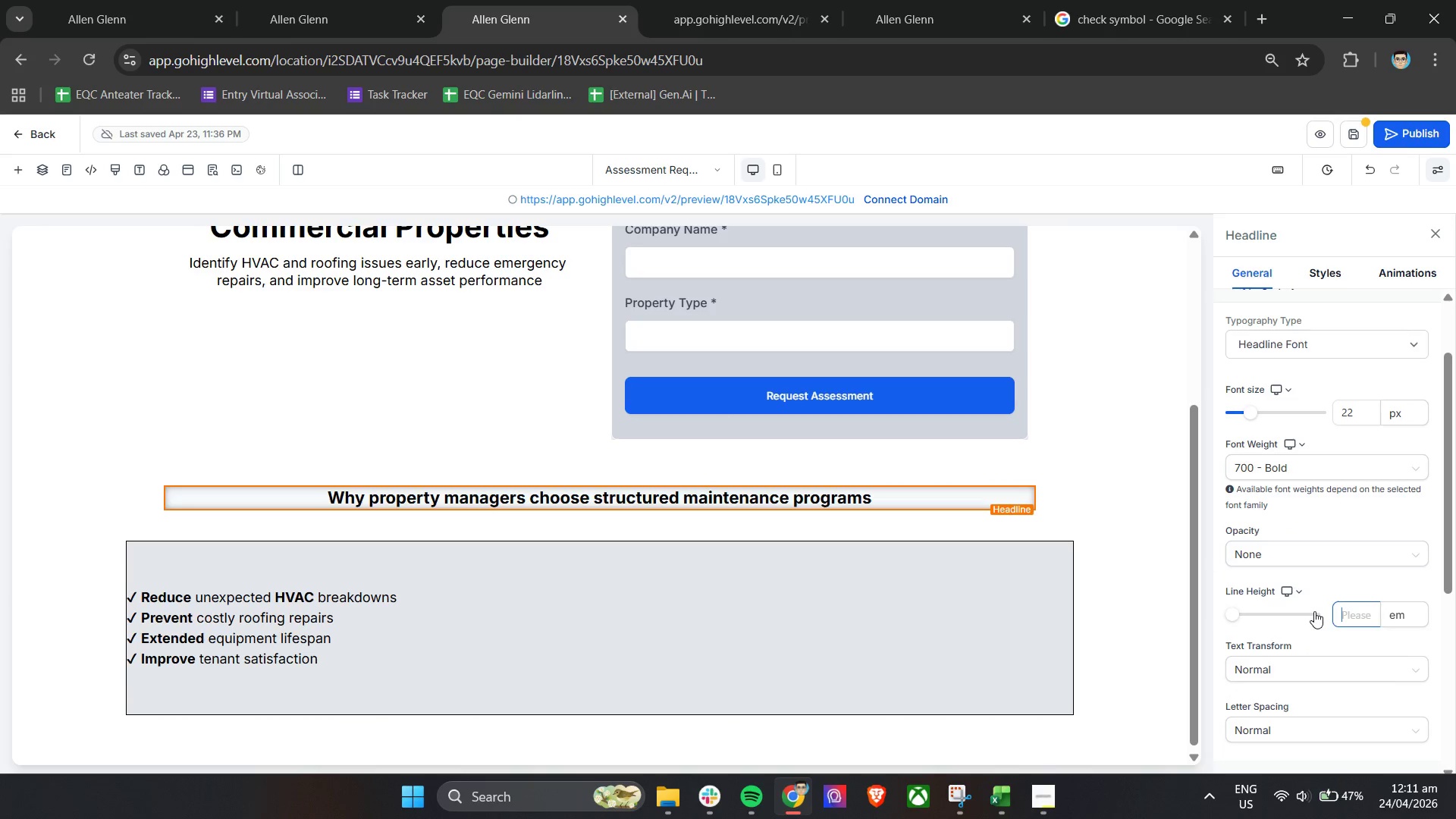 
key(1)
 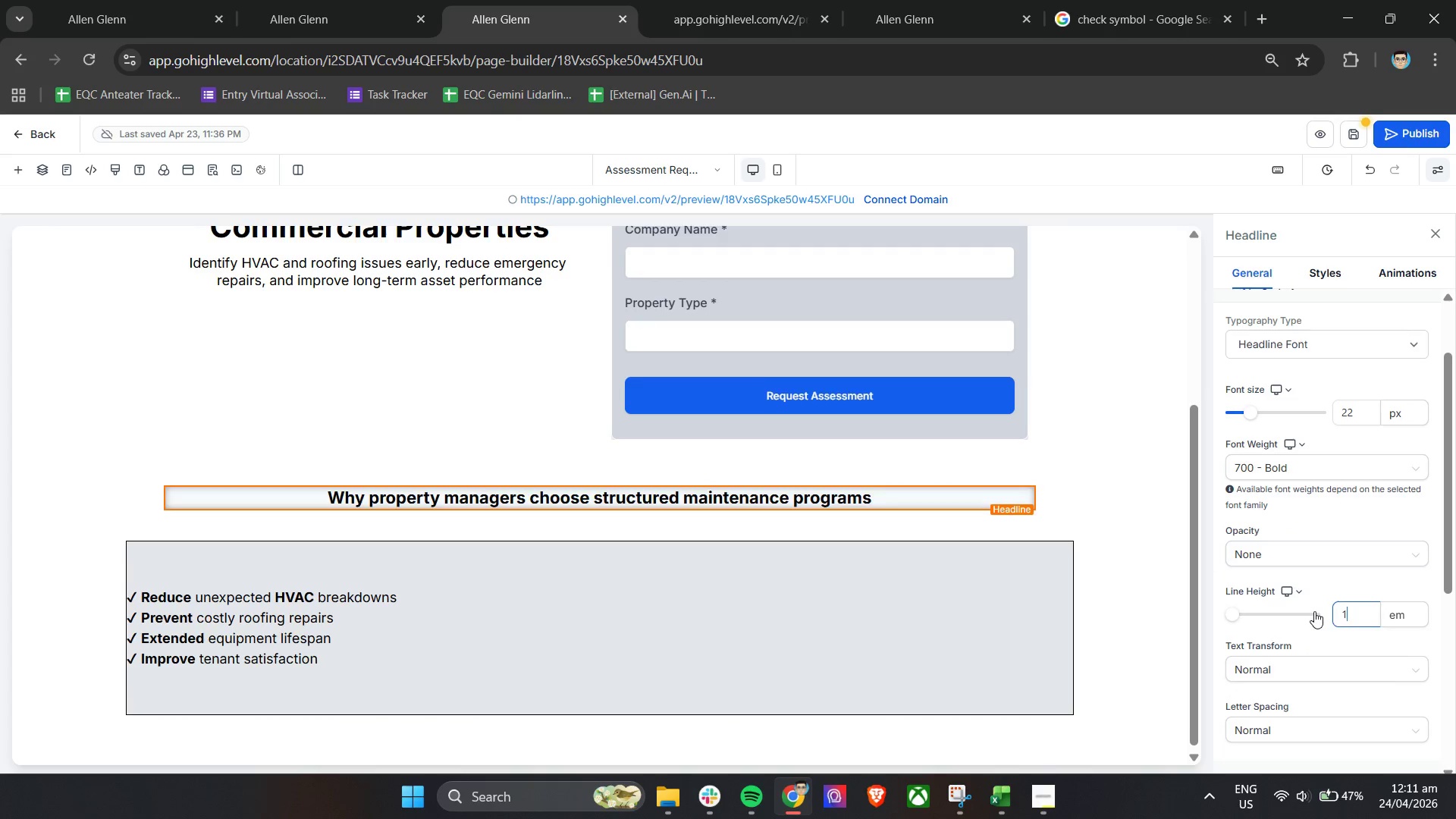 
key(Period)
 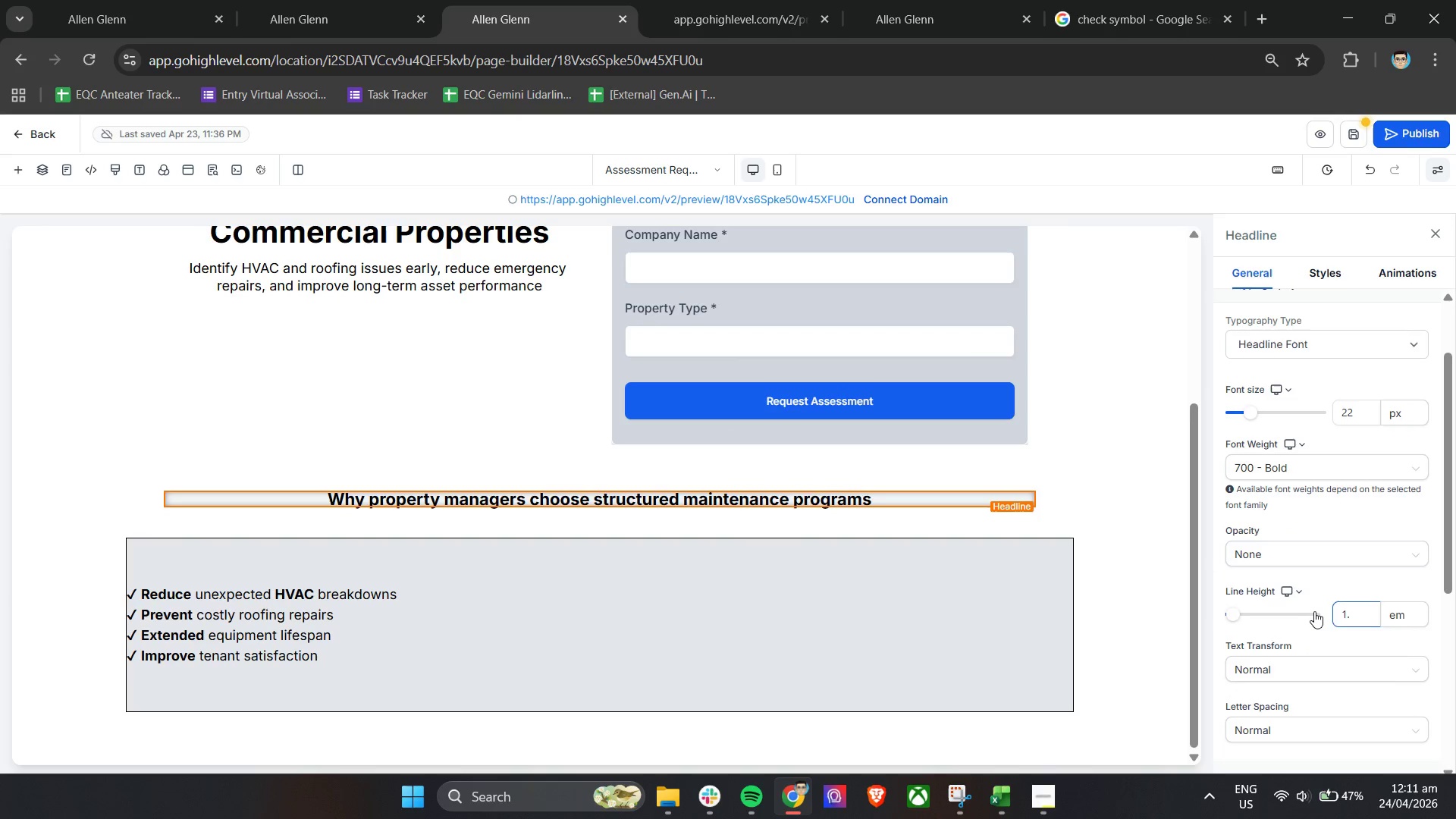 
key(5)
 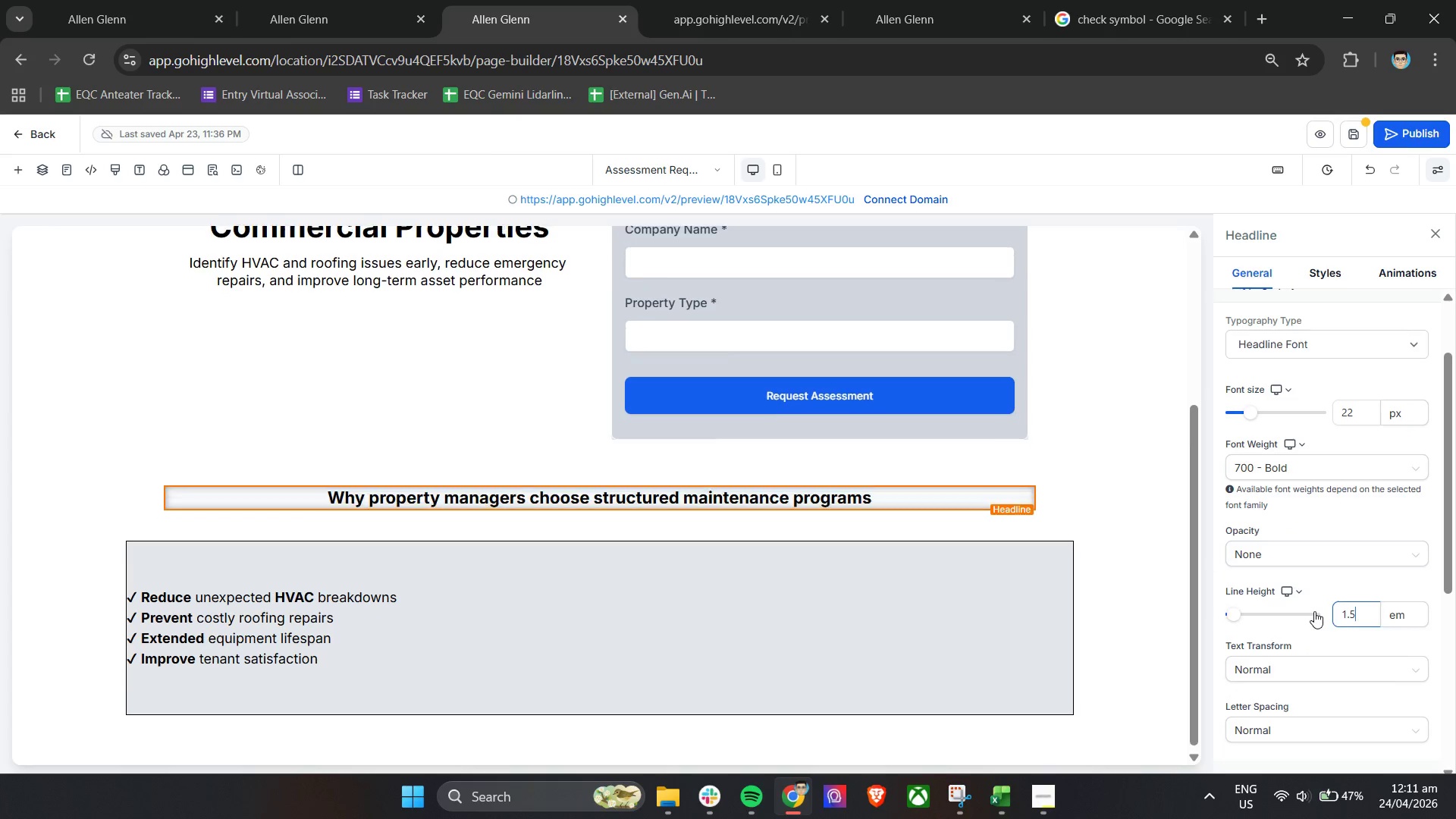 
key(Enter)
 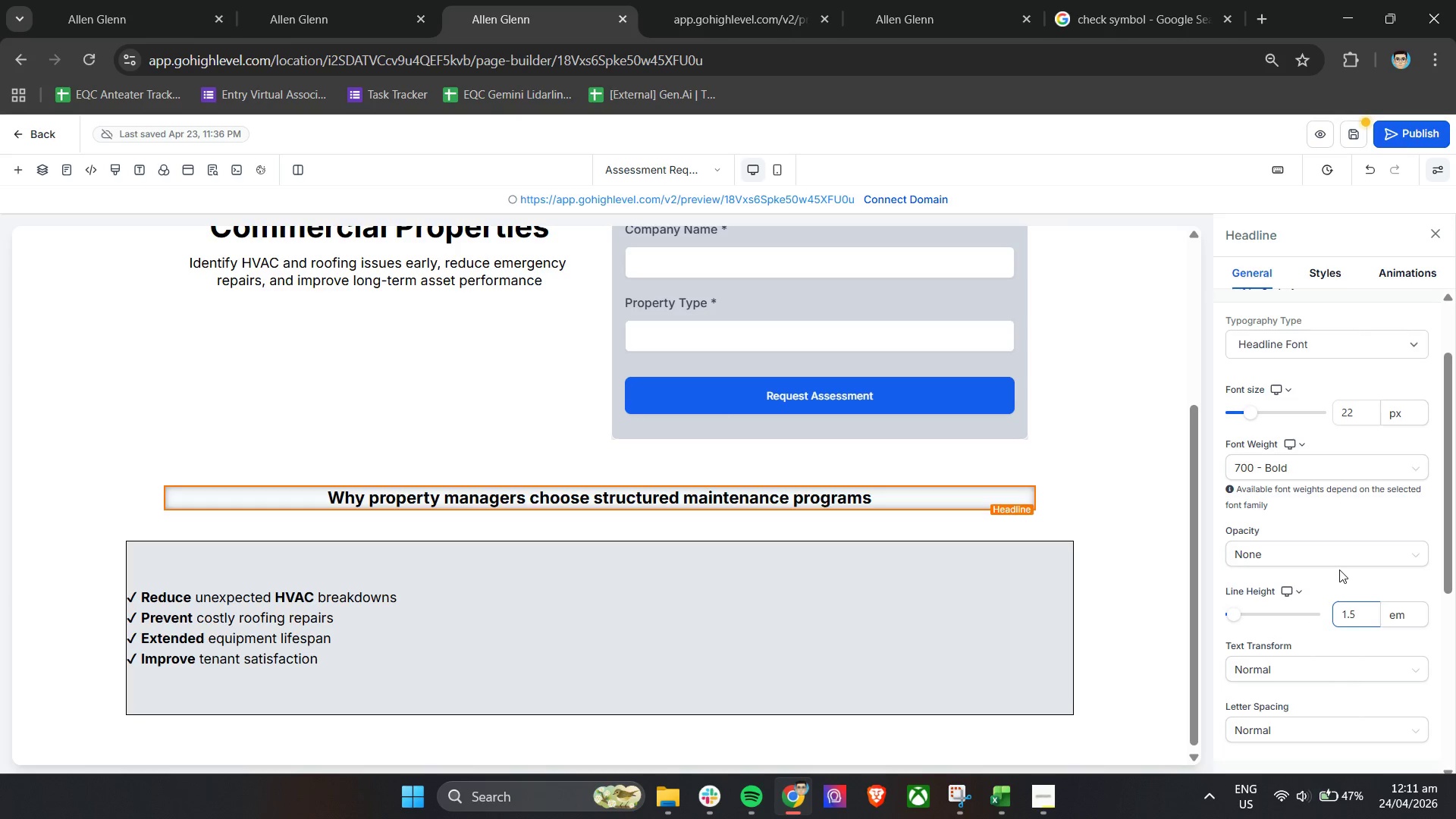 
left_click([1339, 578])
 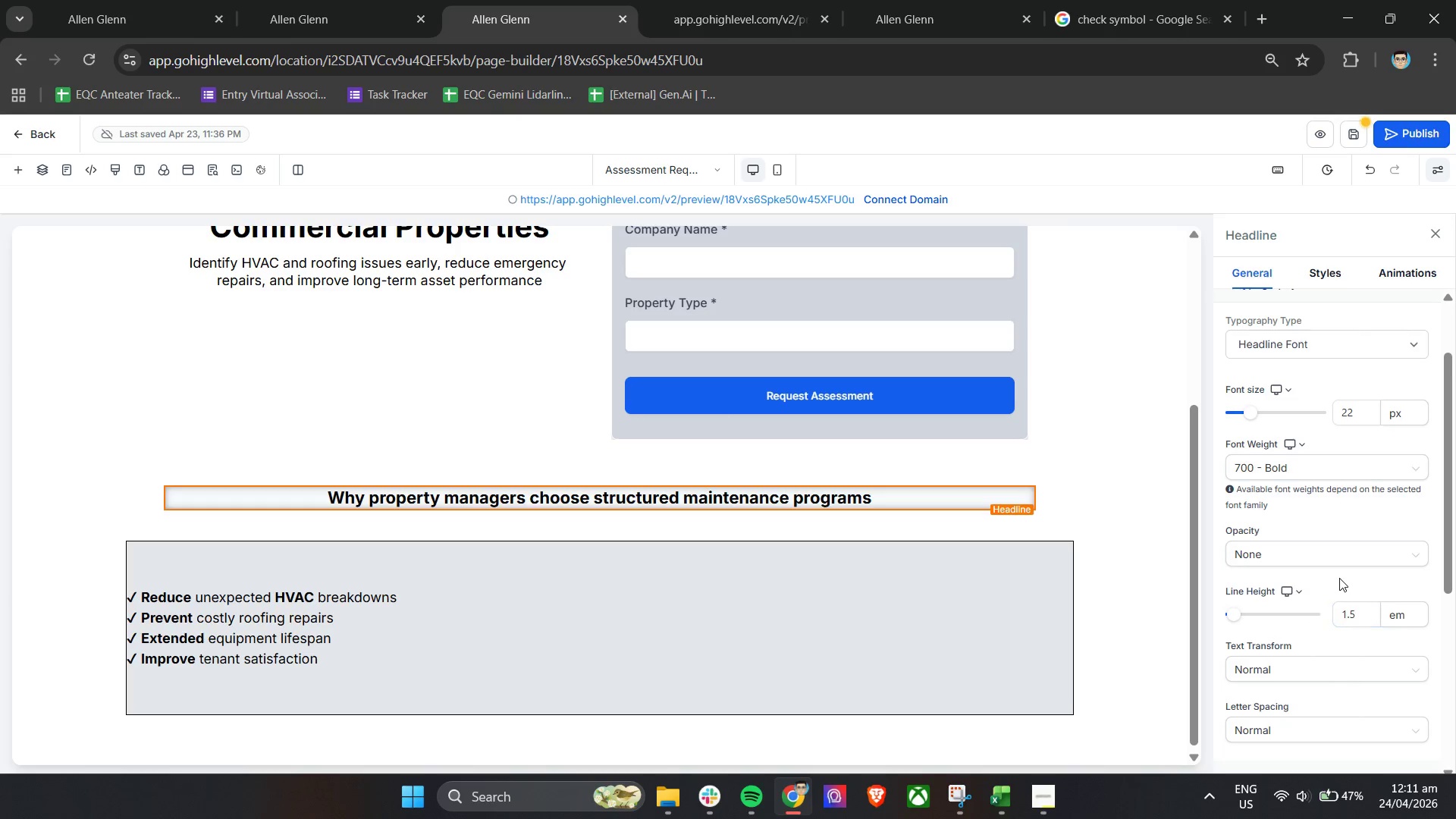 
scroll: coordinate [1339, 579], scroll_direction: down, amount: 4.0
 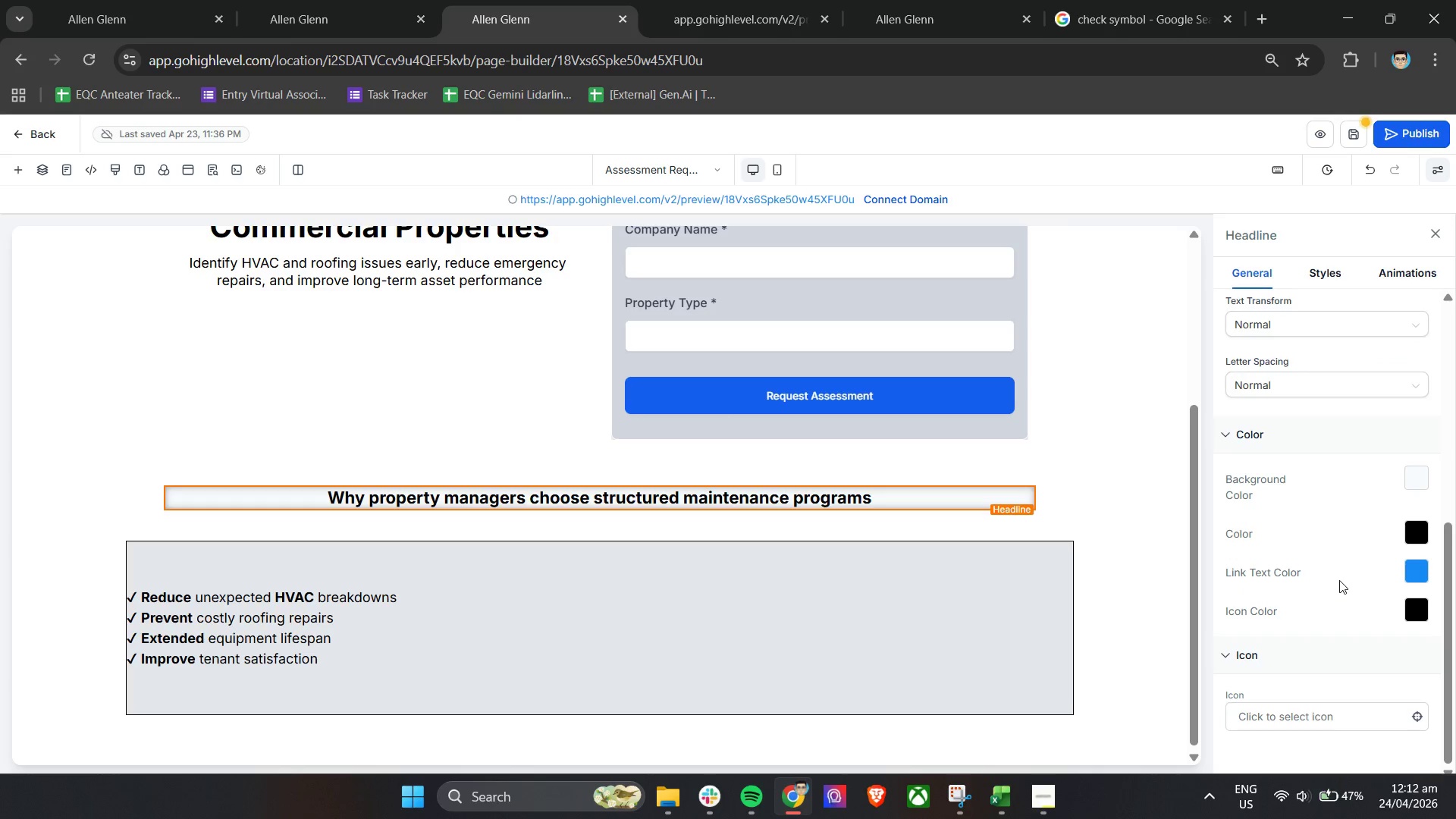 
scroll: coordinate [1339, 580], scroll_direction: up, amount: 4.0
 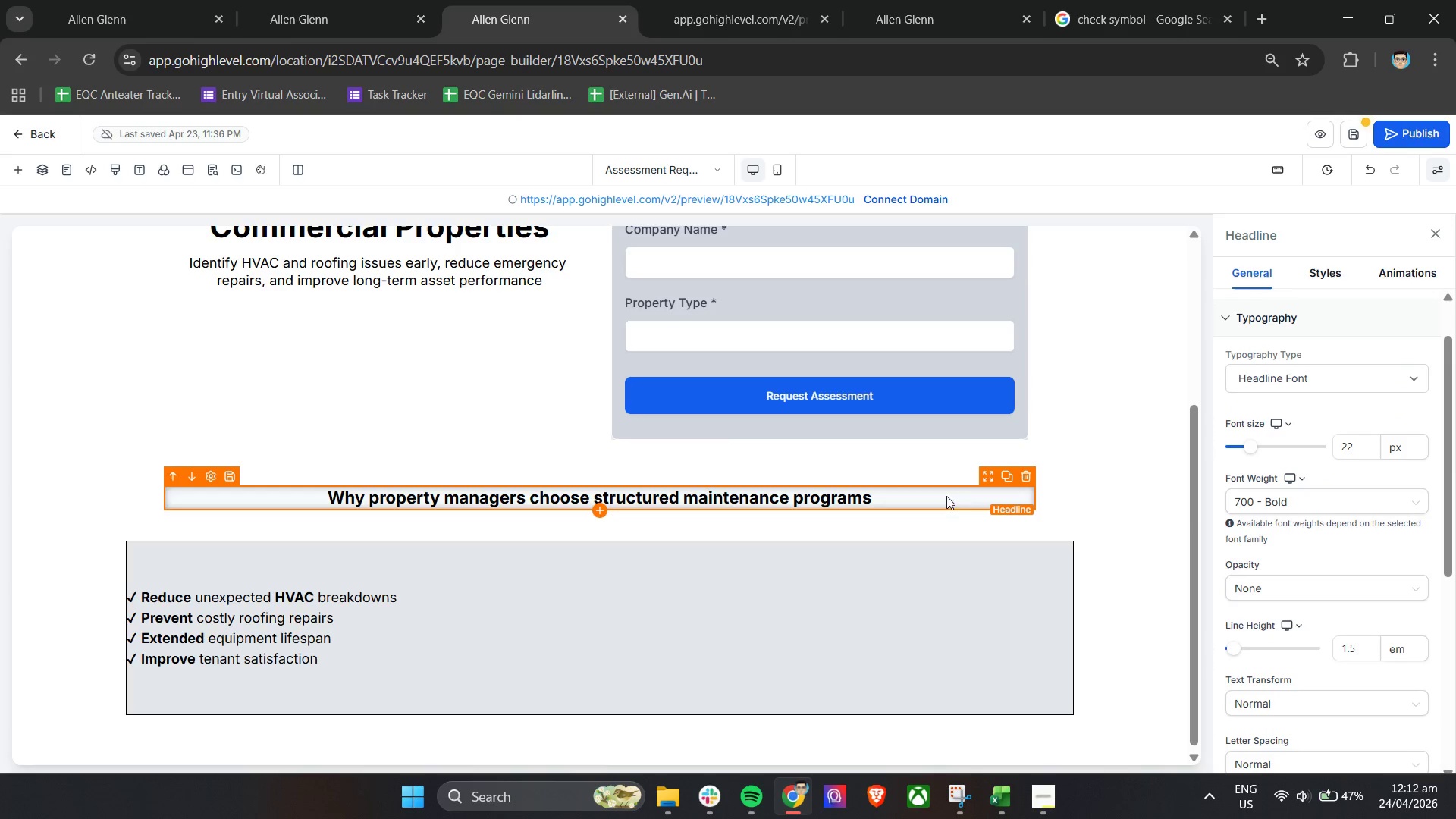 
wait(7.35)
 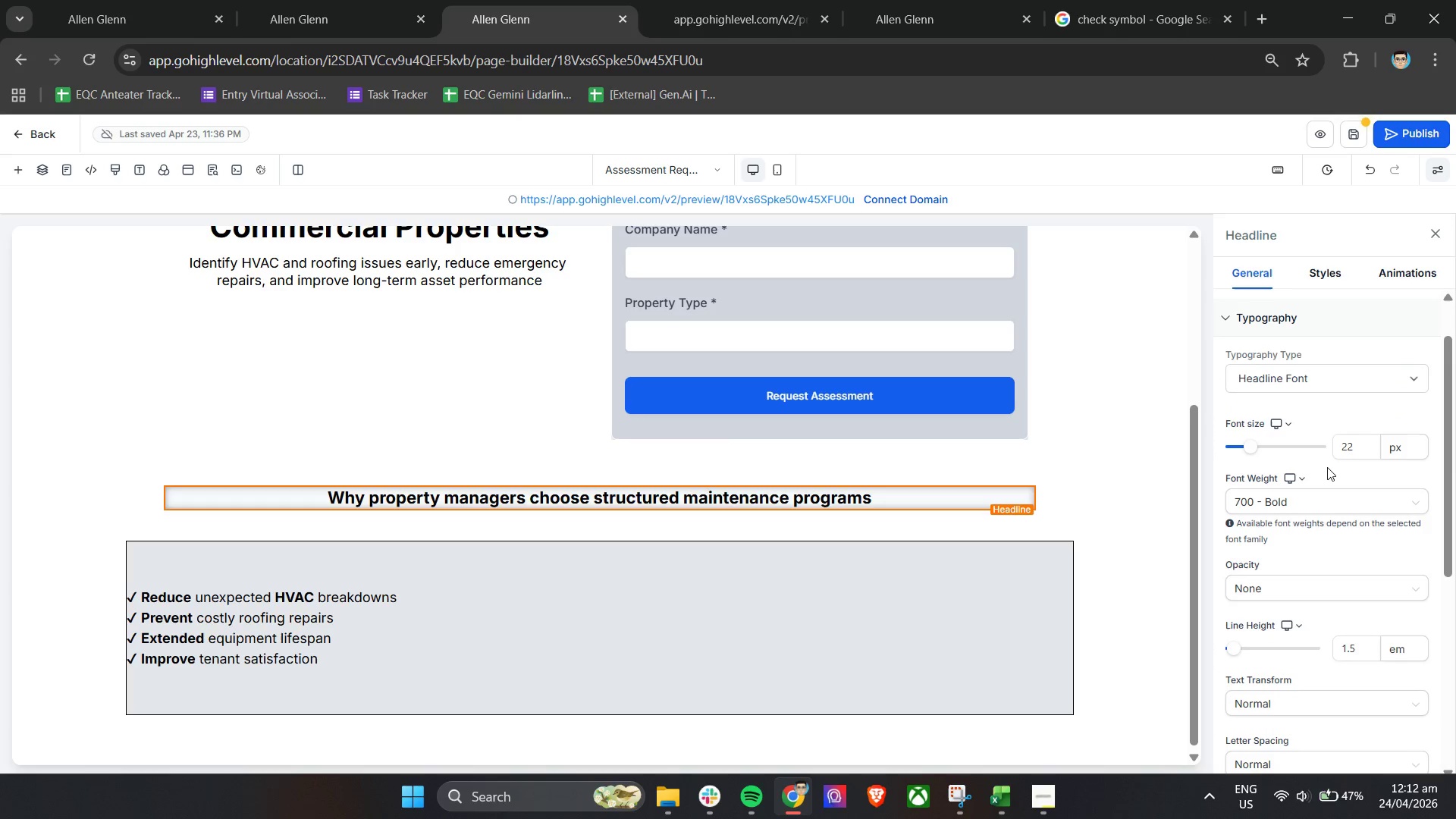 
double_click([1320, 268])
 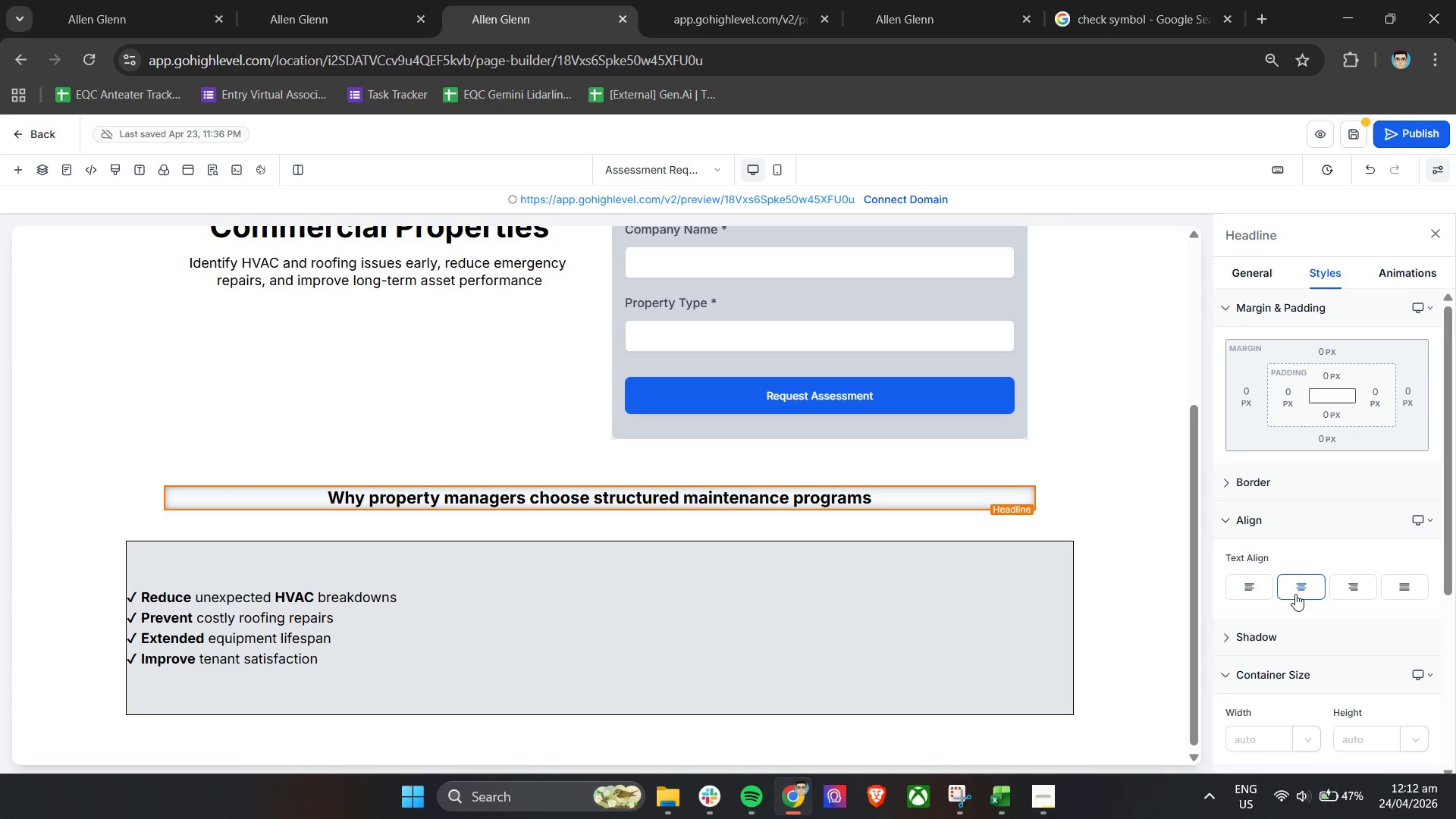 
left_click([1298, 592])
 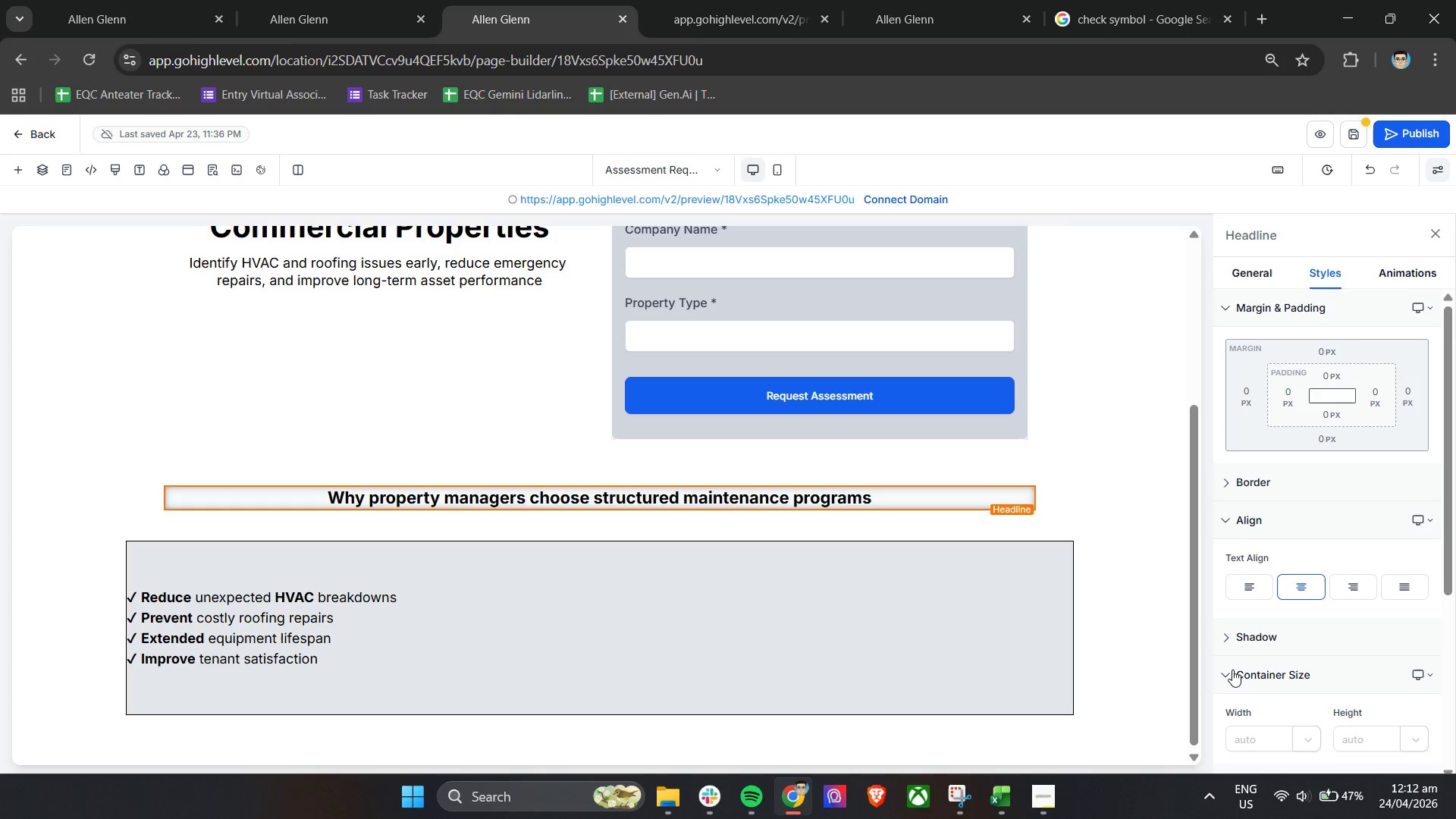 
scroll: coordinate [1242, 656], scroll_direction: down, amount: 3.0
 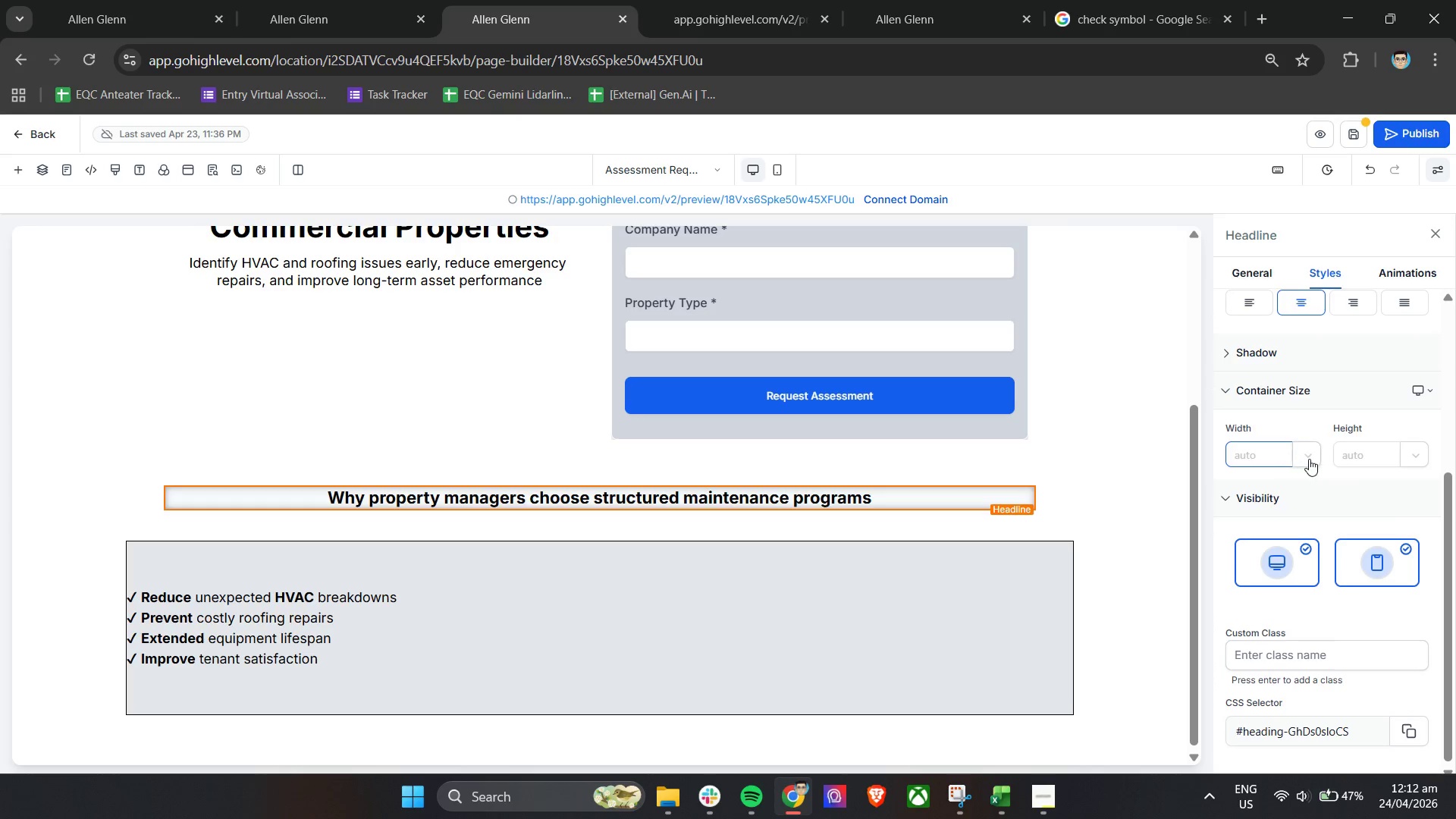 
left_click([1271, 454])
 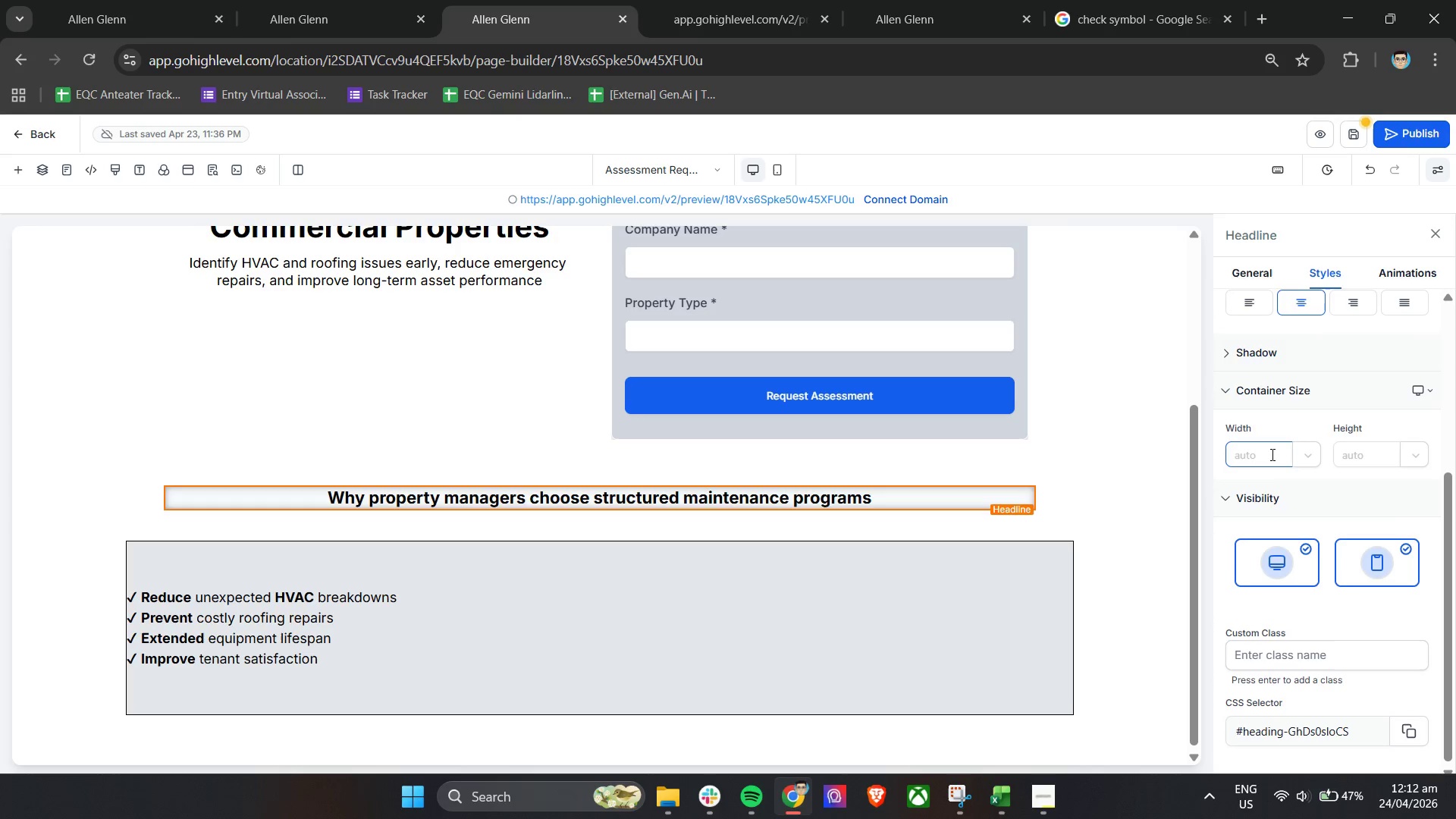 
type(700)
 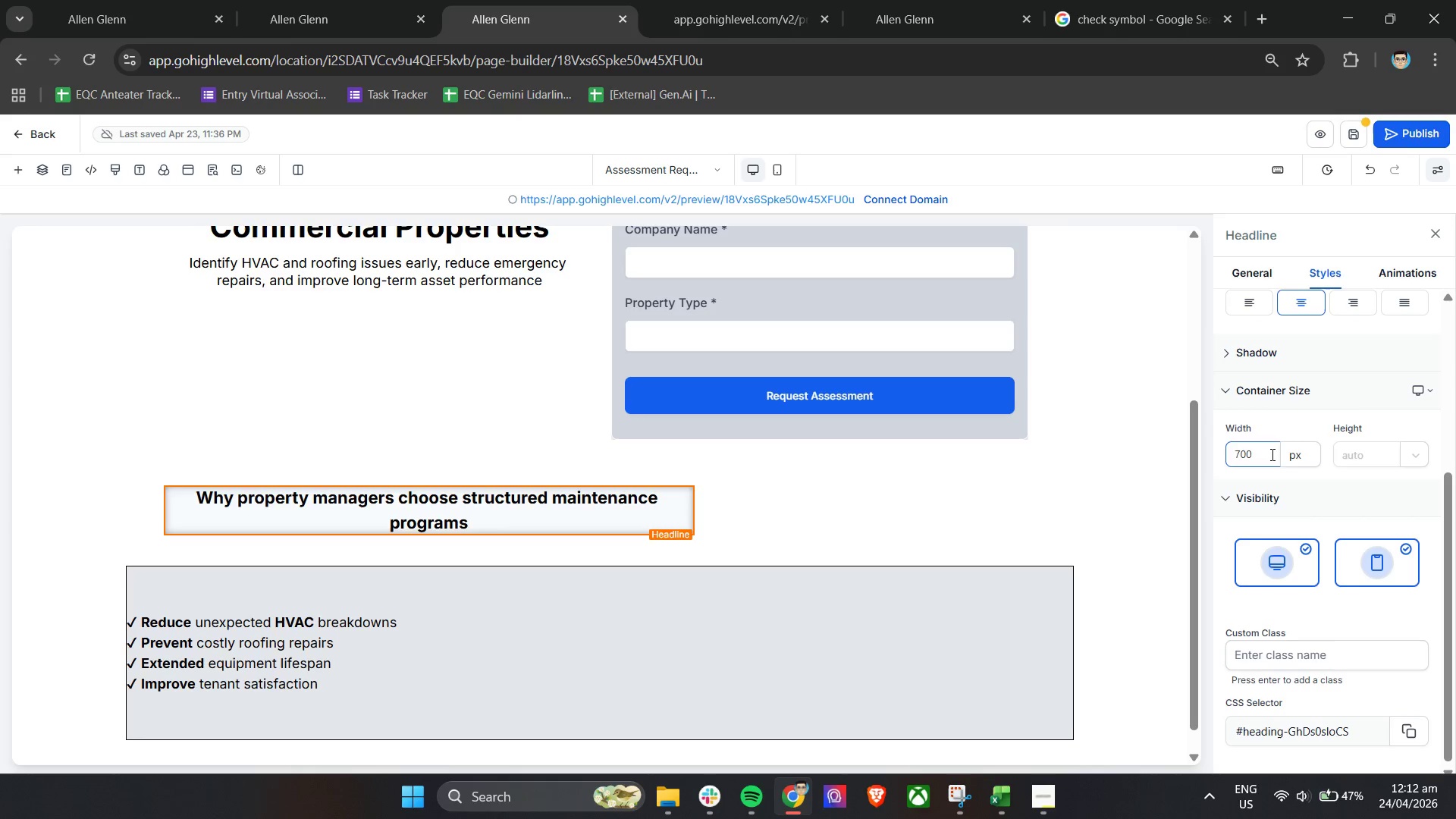 
left_click([1385, 457])
 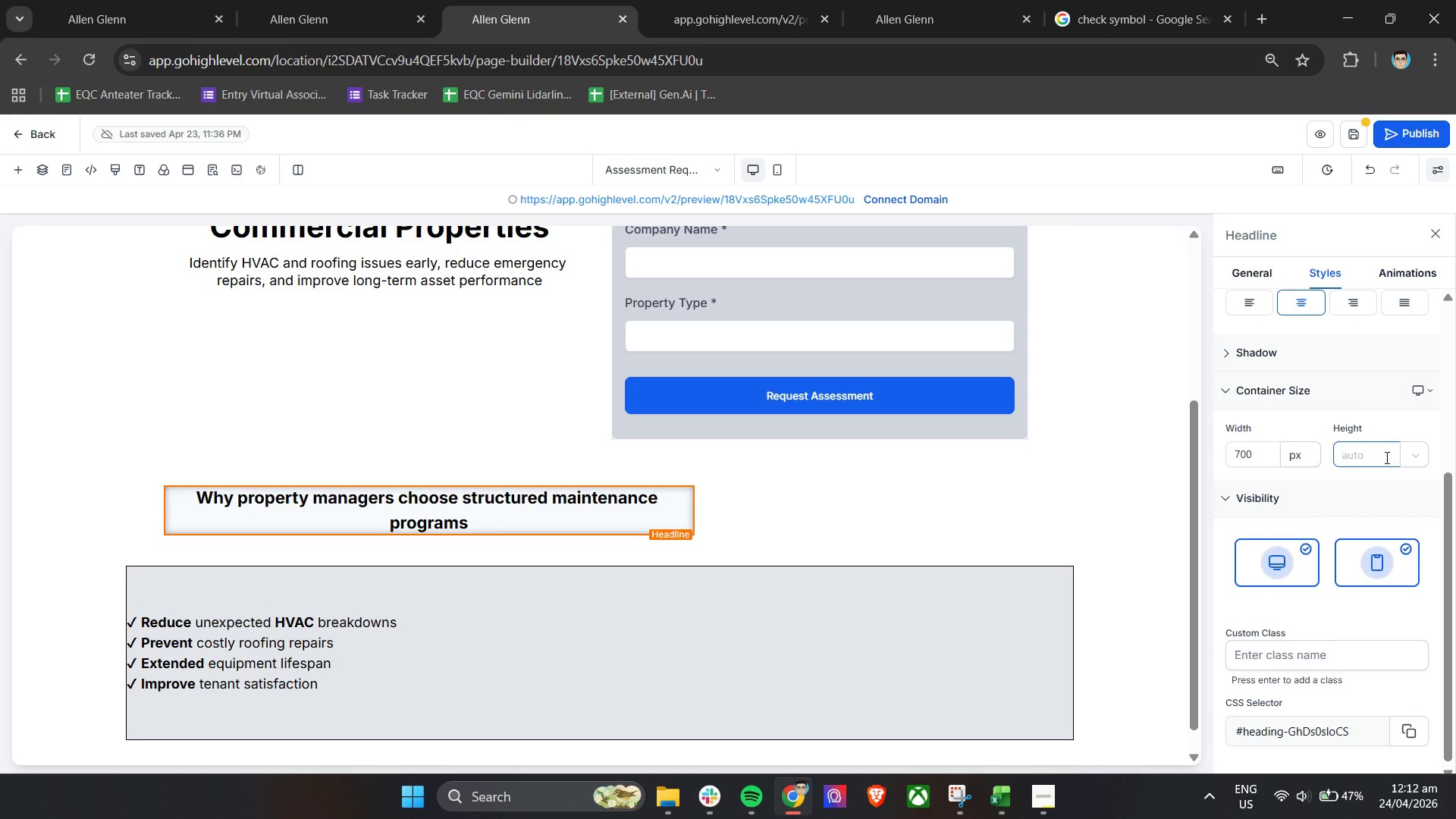 
type(7--)
key(Backspace)
type(00)
 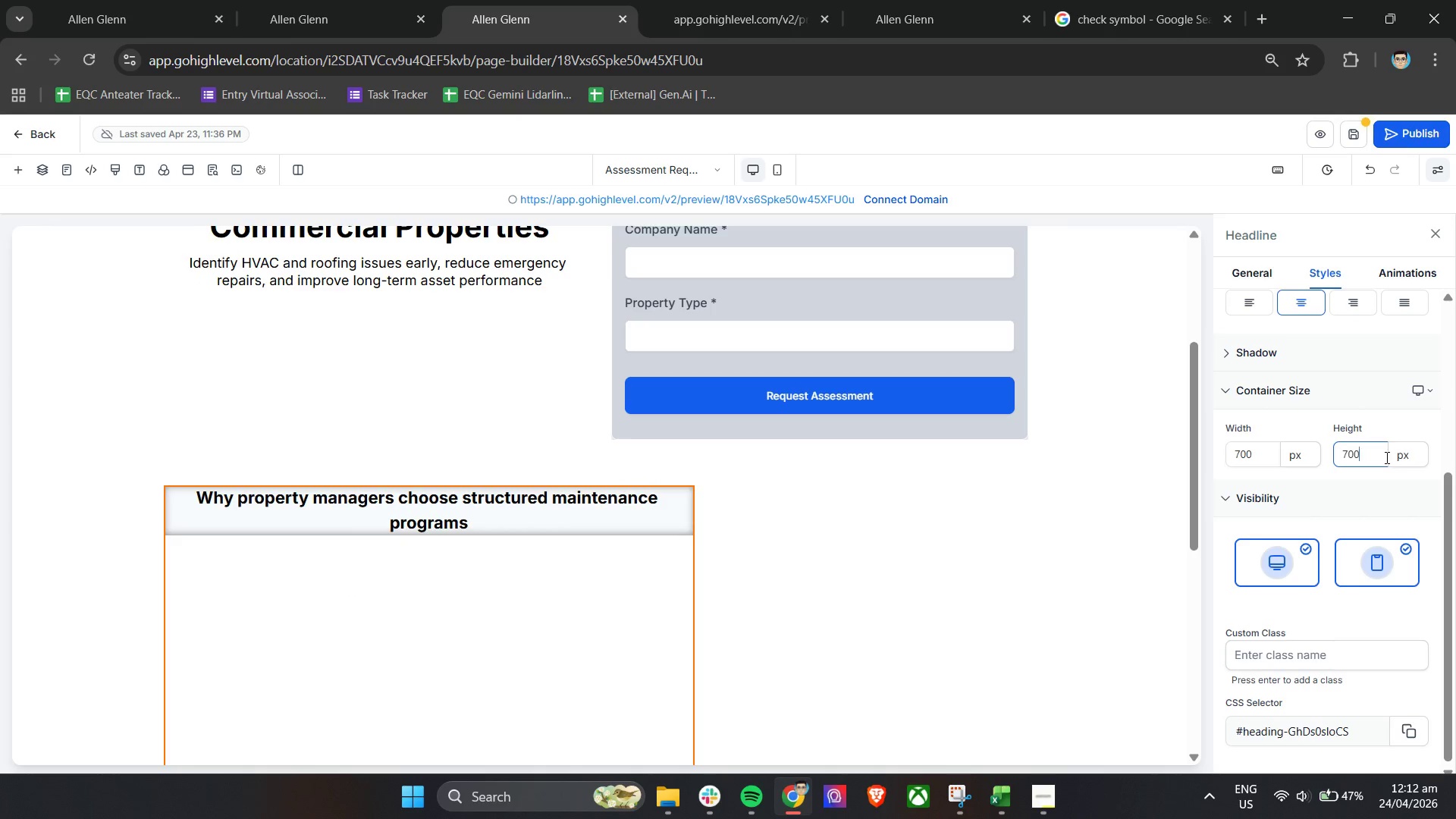 
scroll: coordinate [620, 548], scroll_direction: down, amount: 4.0
 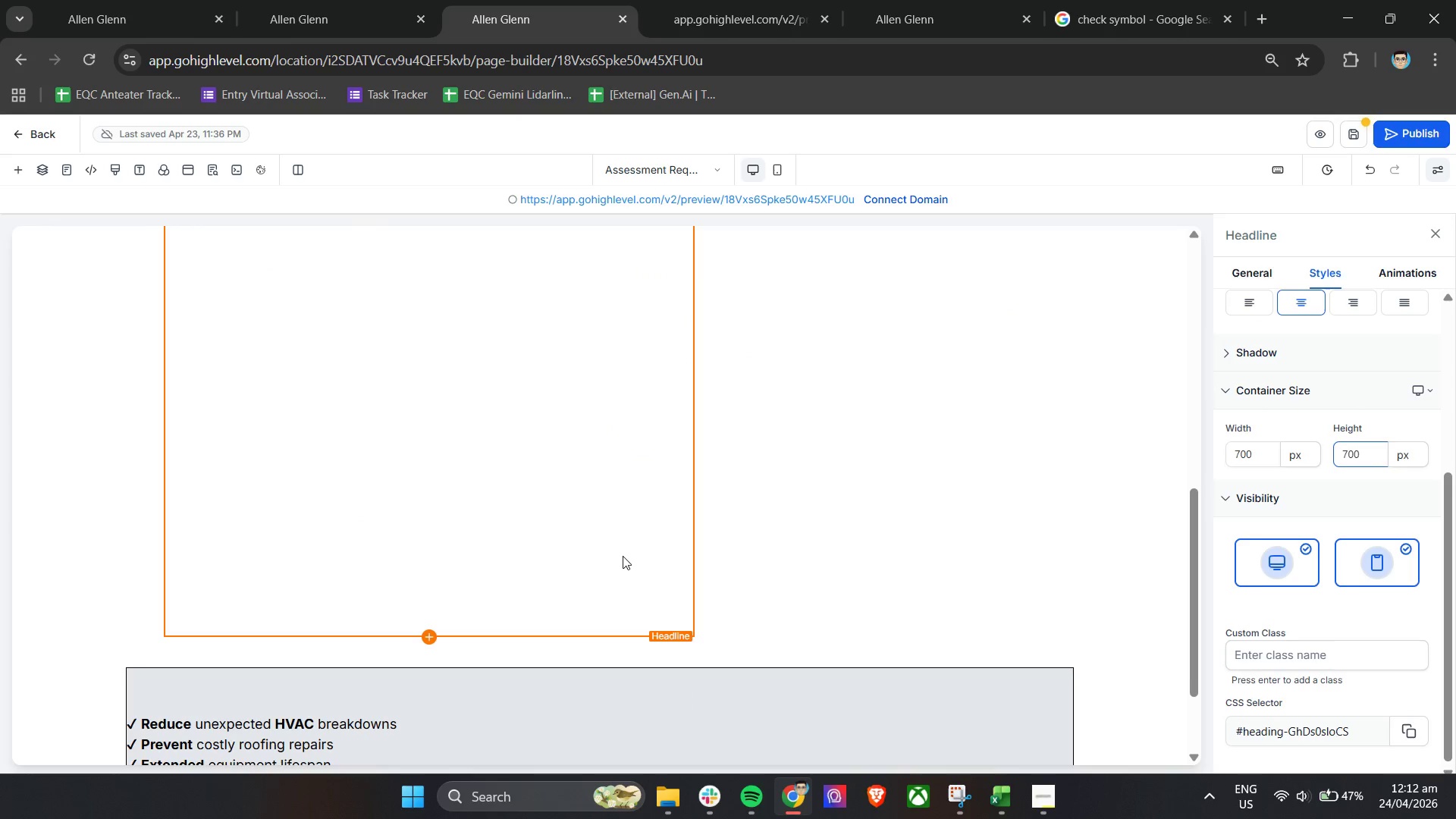 
scroll: coordinate [623, 556], scroll_direction: up, amount: 3.0
 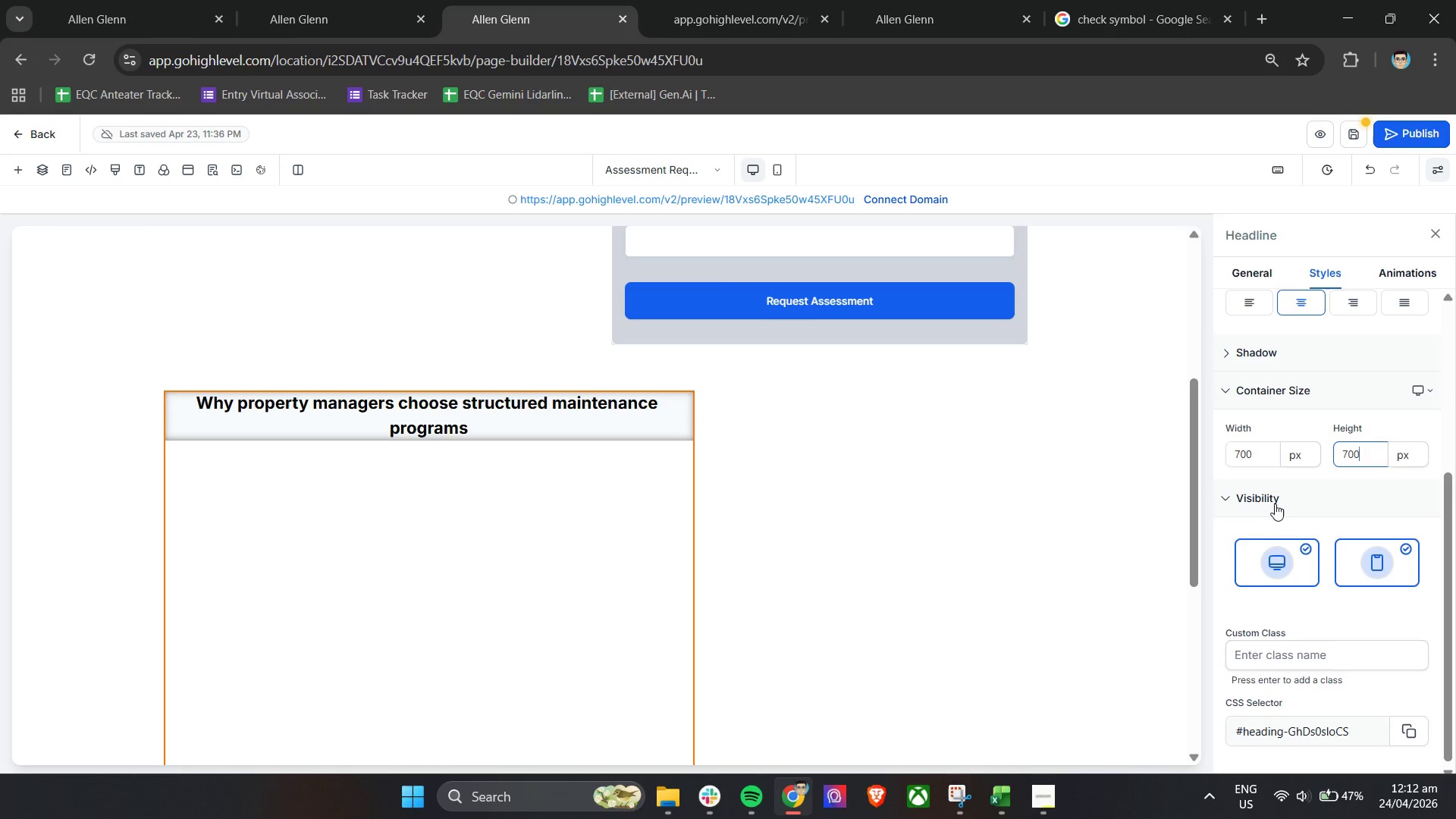 
left_click_drag(start_coordinate=[1375, 455], to_coordinate=[1324, 456])
 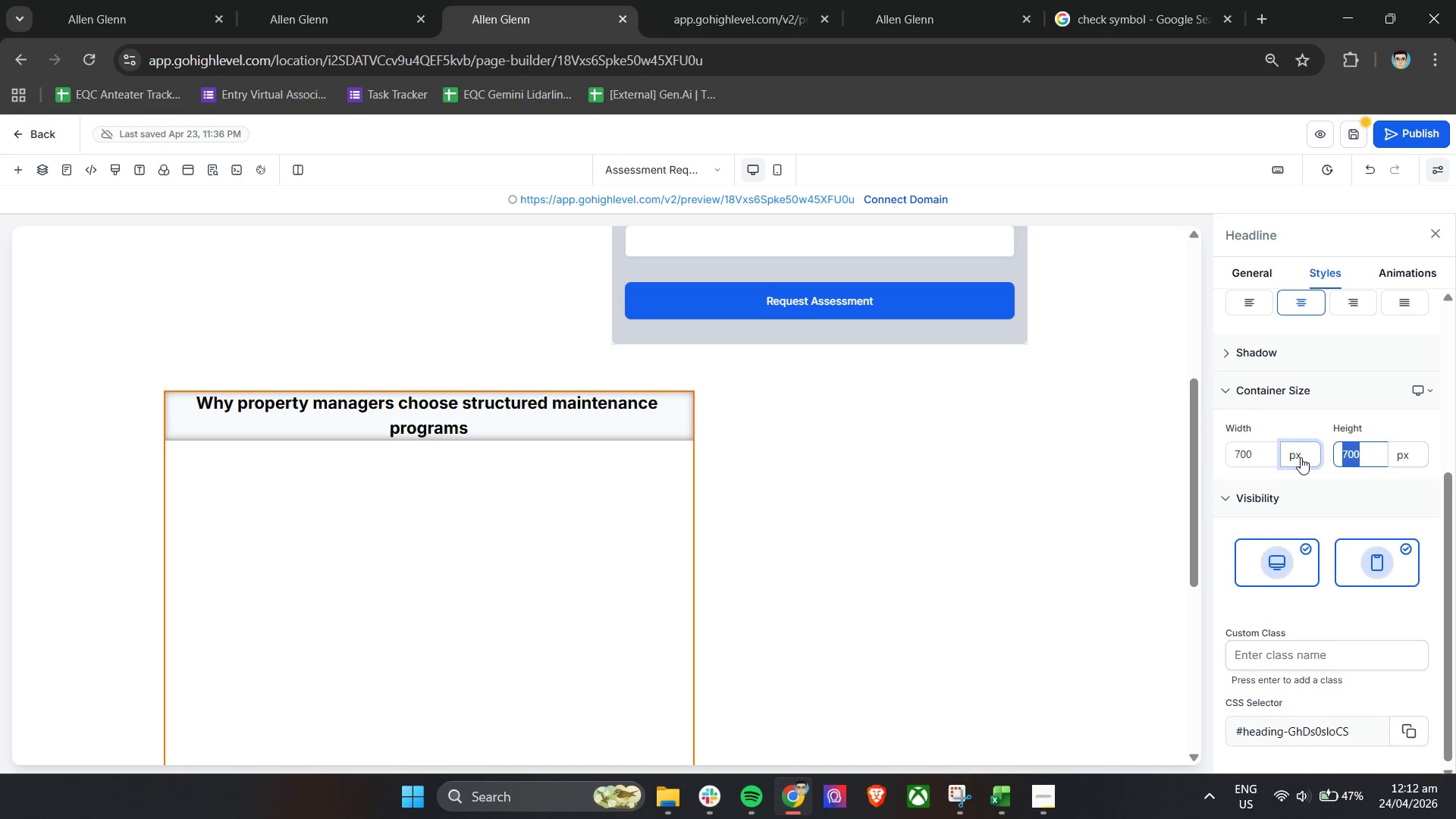 
key(Backspace)
 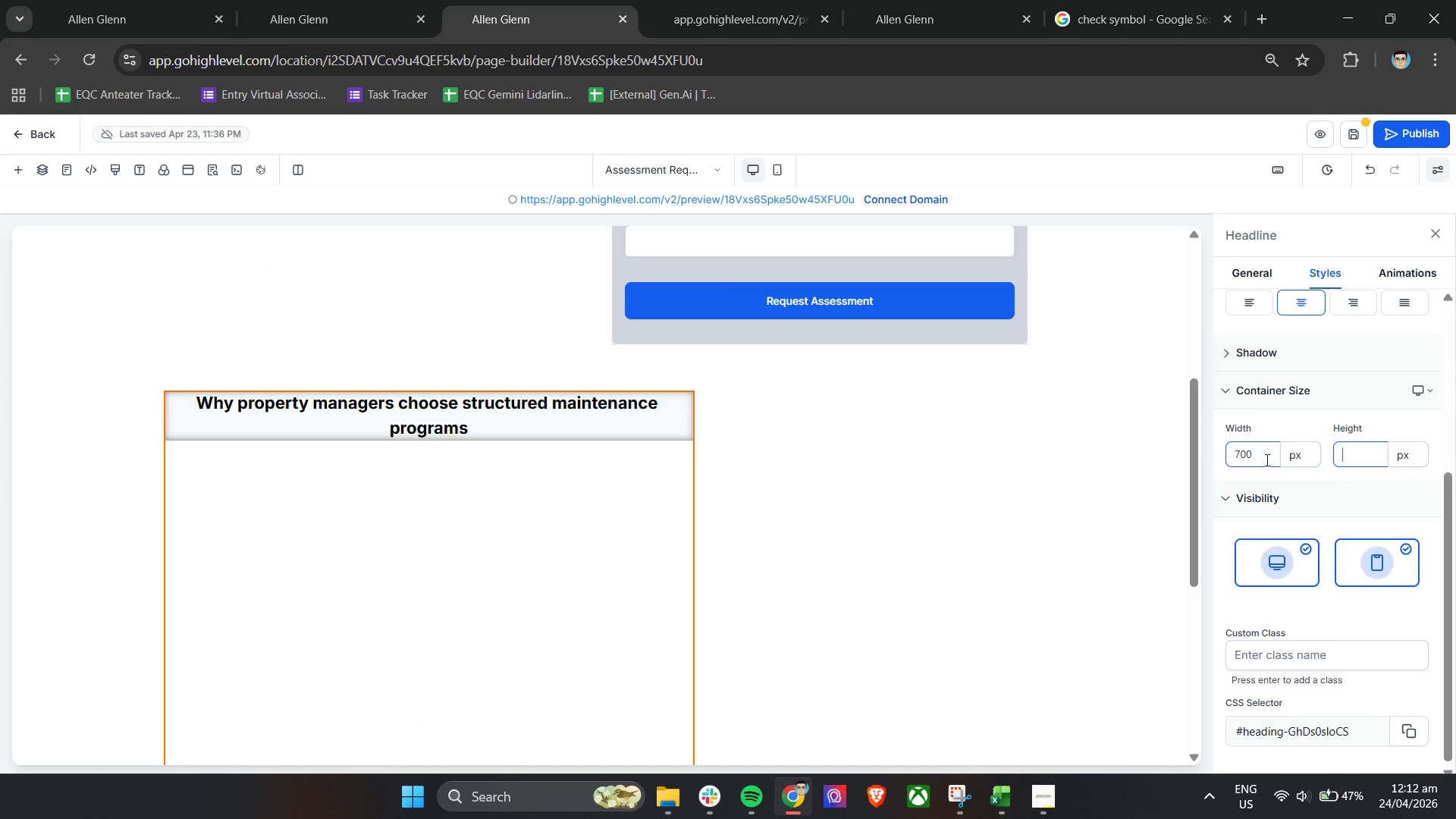 
left_click_drag(start_coordinate=[1263, 458], to_coordinate=[1219, 457])
 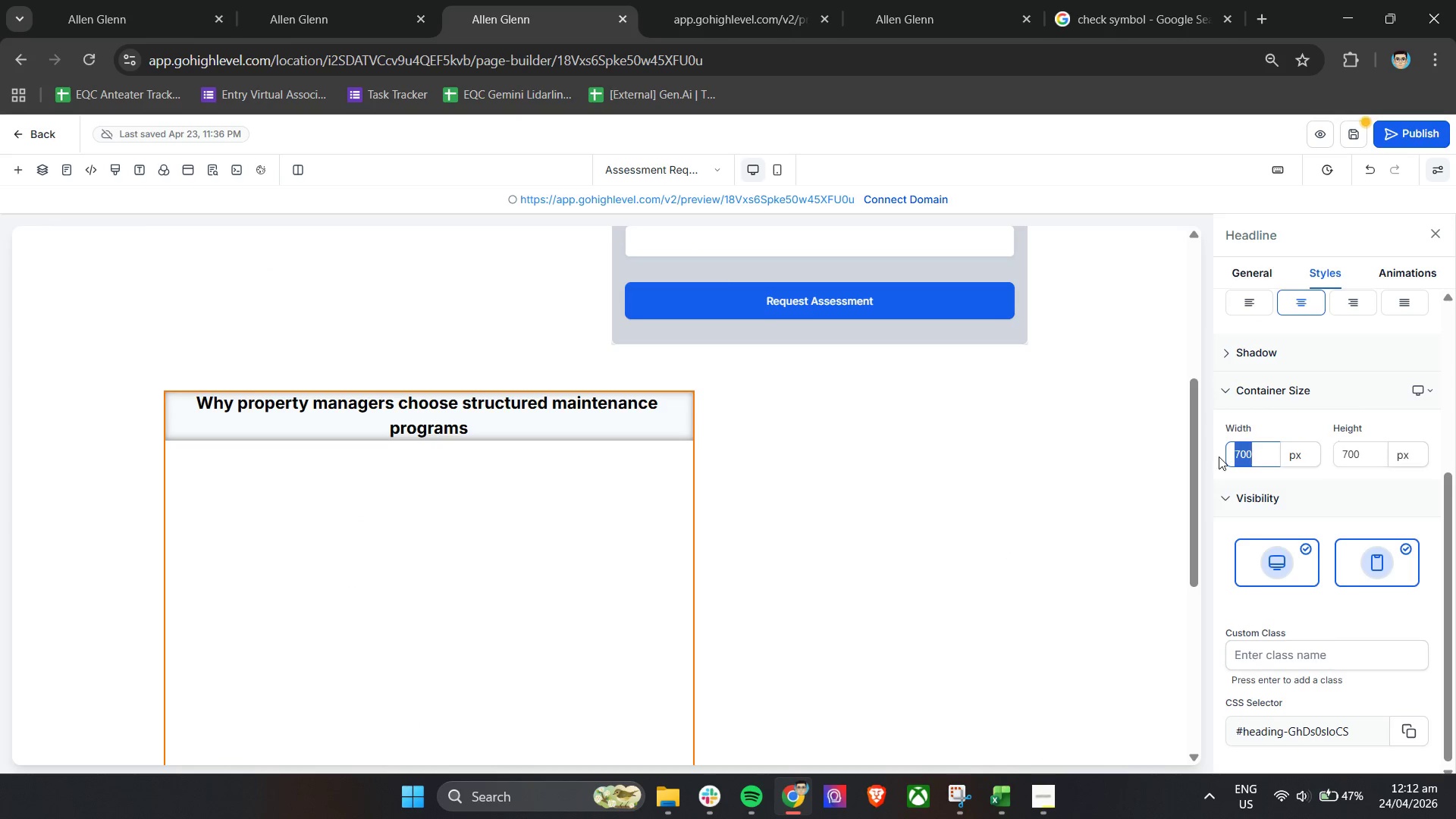 
key(Backspace)
 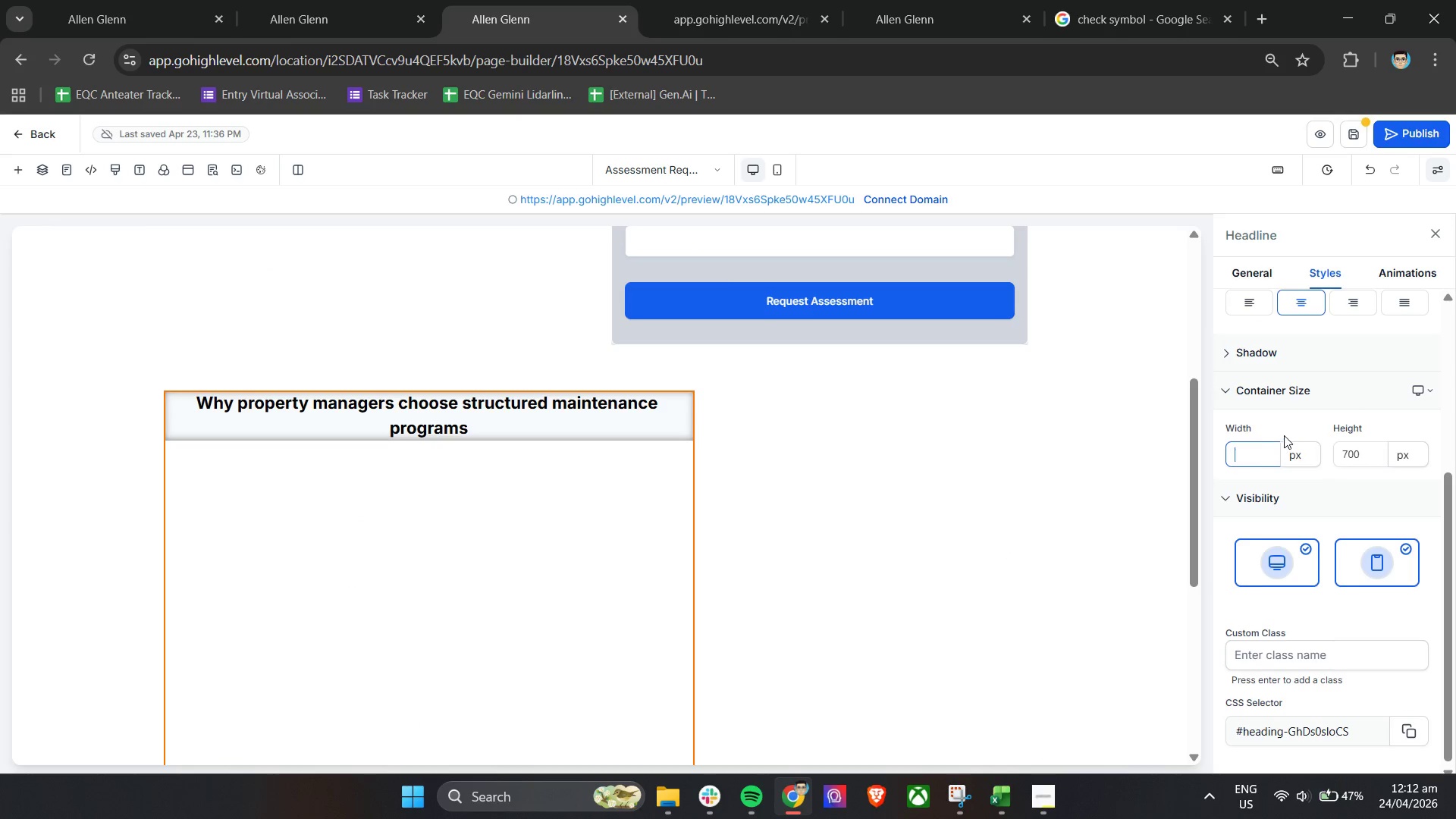 
left_click([1285, 433])
 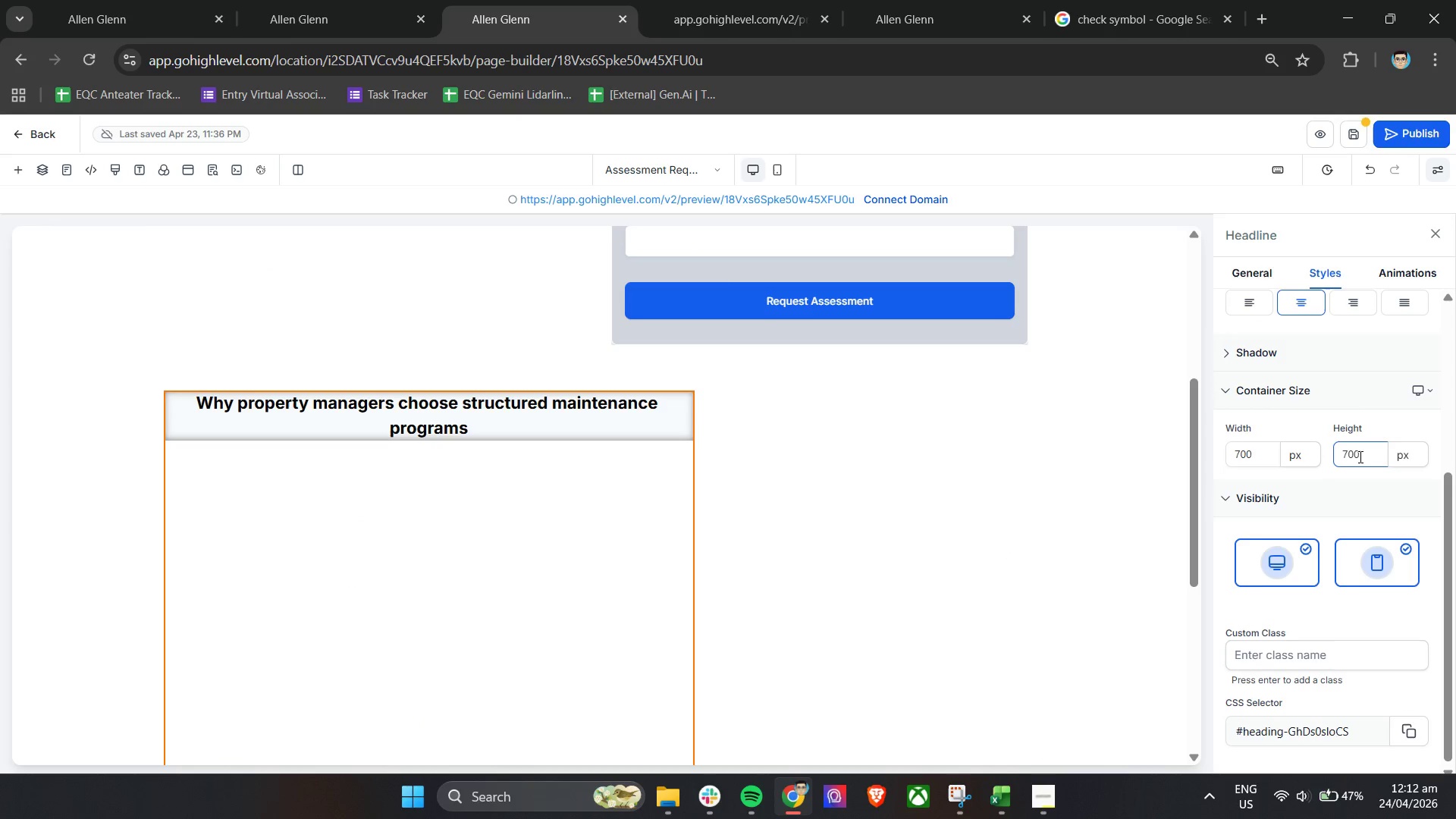 
left_click_drag(start_coordinate=[1361, 456], to_coordinate=[1338, 453])
 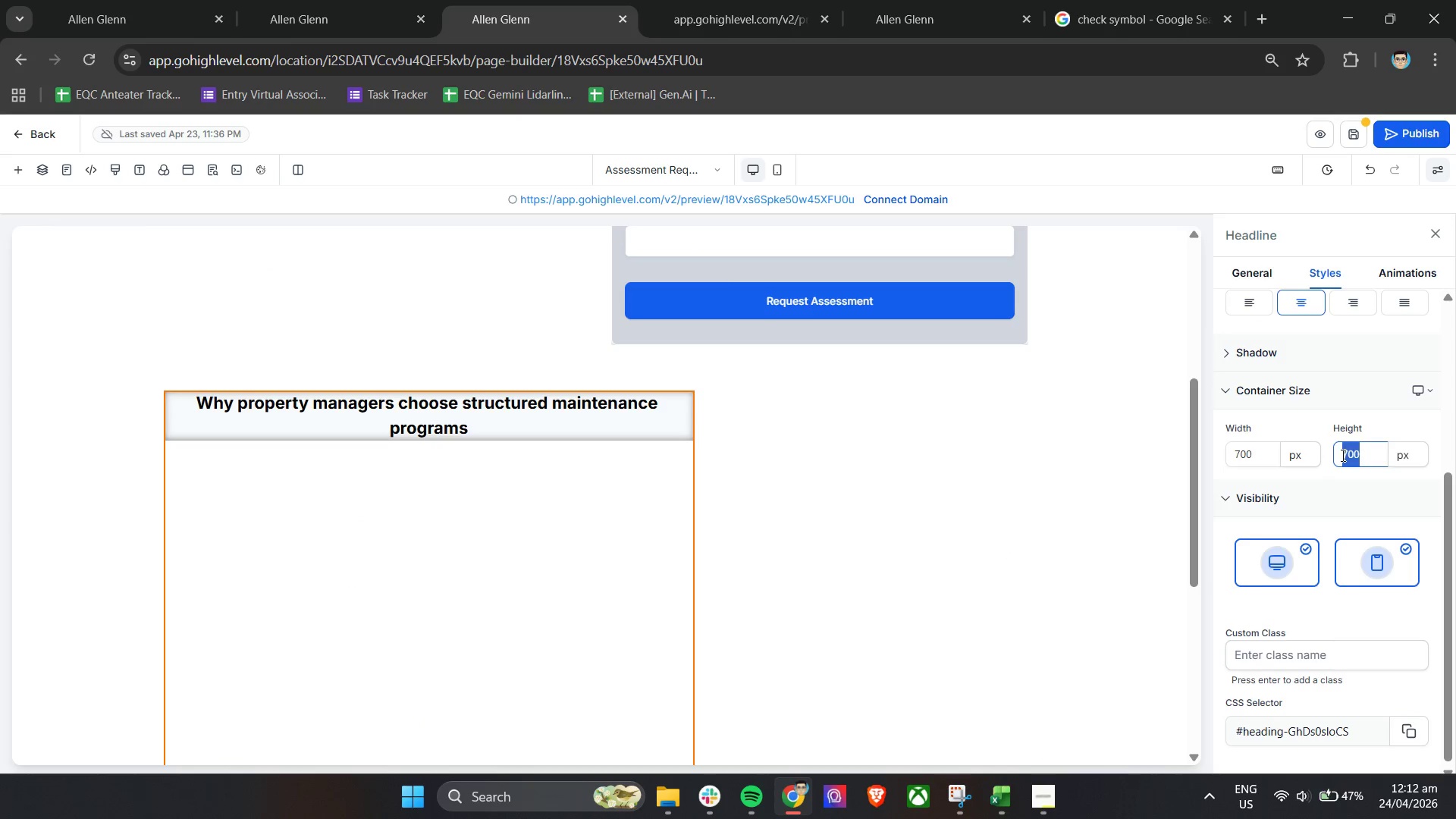 
key(0)
 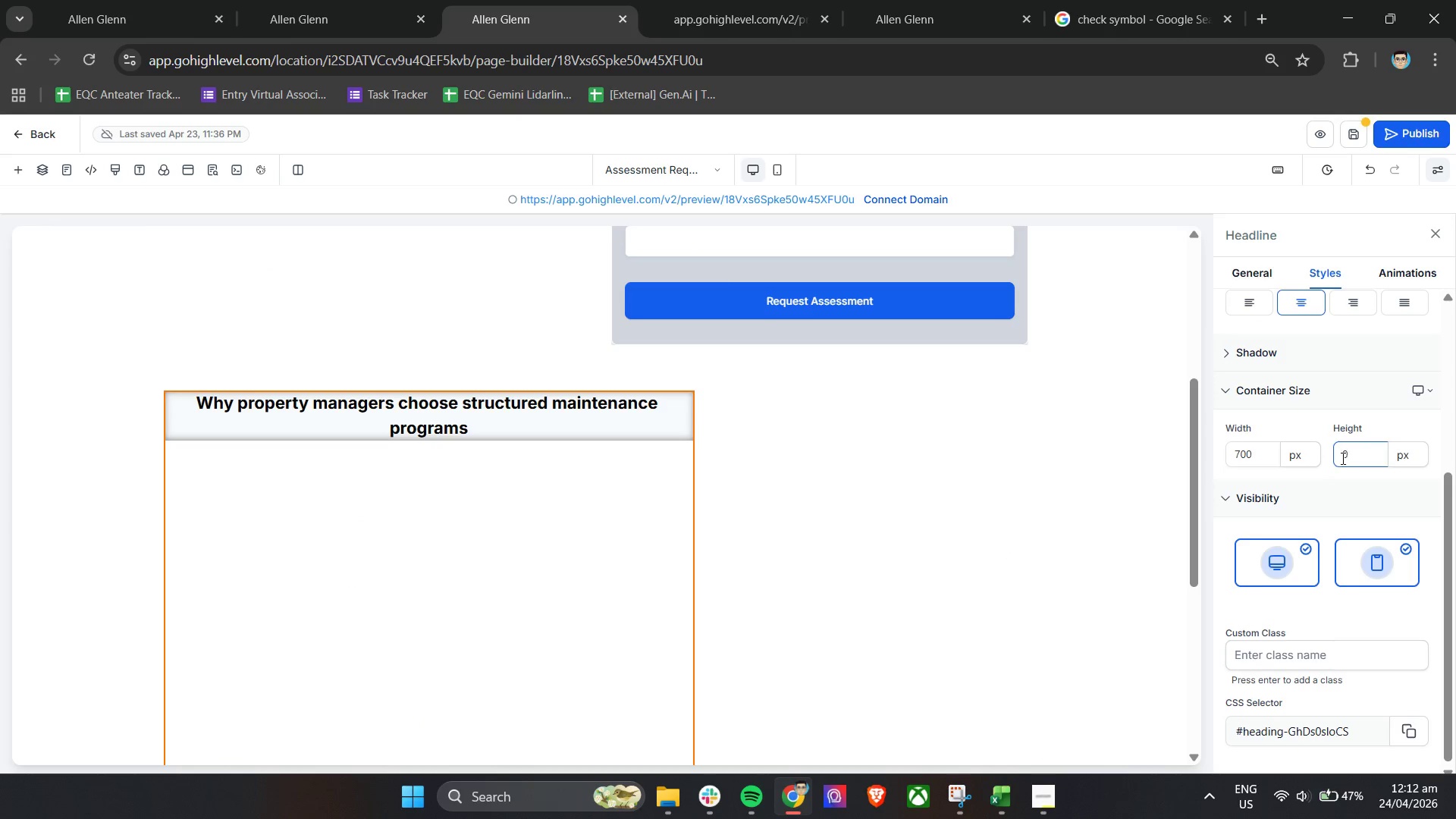 
key(Enter)
 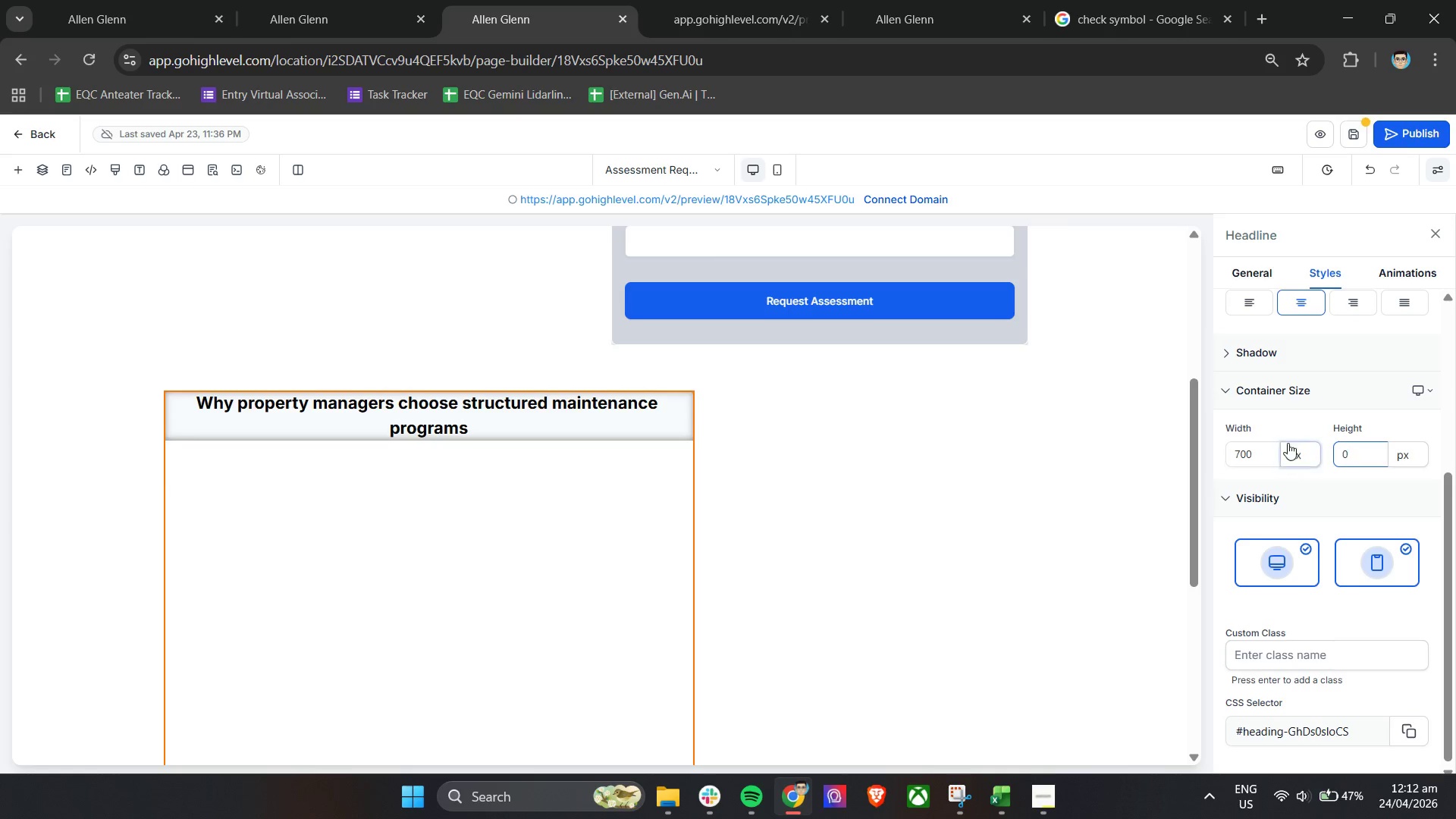 
left_click([1285, 421])
 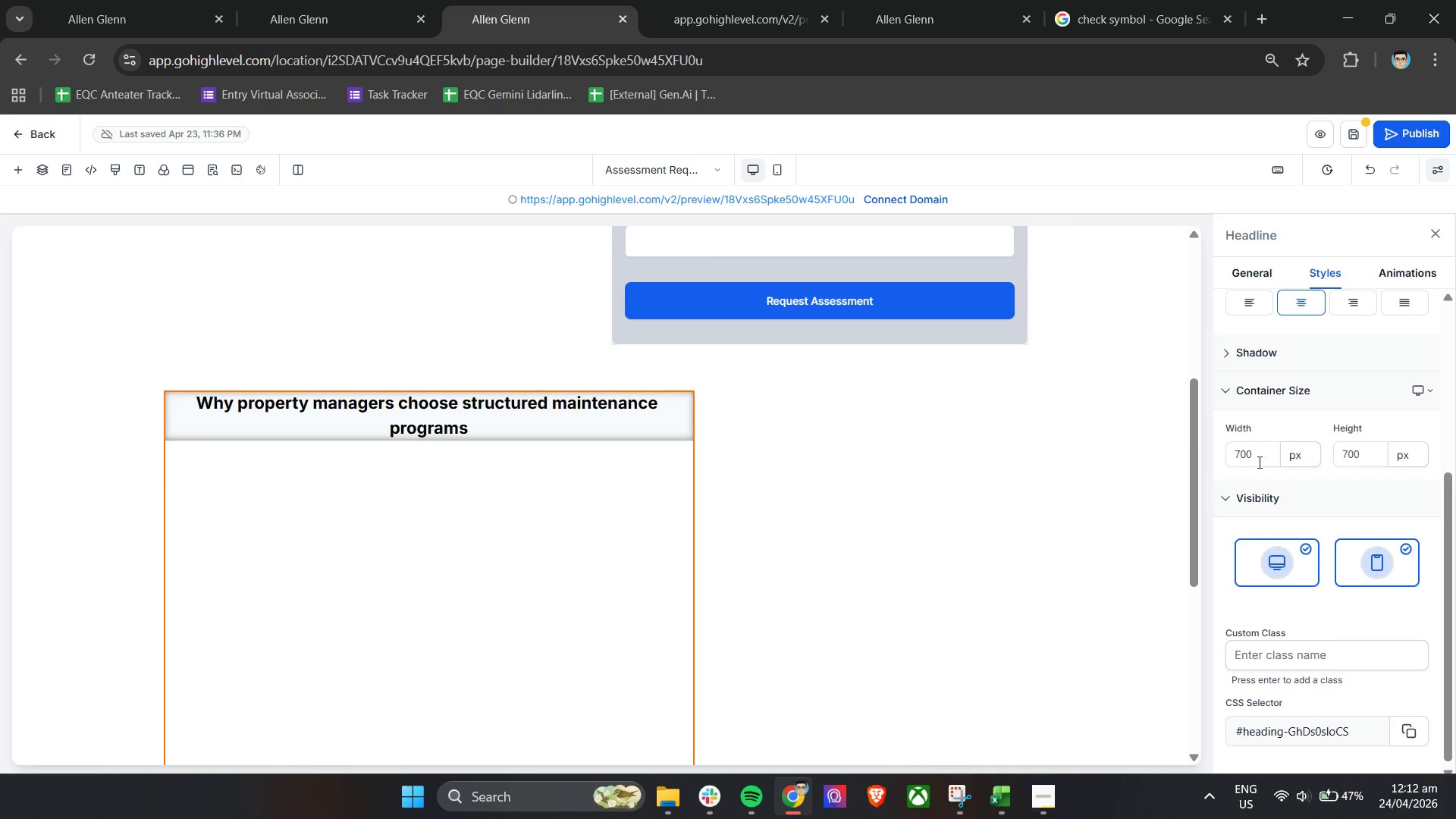 
left_click([1426, 385])
 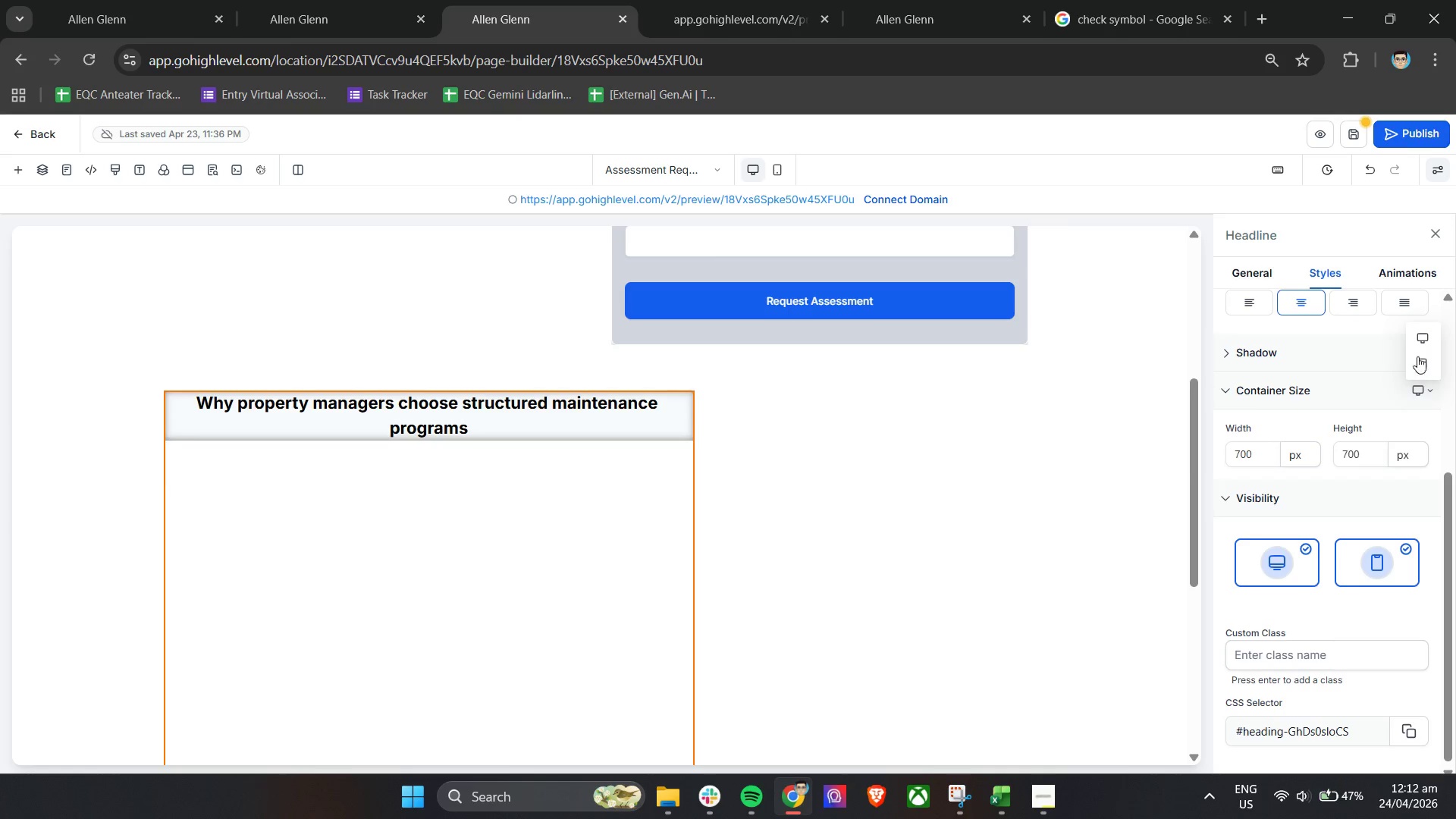 
left_click([1420, 340])
 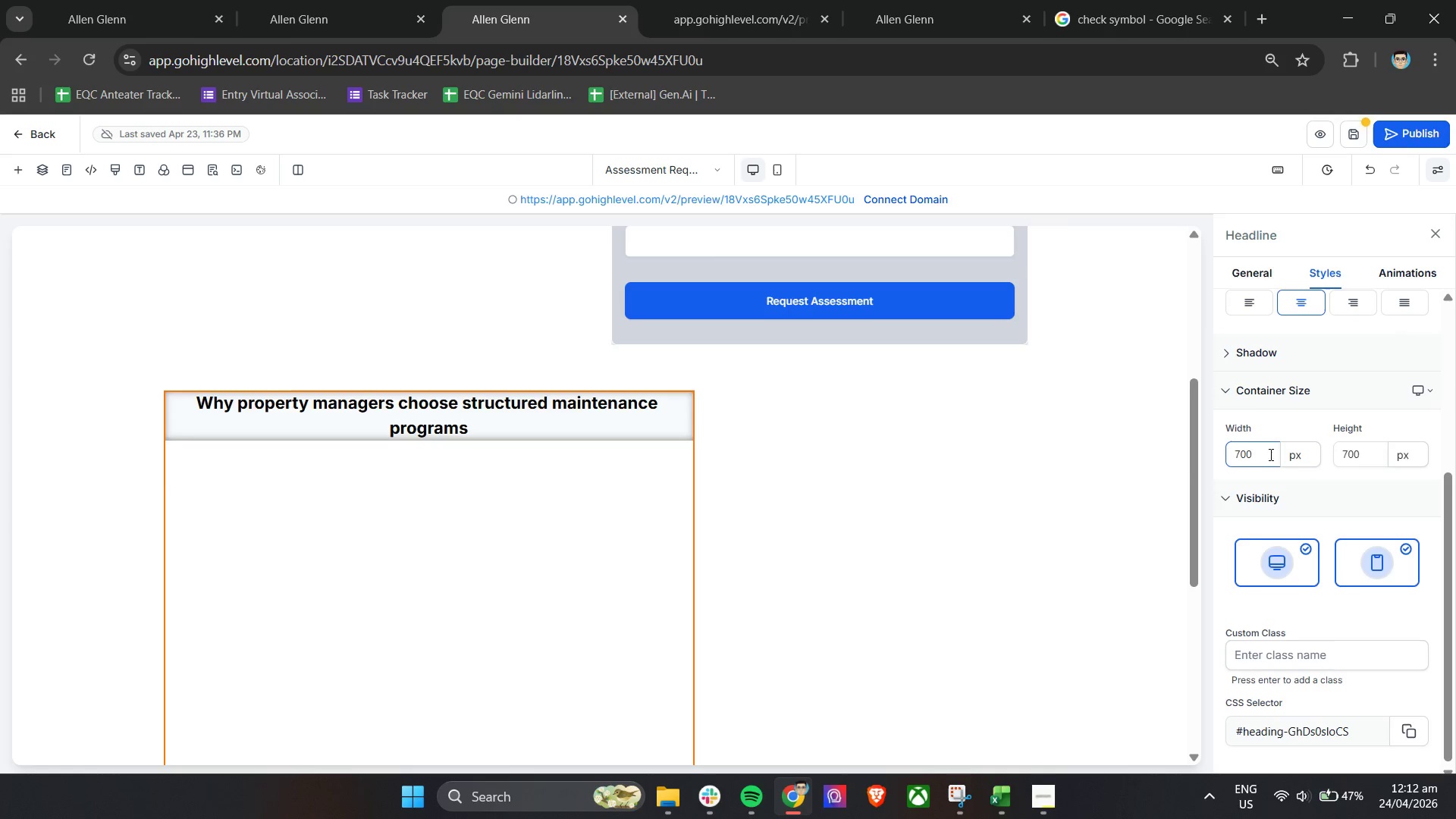 
left_click_drag(start_coordinate=[1261, 438], to_coordinate=[1261, 434])
 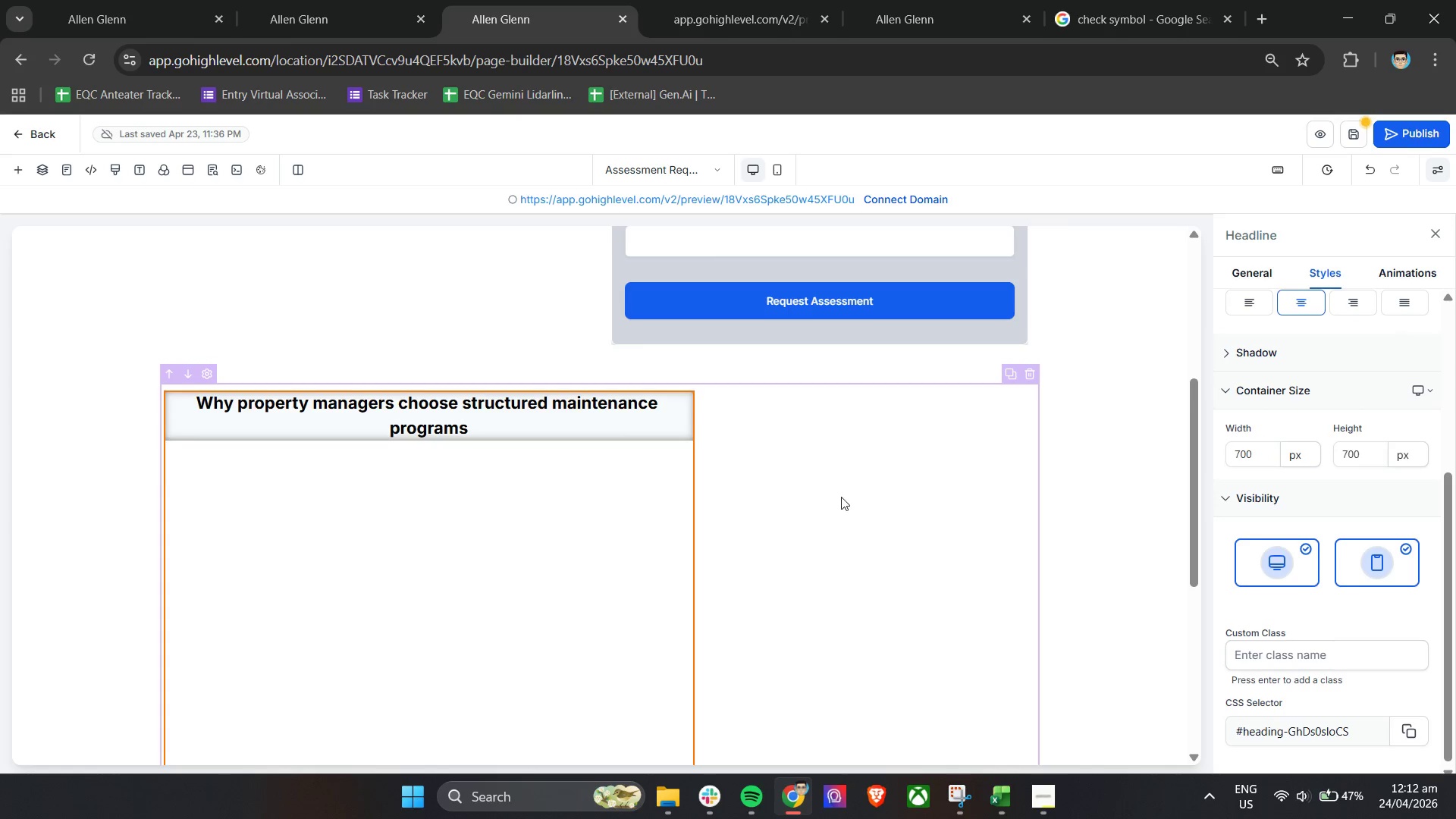 
key(Control+Z)
 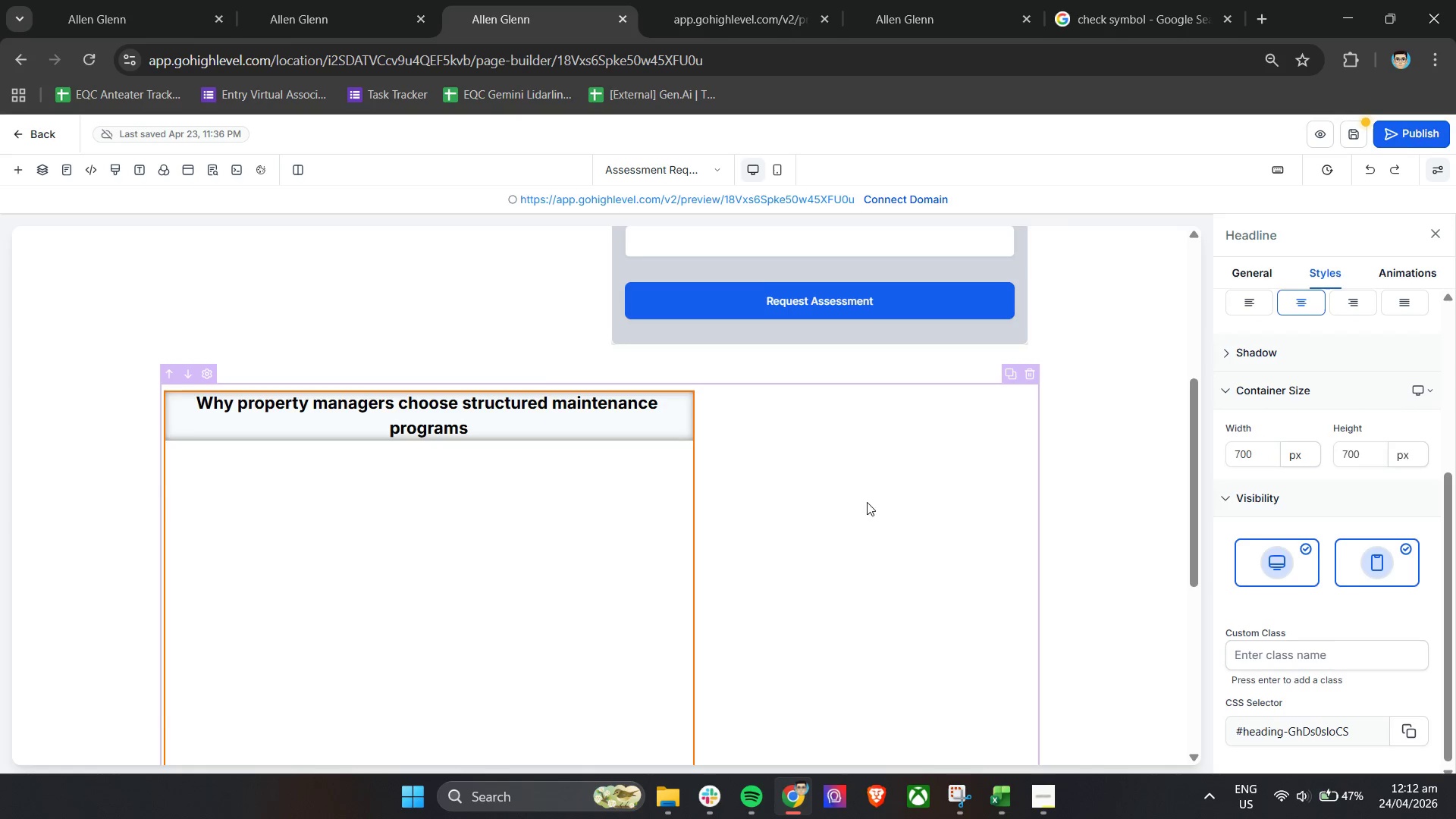 
scroll: coordinate [989, 529], scroll_direction: down, amount: 3.0
 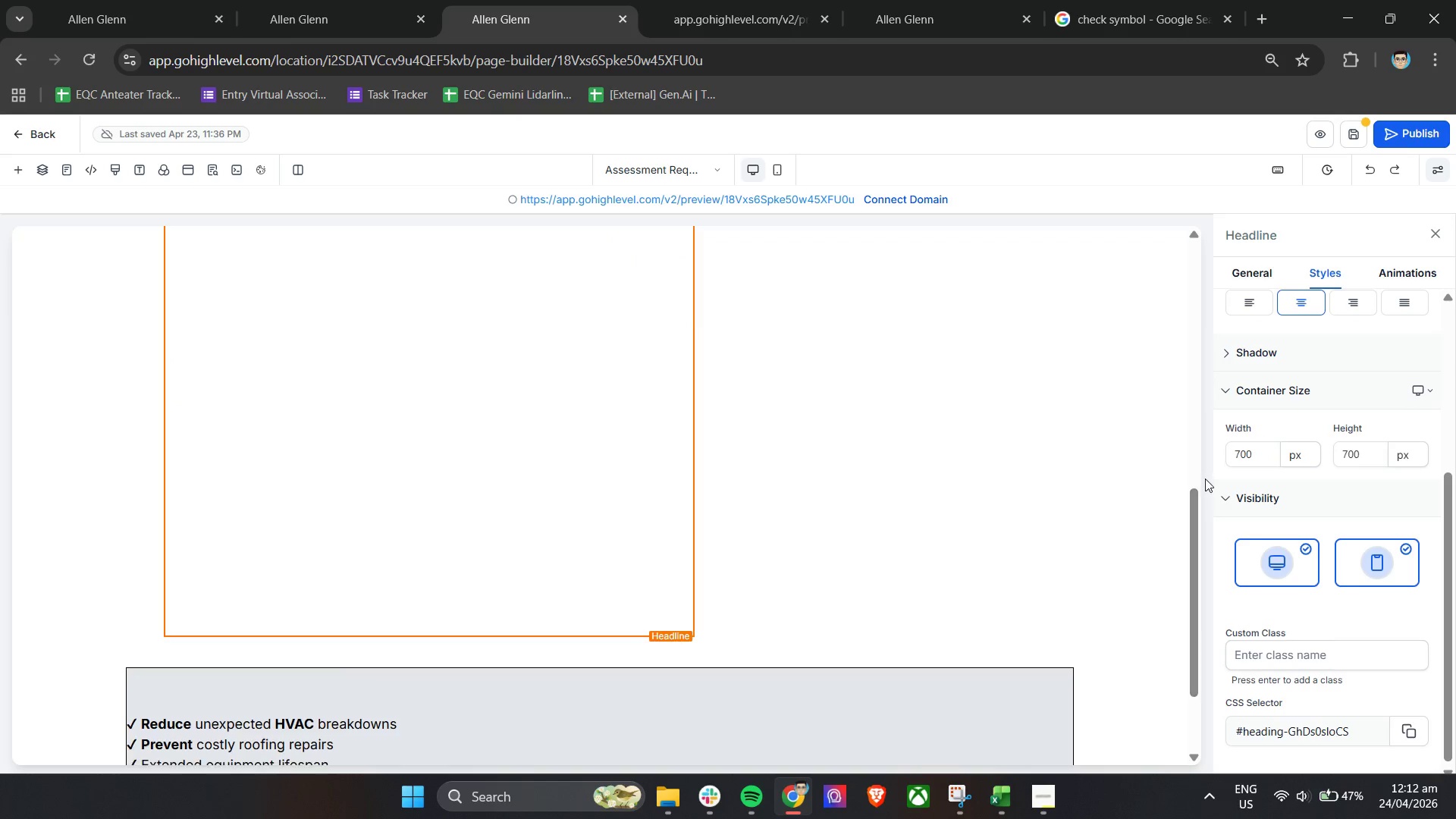 
key(Control+Z)
 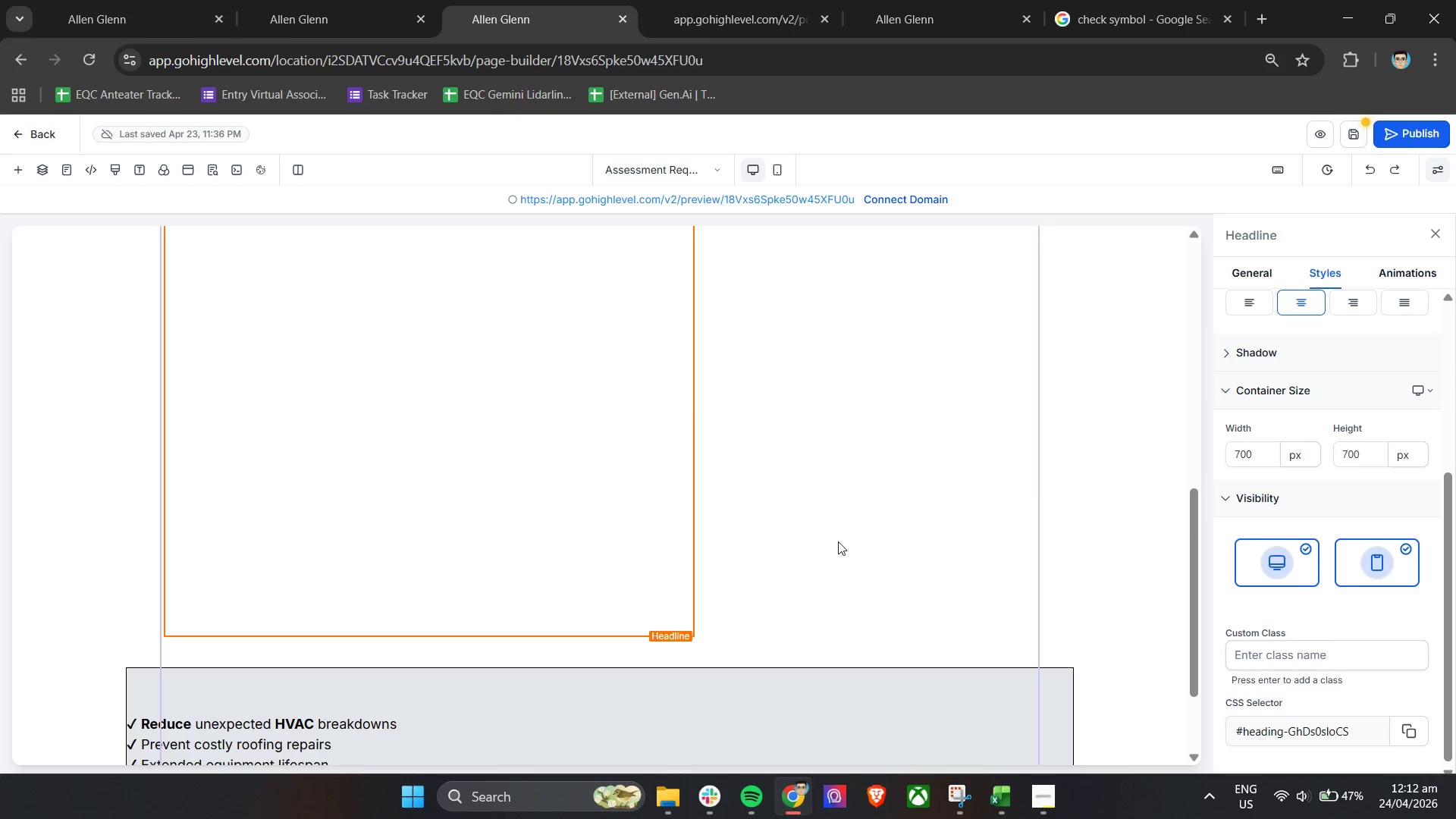 
key(Control+Z)
 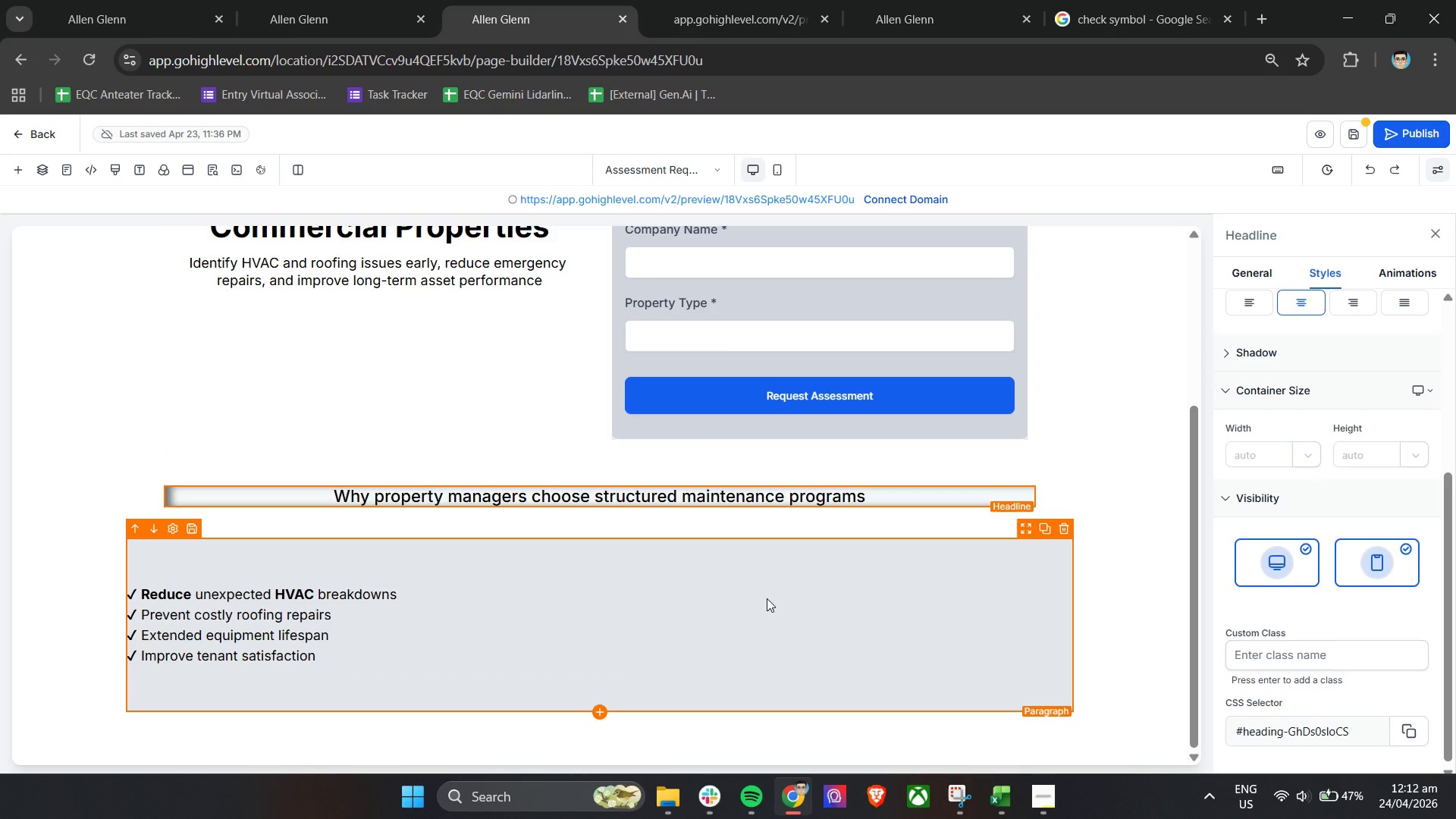 
key(Control+Z)
 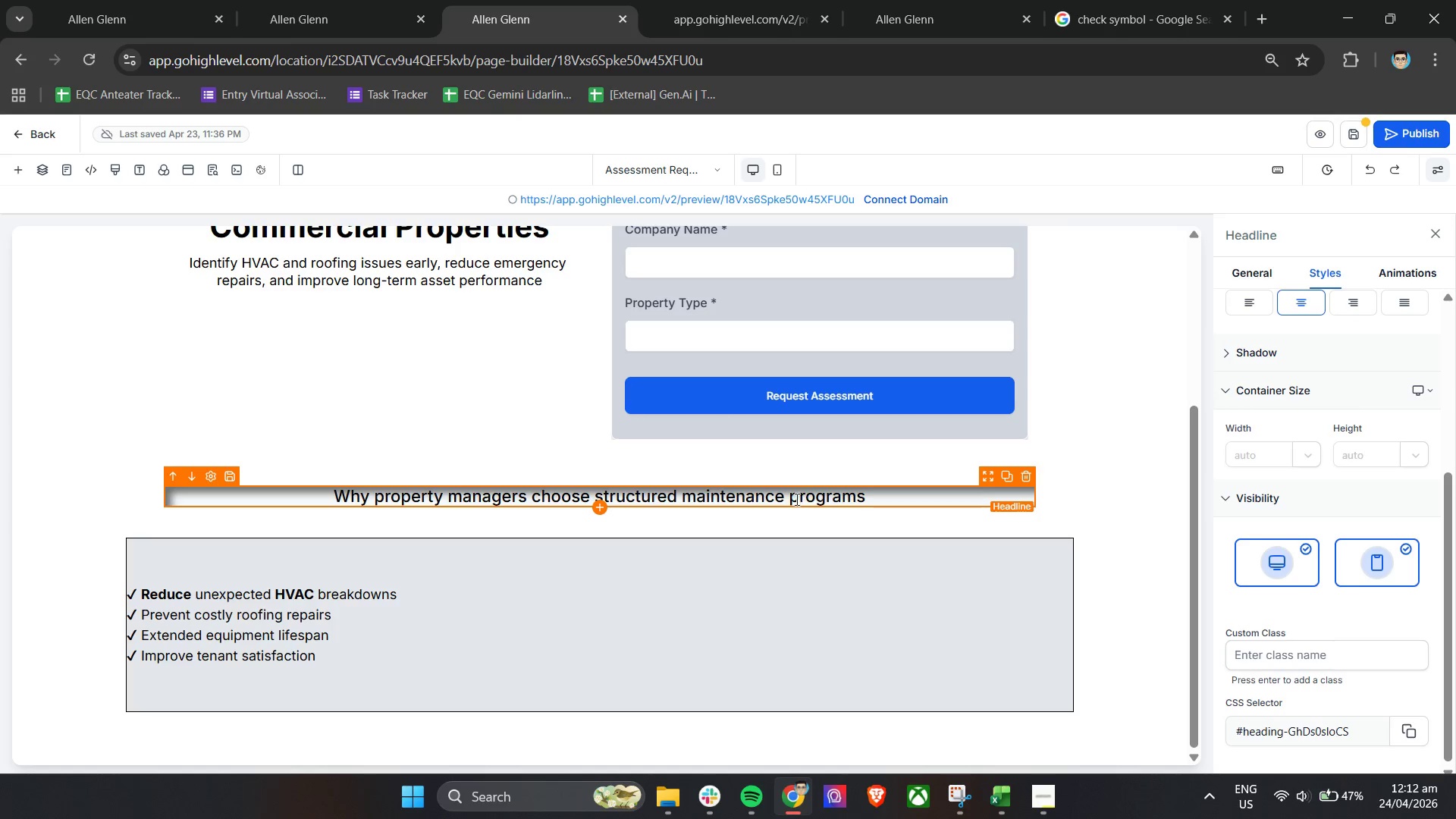 
left_click([795, 498])
 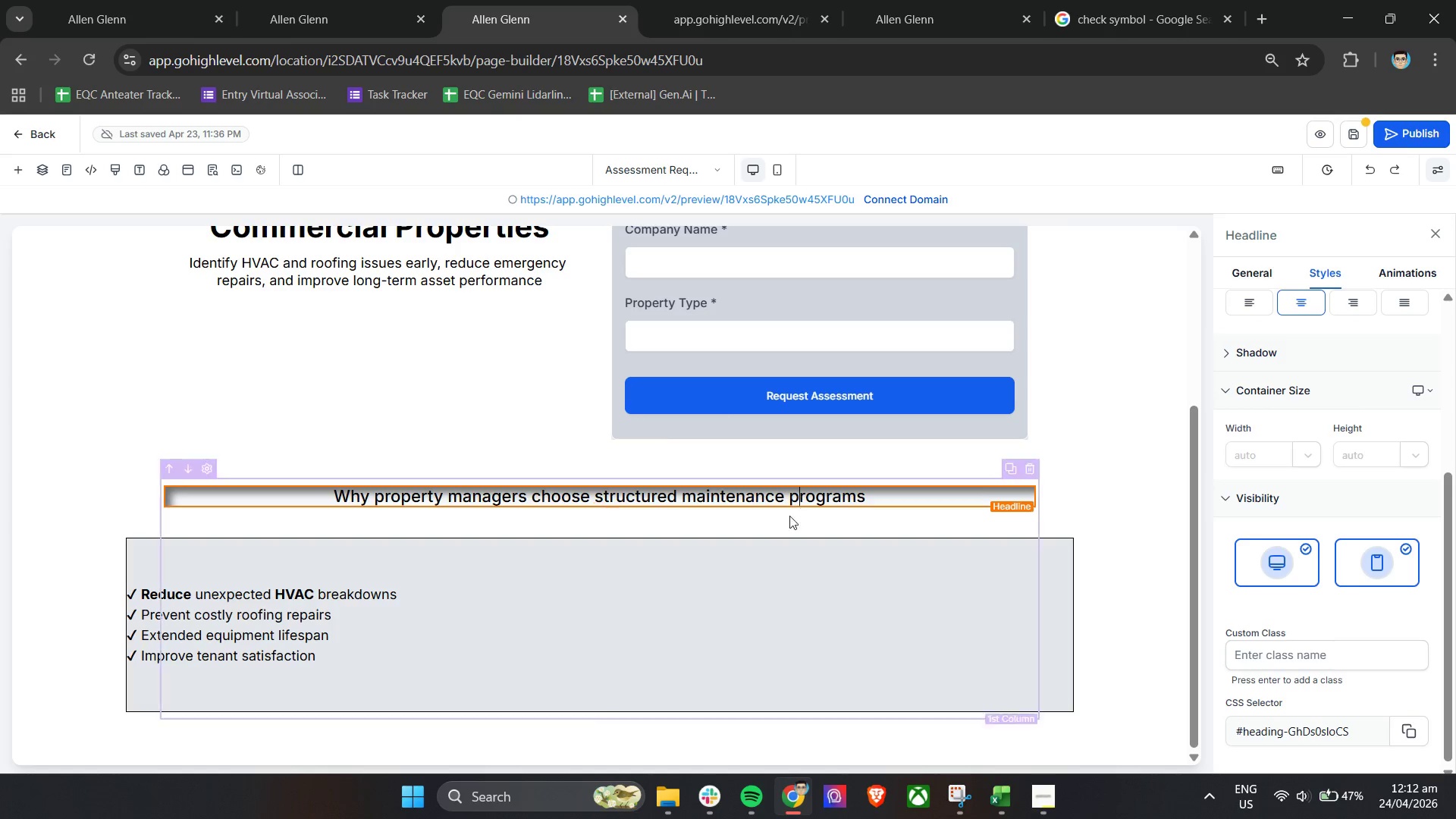 
left_click([676, 599])
 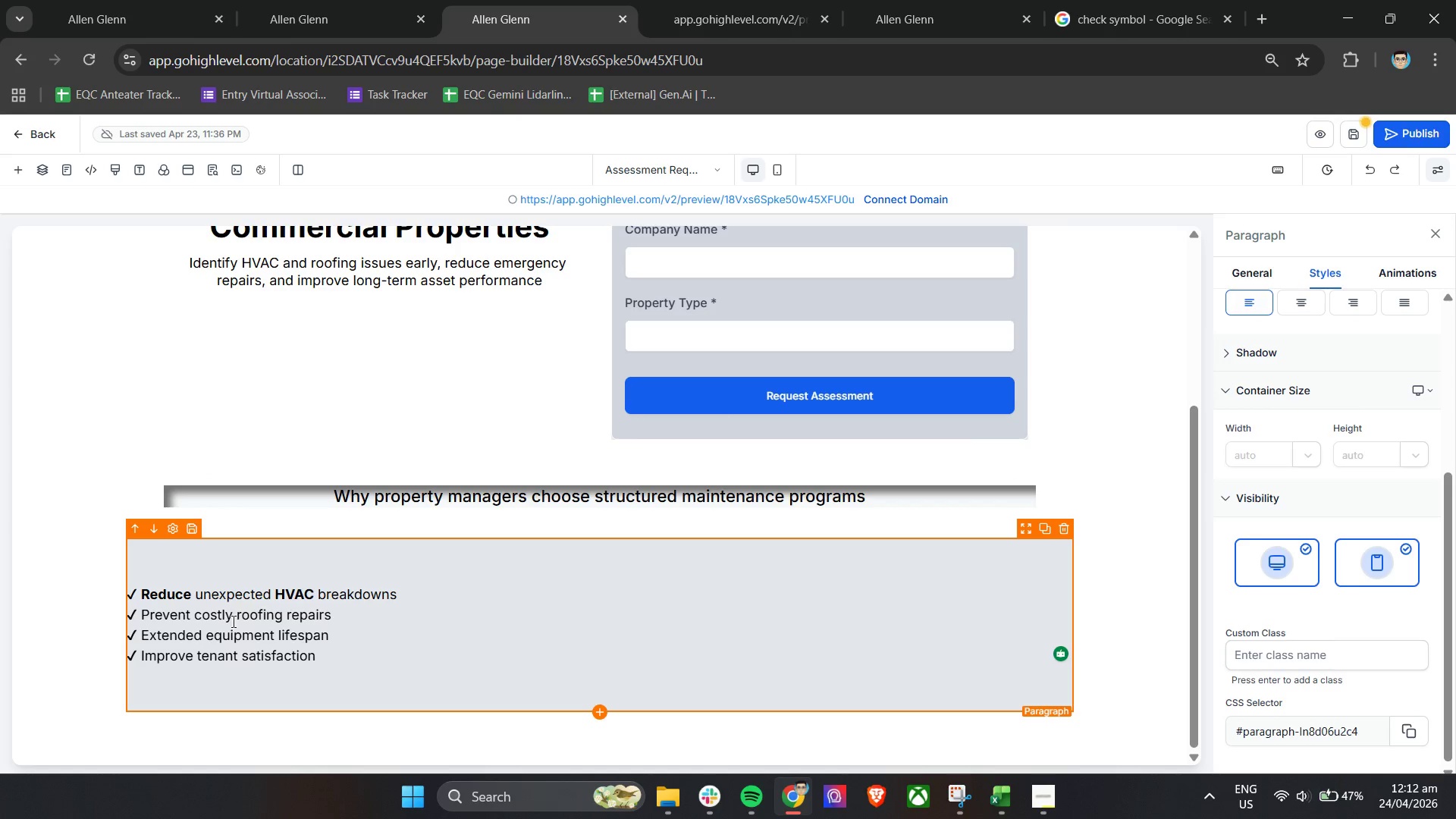 
key(Control+Y)
 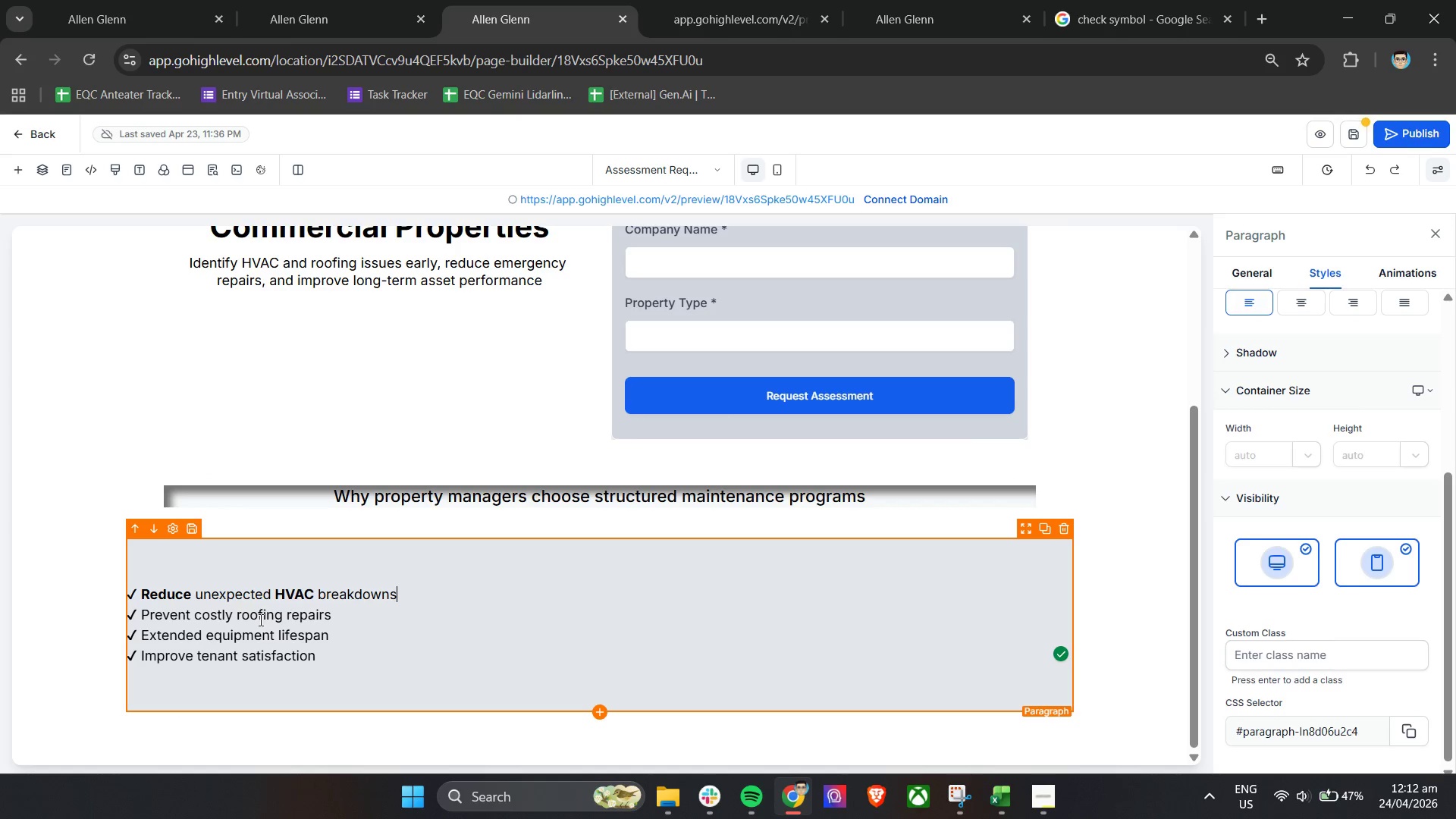 
key(Control+Y)
 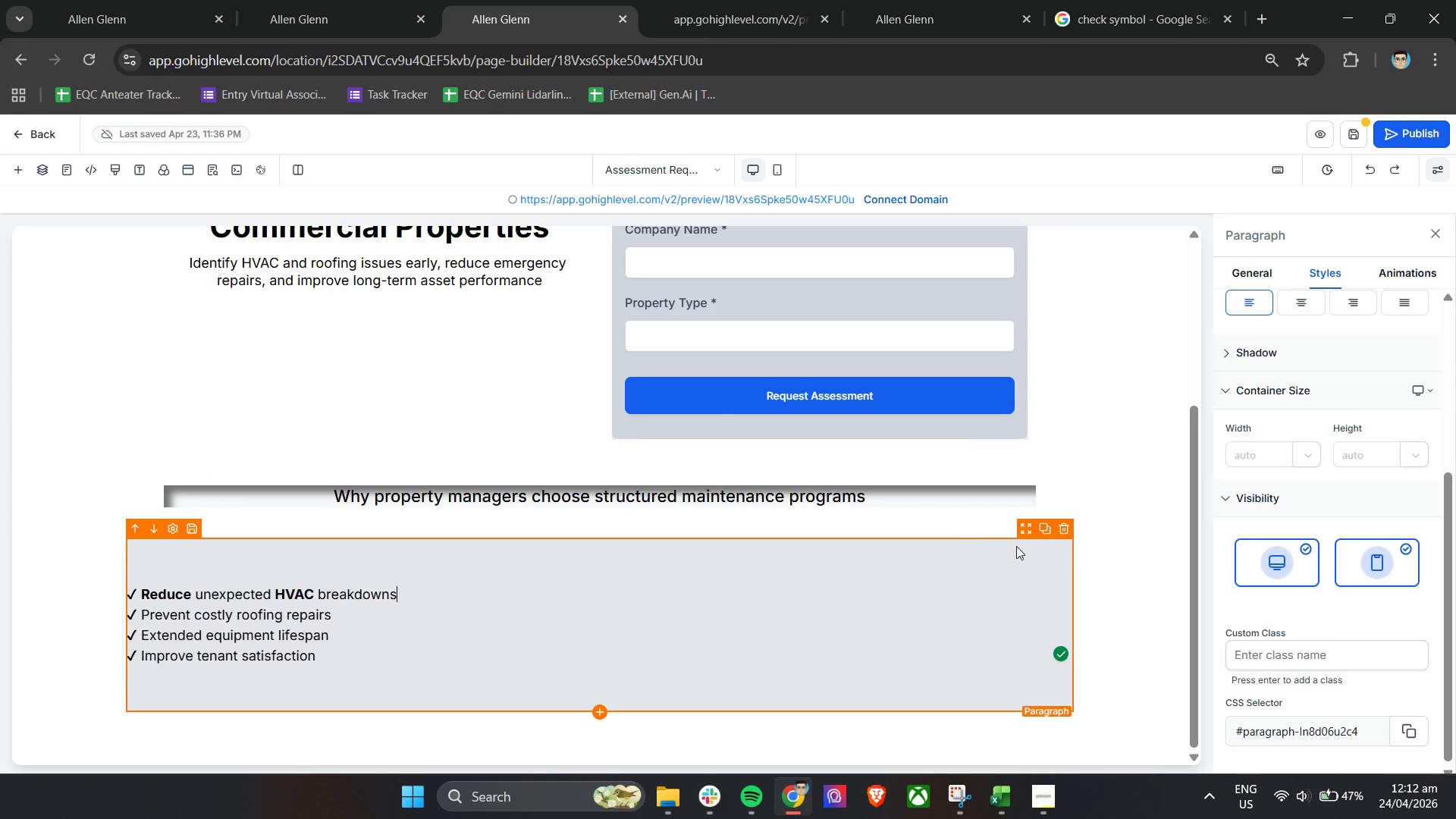 
left_click([1123, 561])
 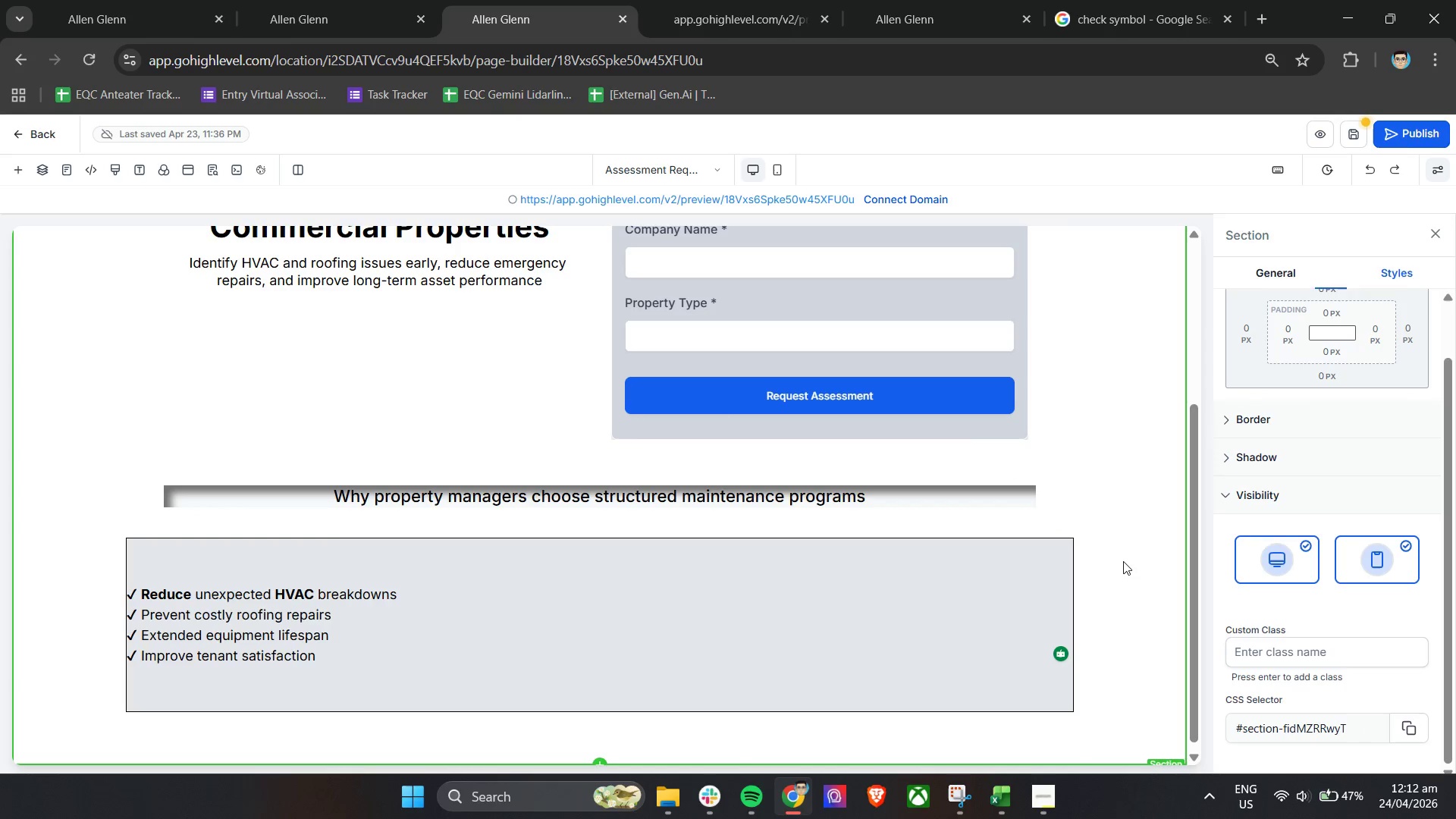 
hold_key(key=Y, duration=0.31)
 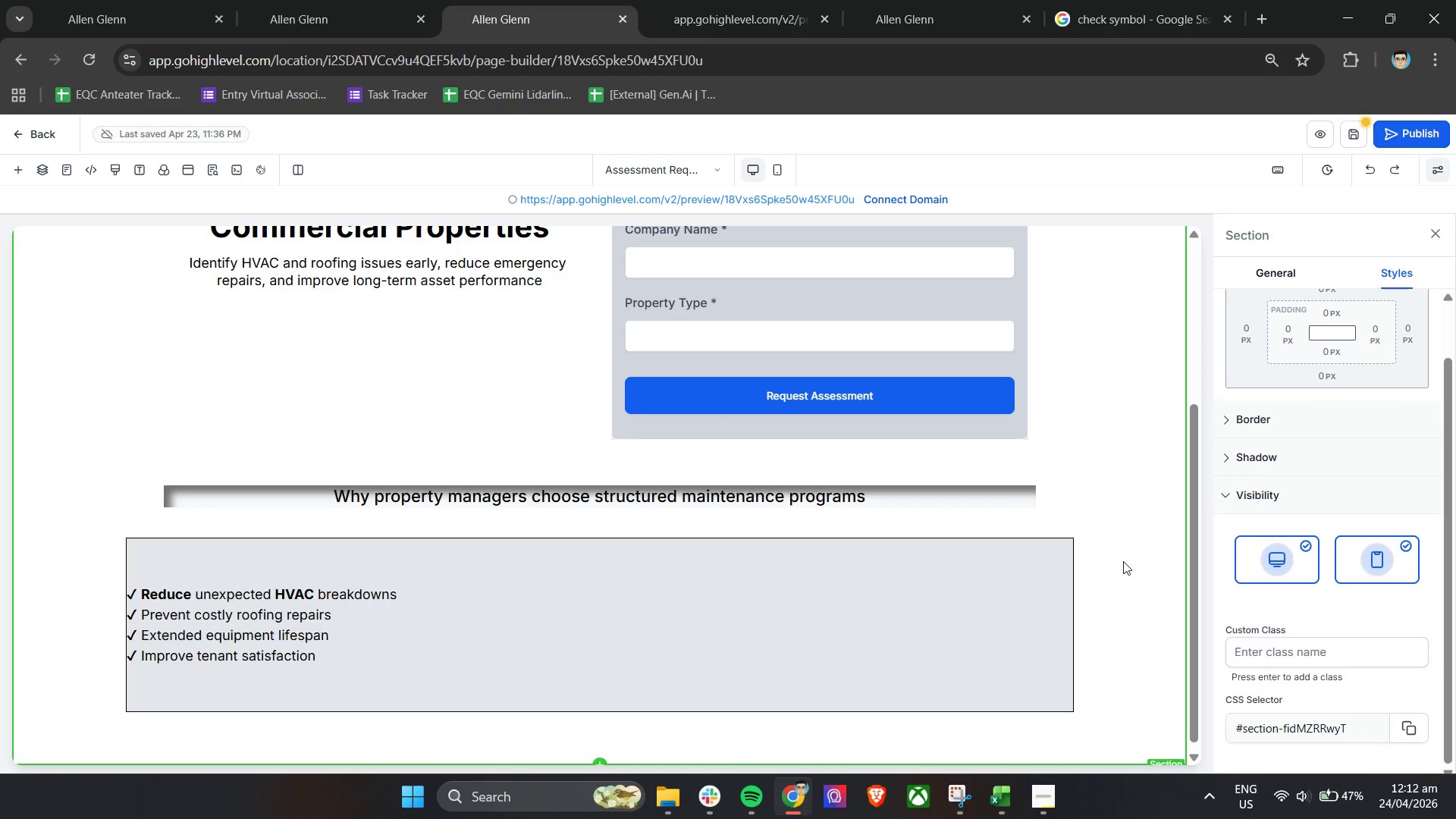 
key(Control+Y)
 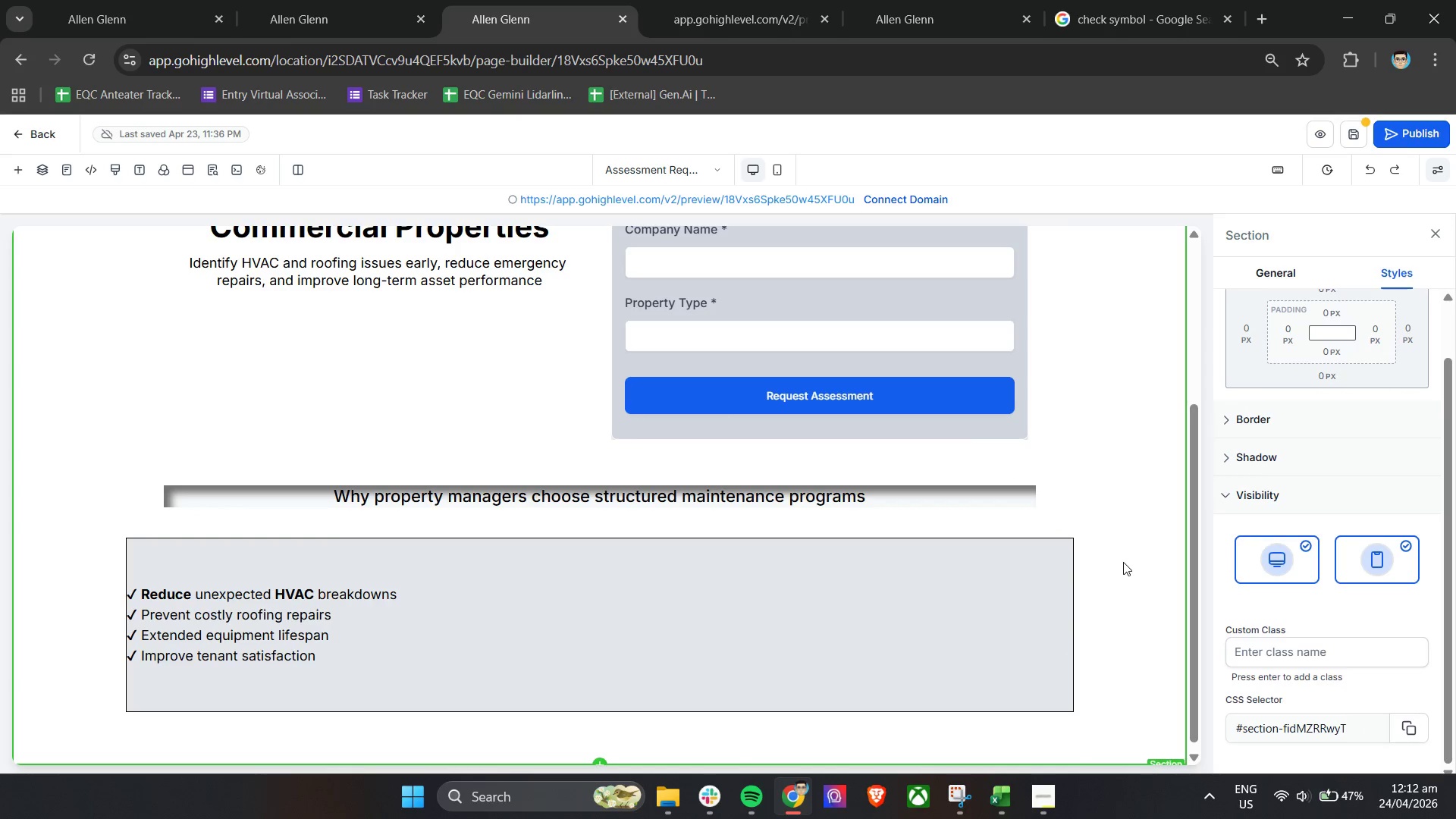 
key(Control+Y)
 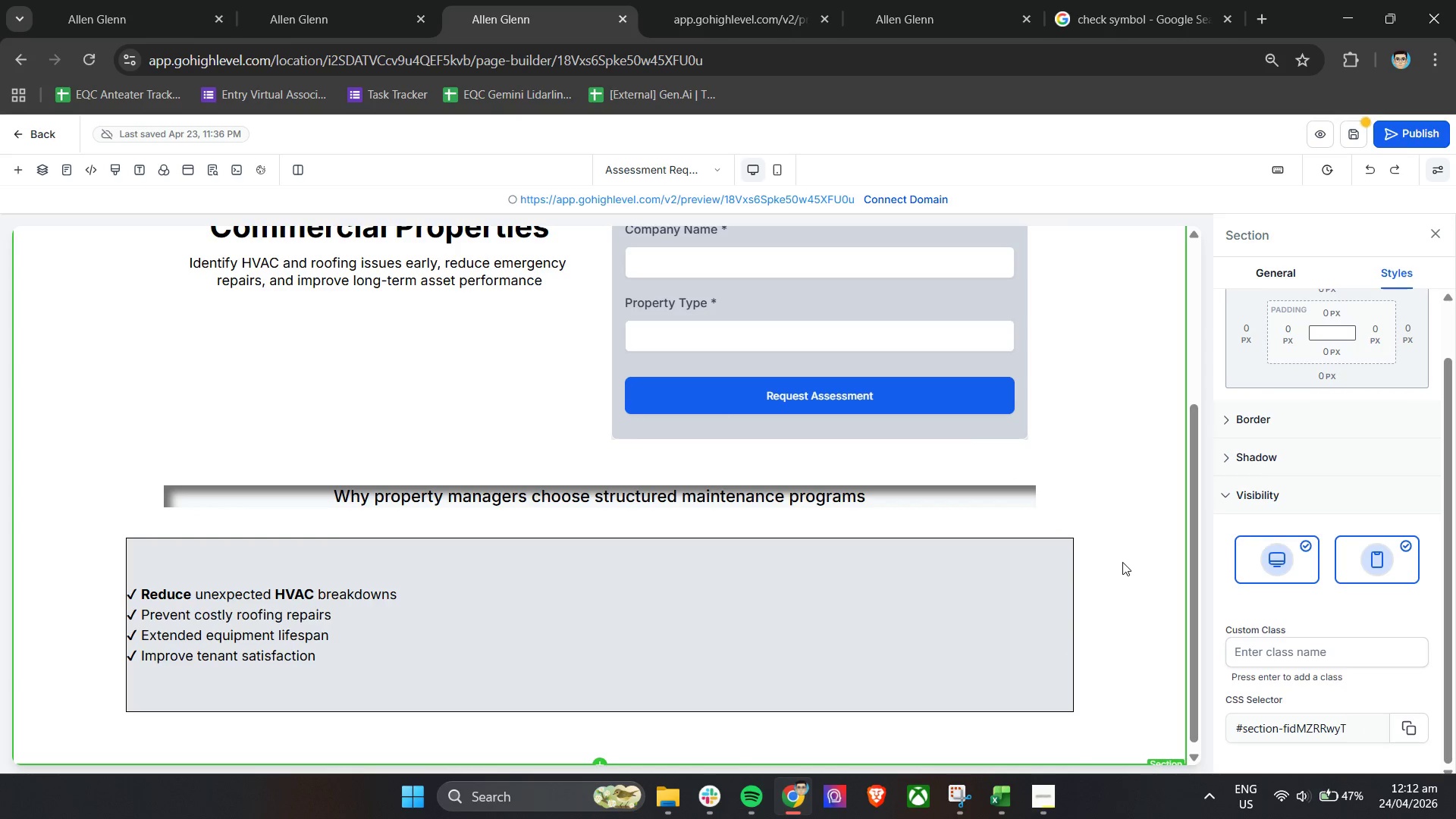 
key(Control+Y)
 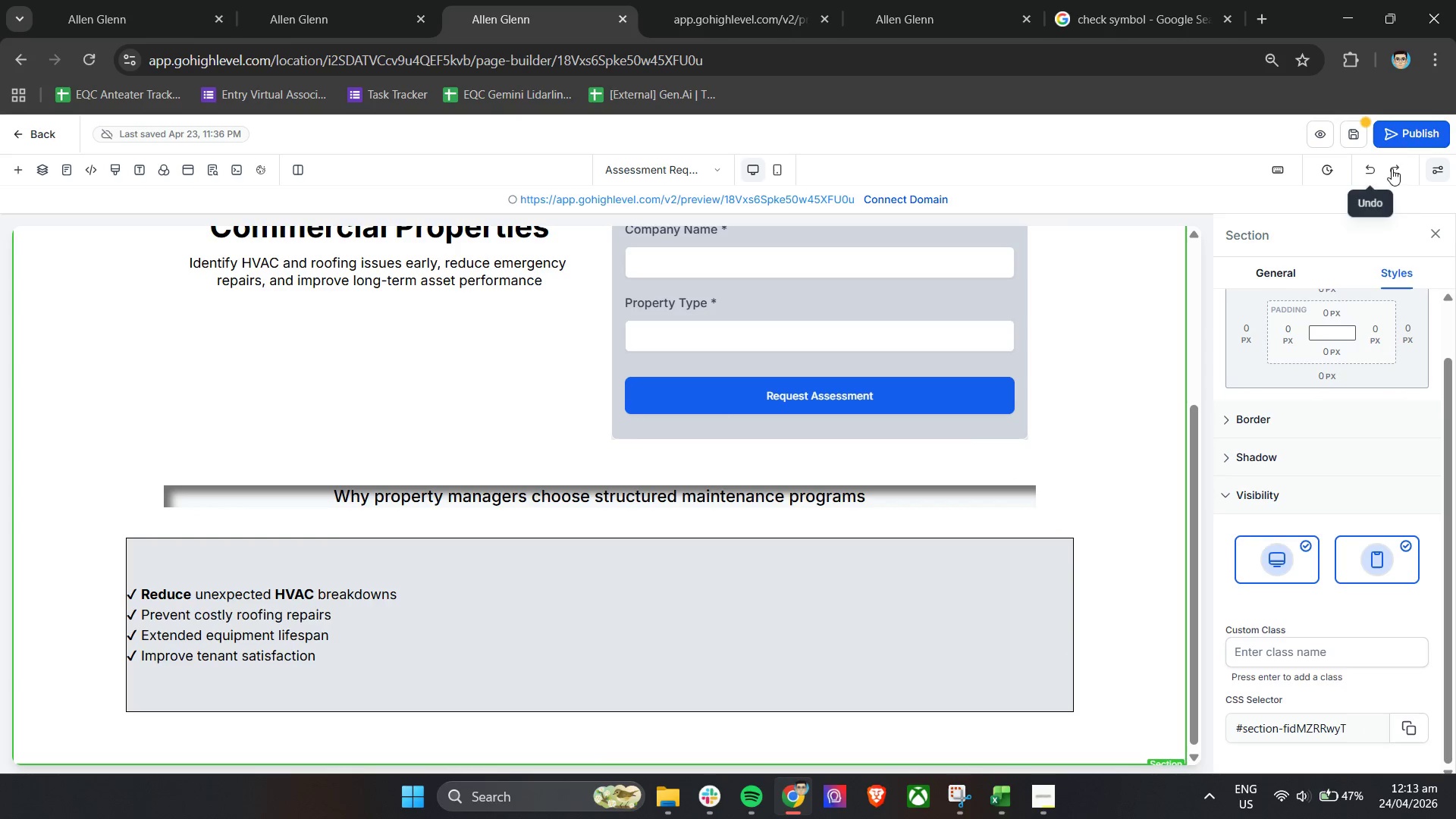 
left_click([1395, 170])
 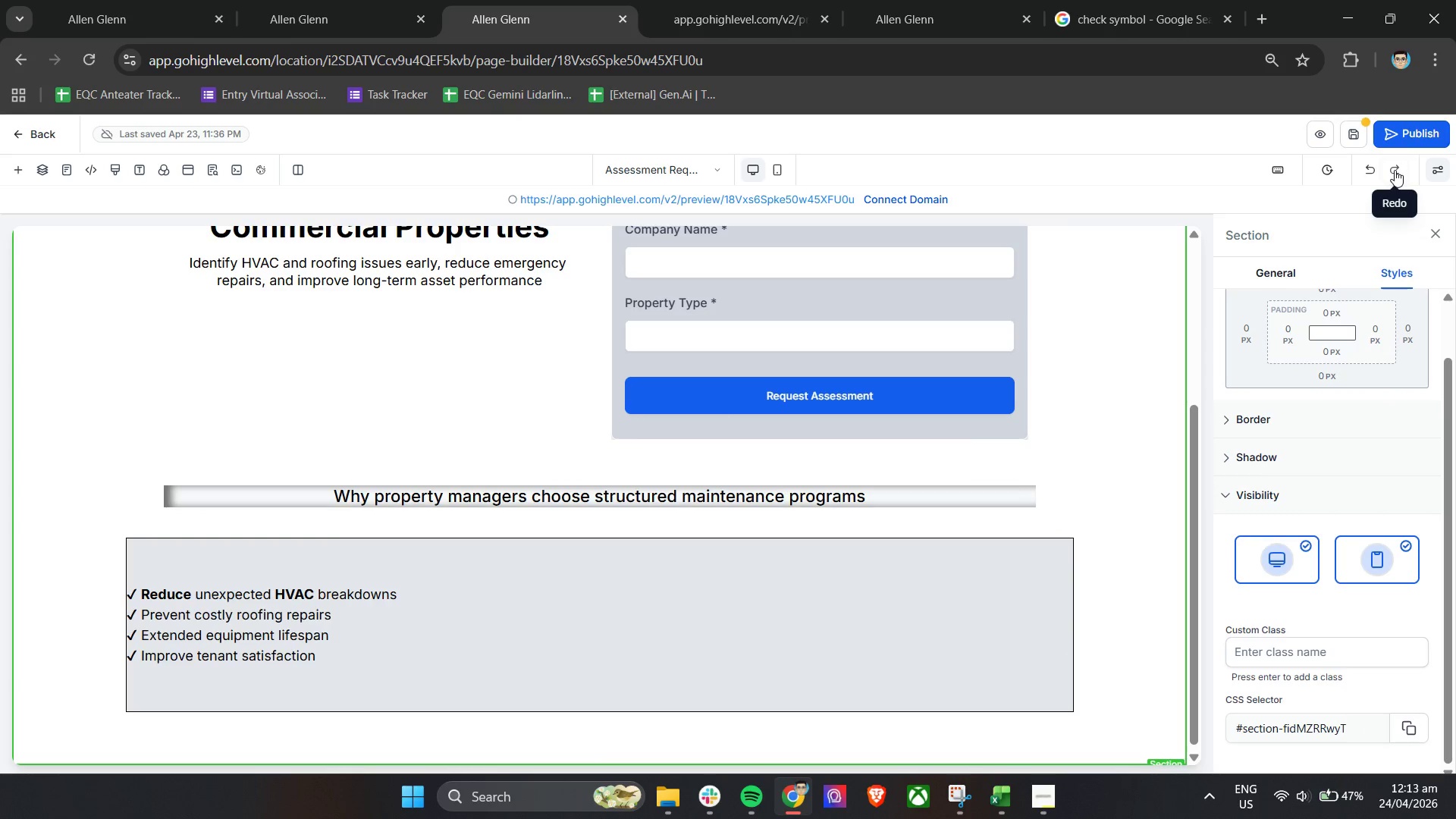 
left_click([1395, 170])
 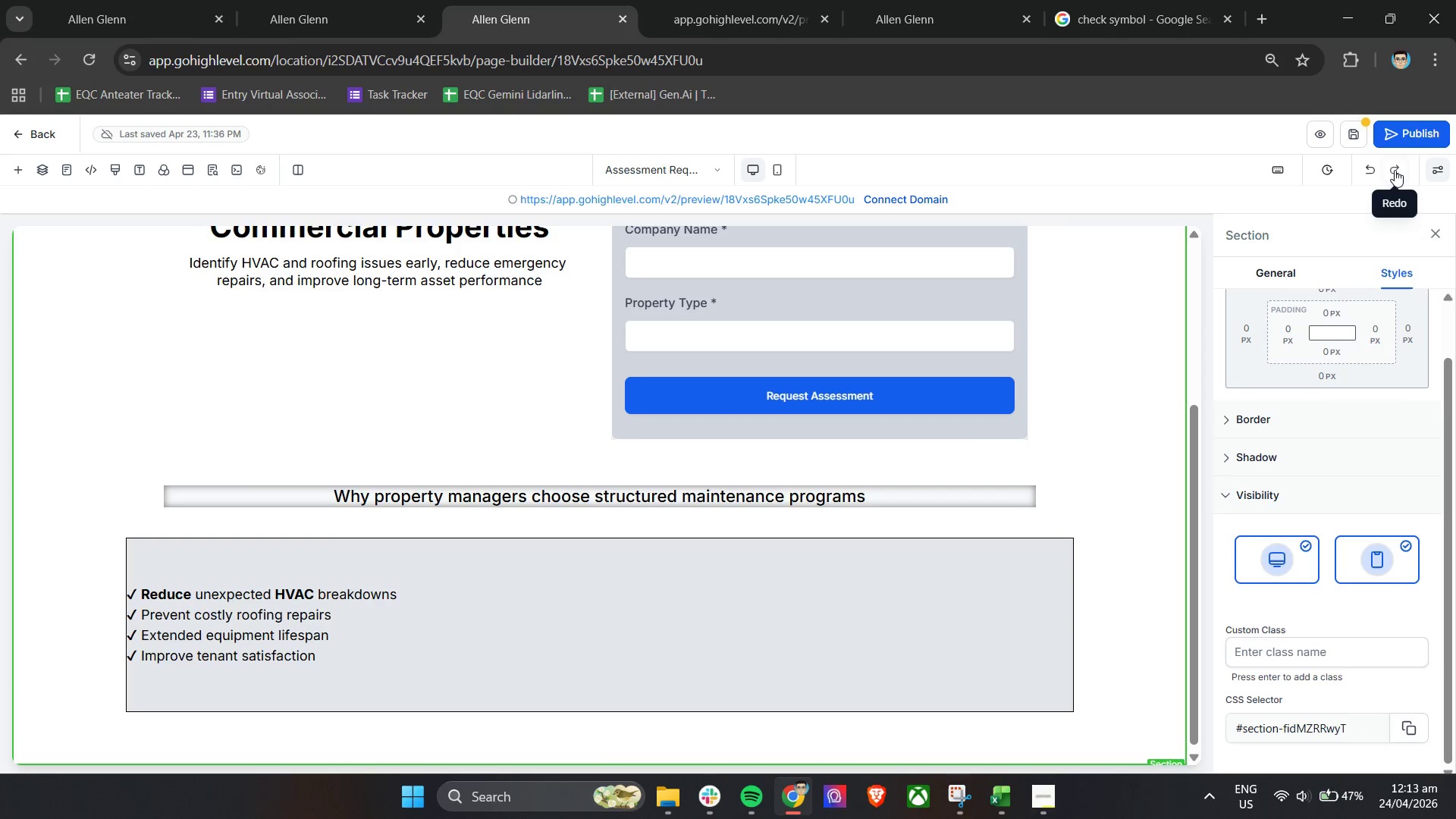 
left_click([1395, 170])
 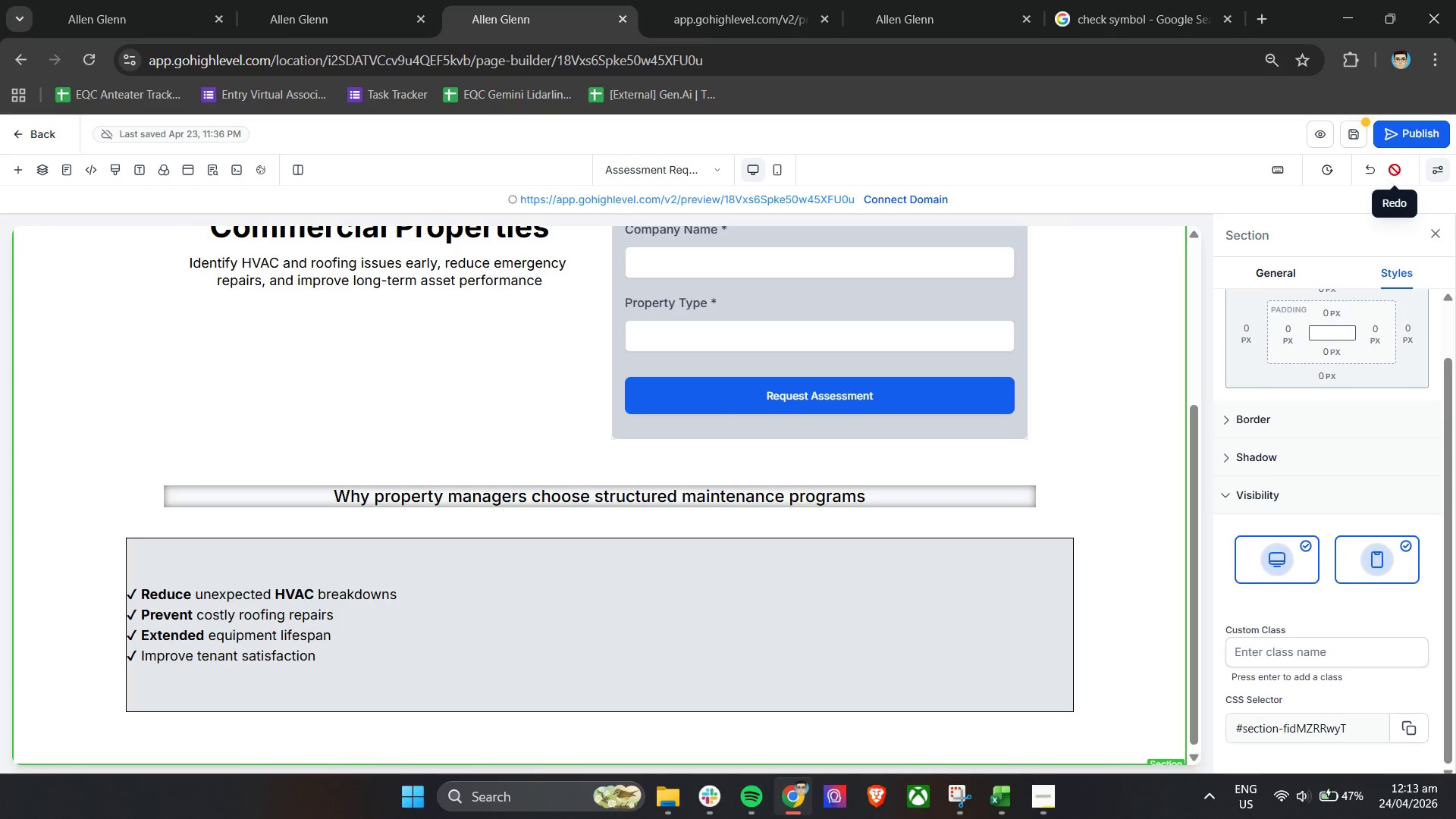 
double_click([1395, 170])
 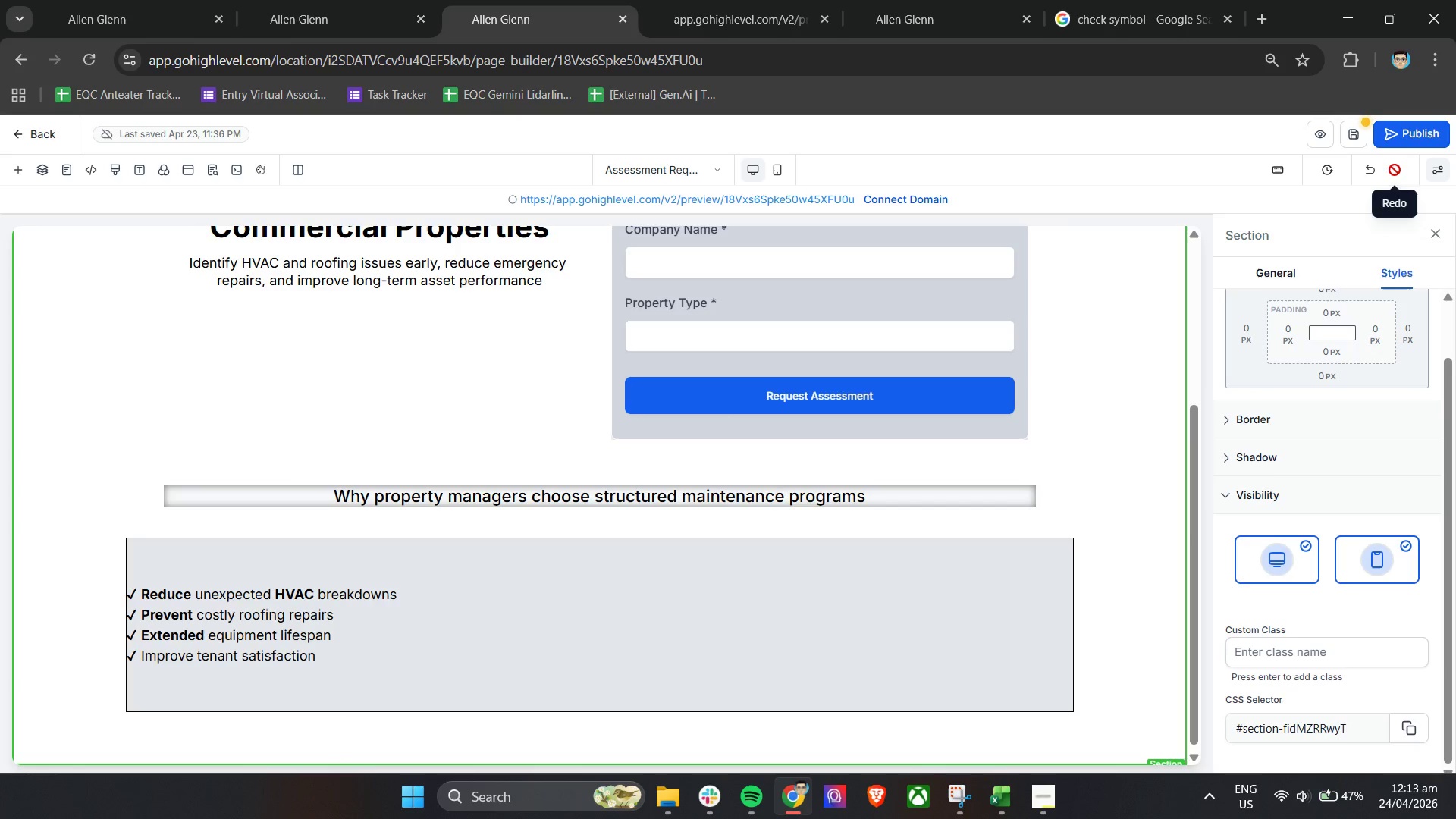 
left_click([1395, 170])
 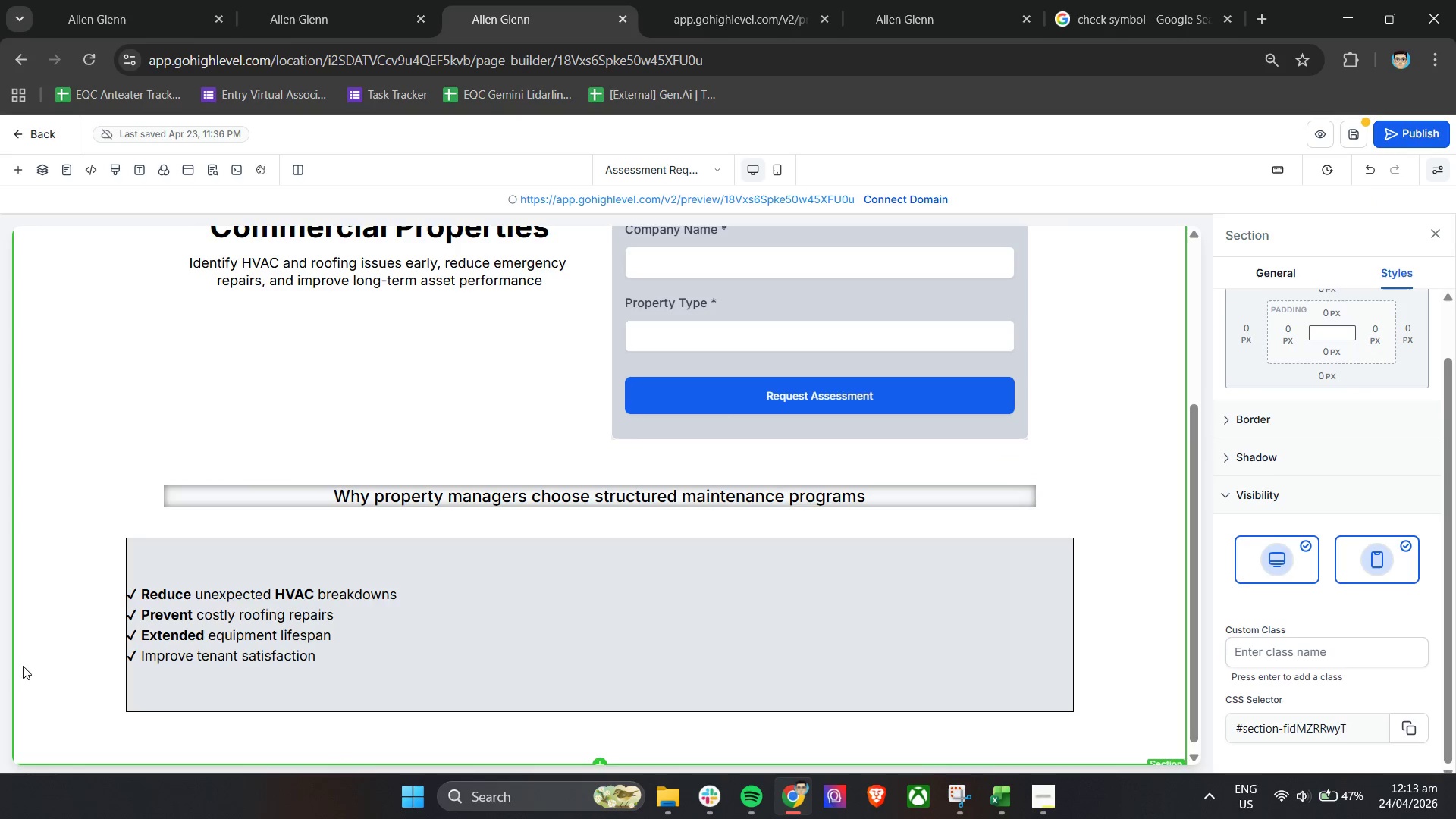 
left_click([161, 652])
 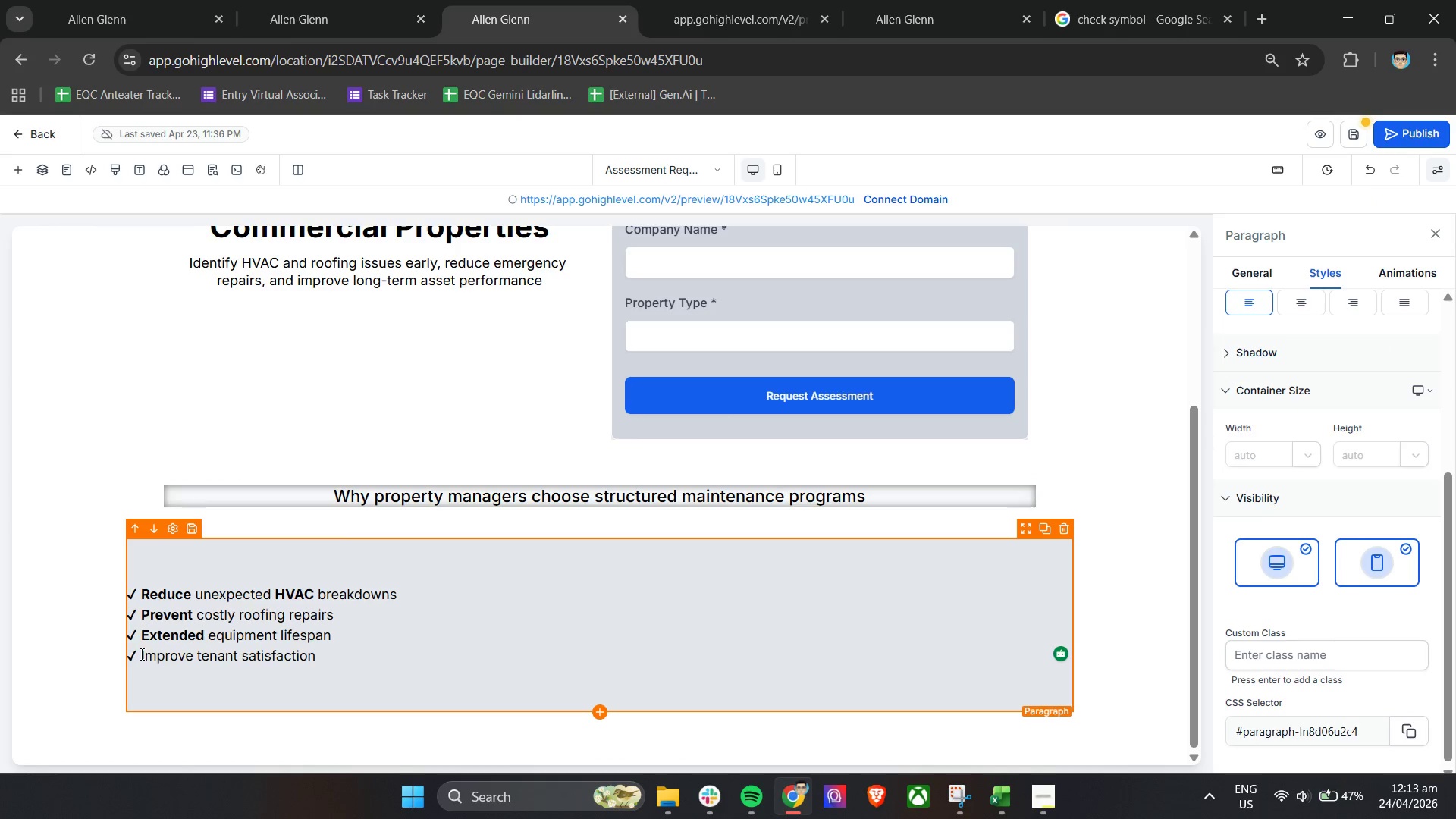 
left_click_drag(start_coordinate=[140, 654], to_coordinate=[193, 658])
 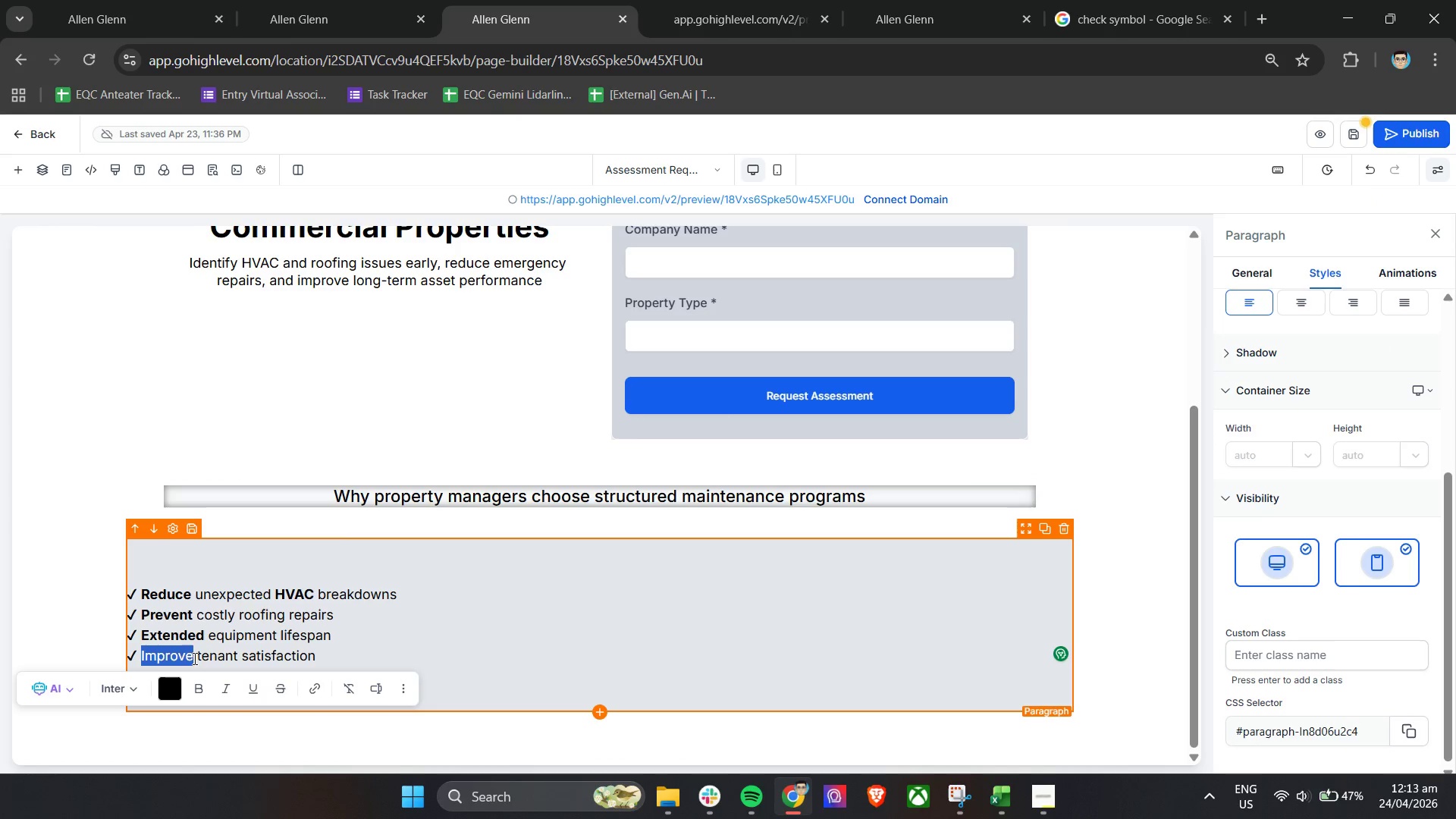 
key(Control+B)
 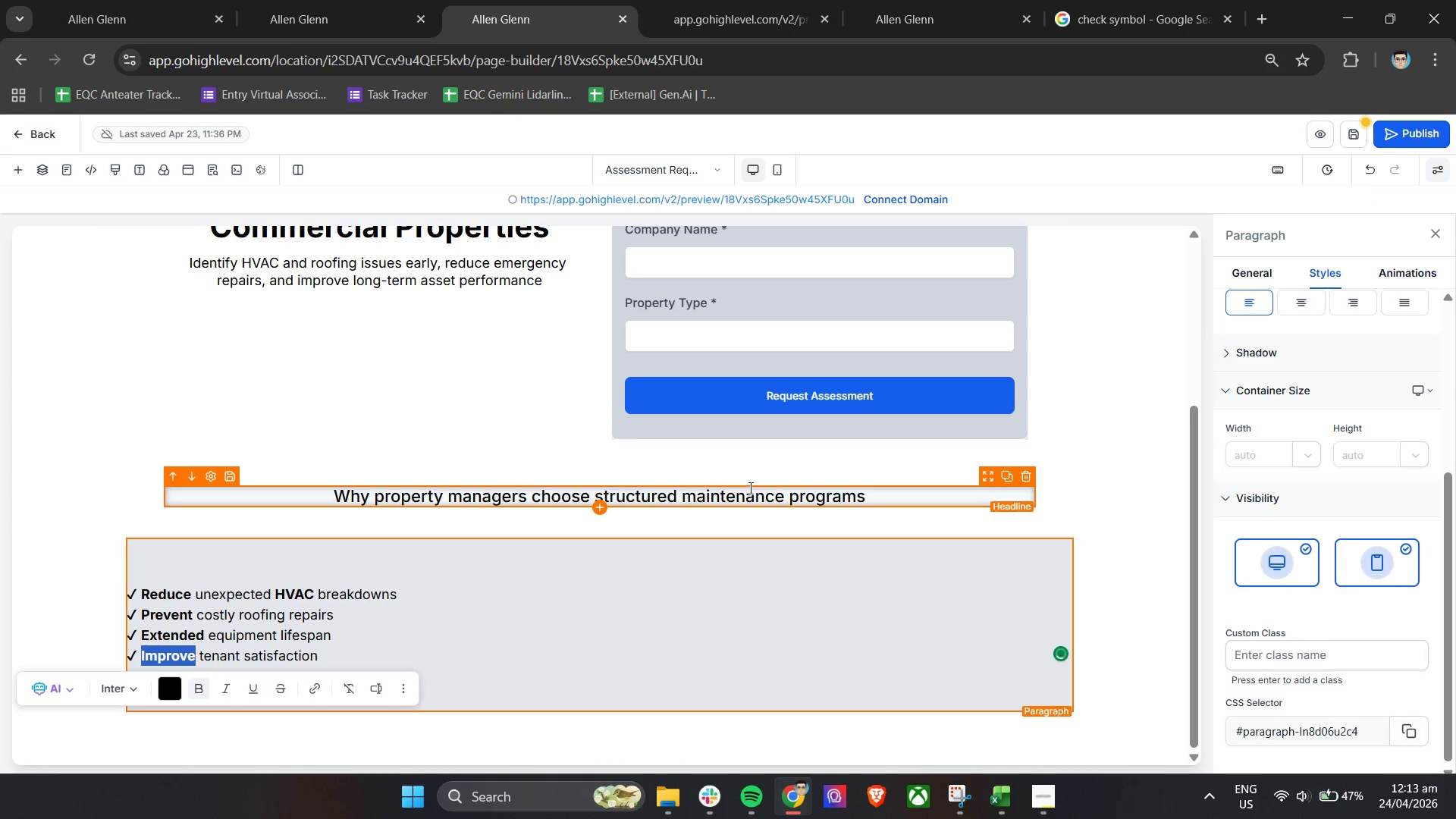 
left_click([749, 500])
 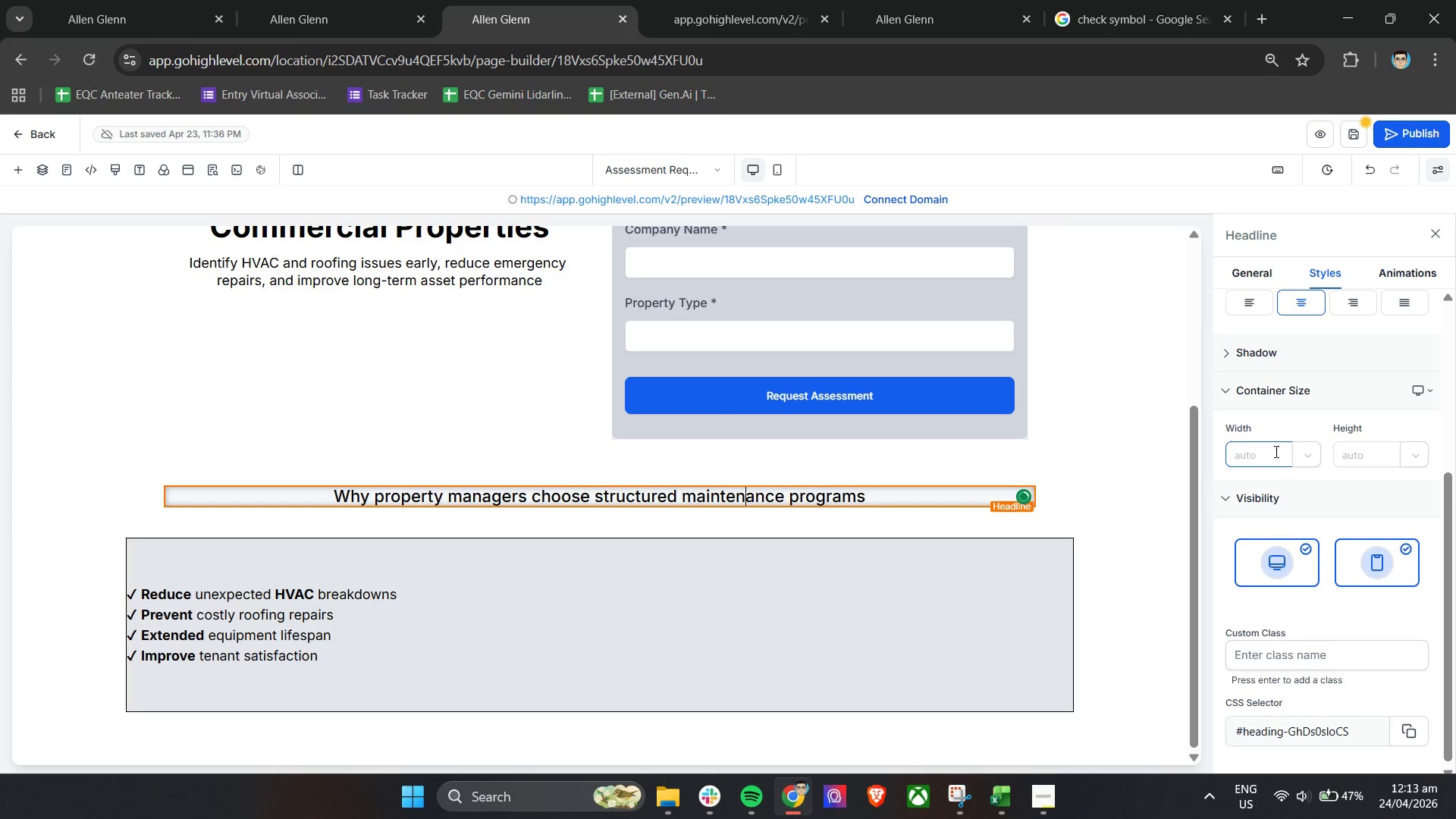 
left_click([1270, 450])
 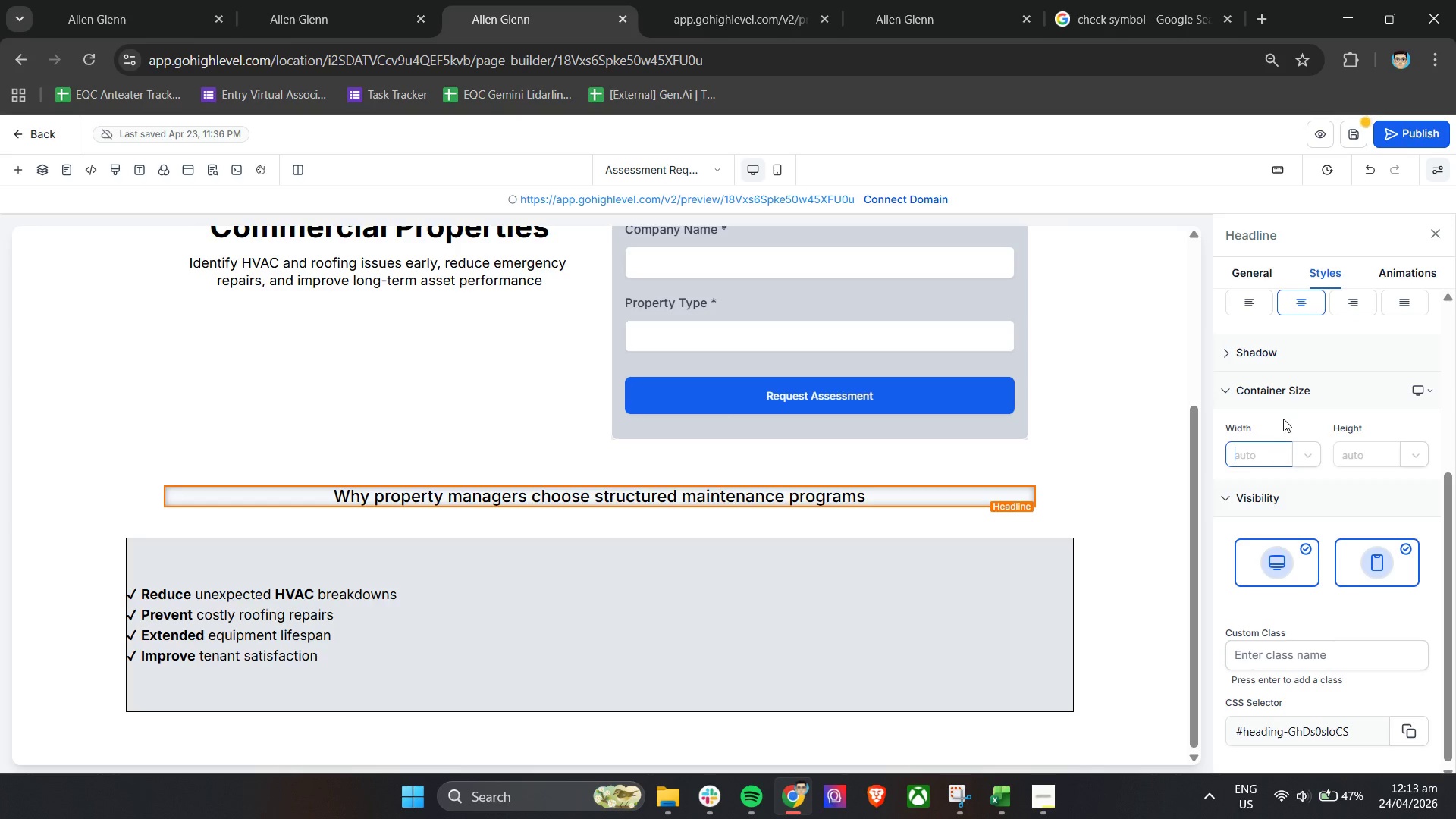 
left_click([1283, 418])
 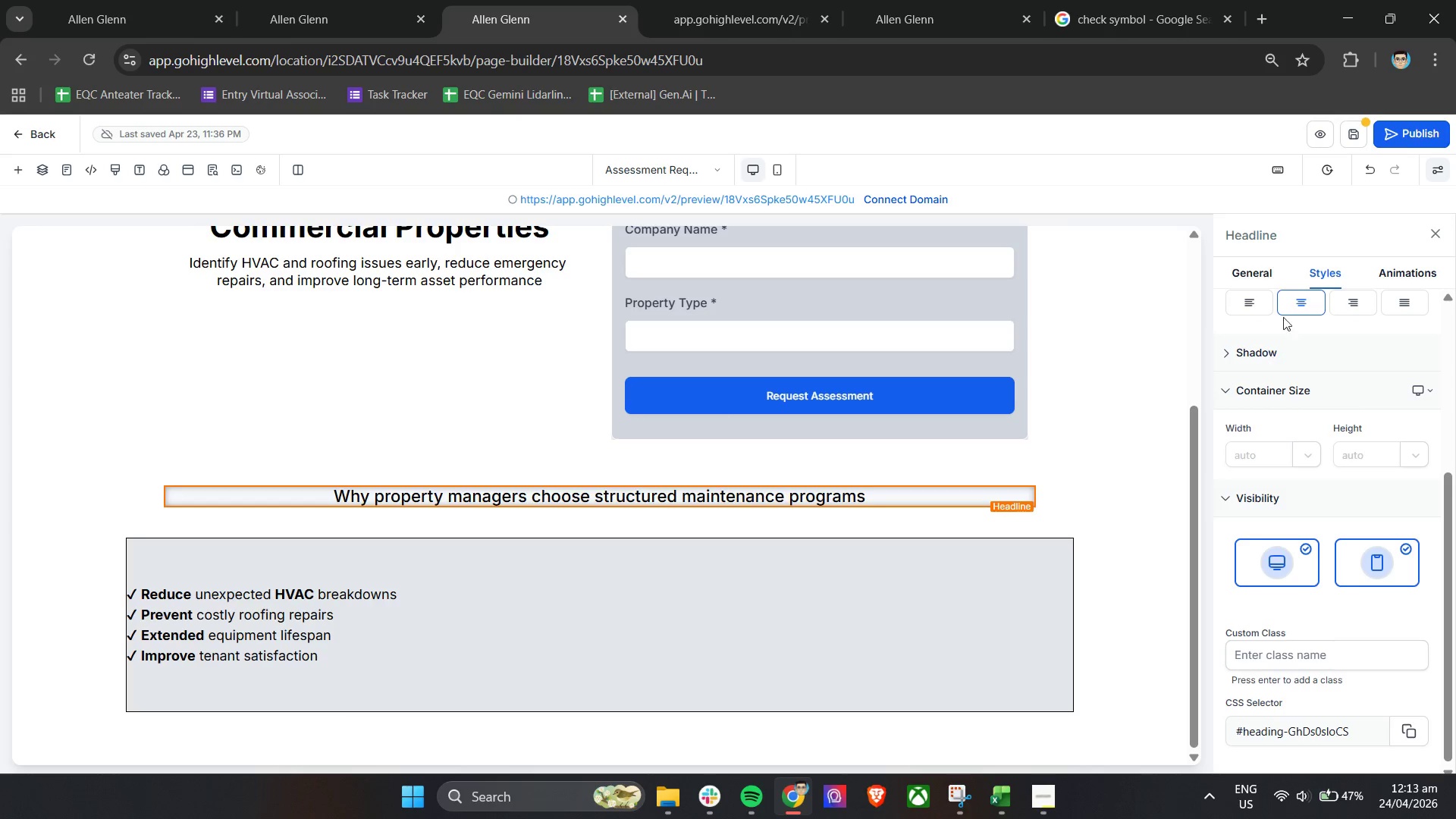 
scroll: coordinate [1263, 548], scroll_direction: up, amount: 5.0
 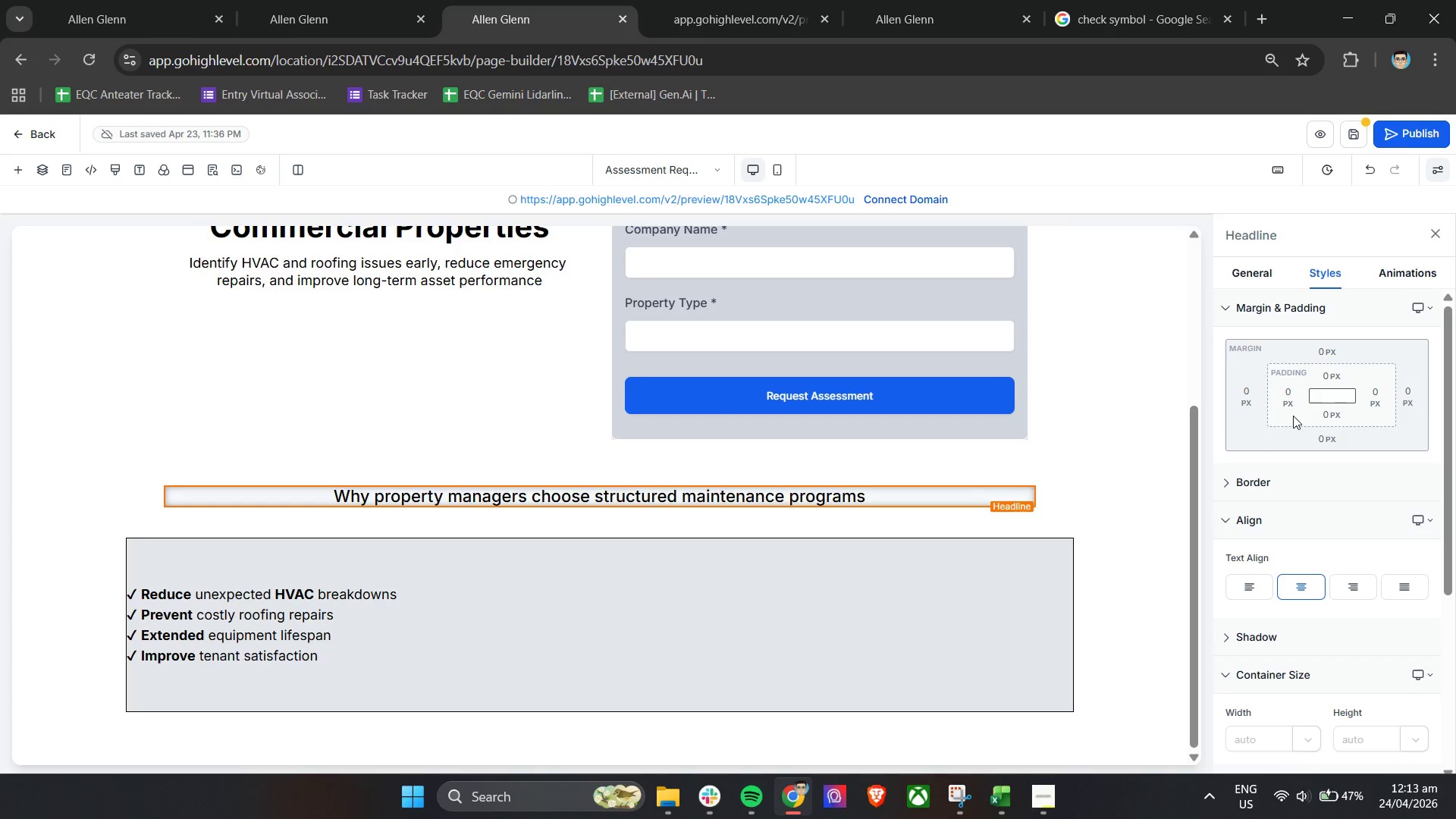 
wait(17.21)
 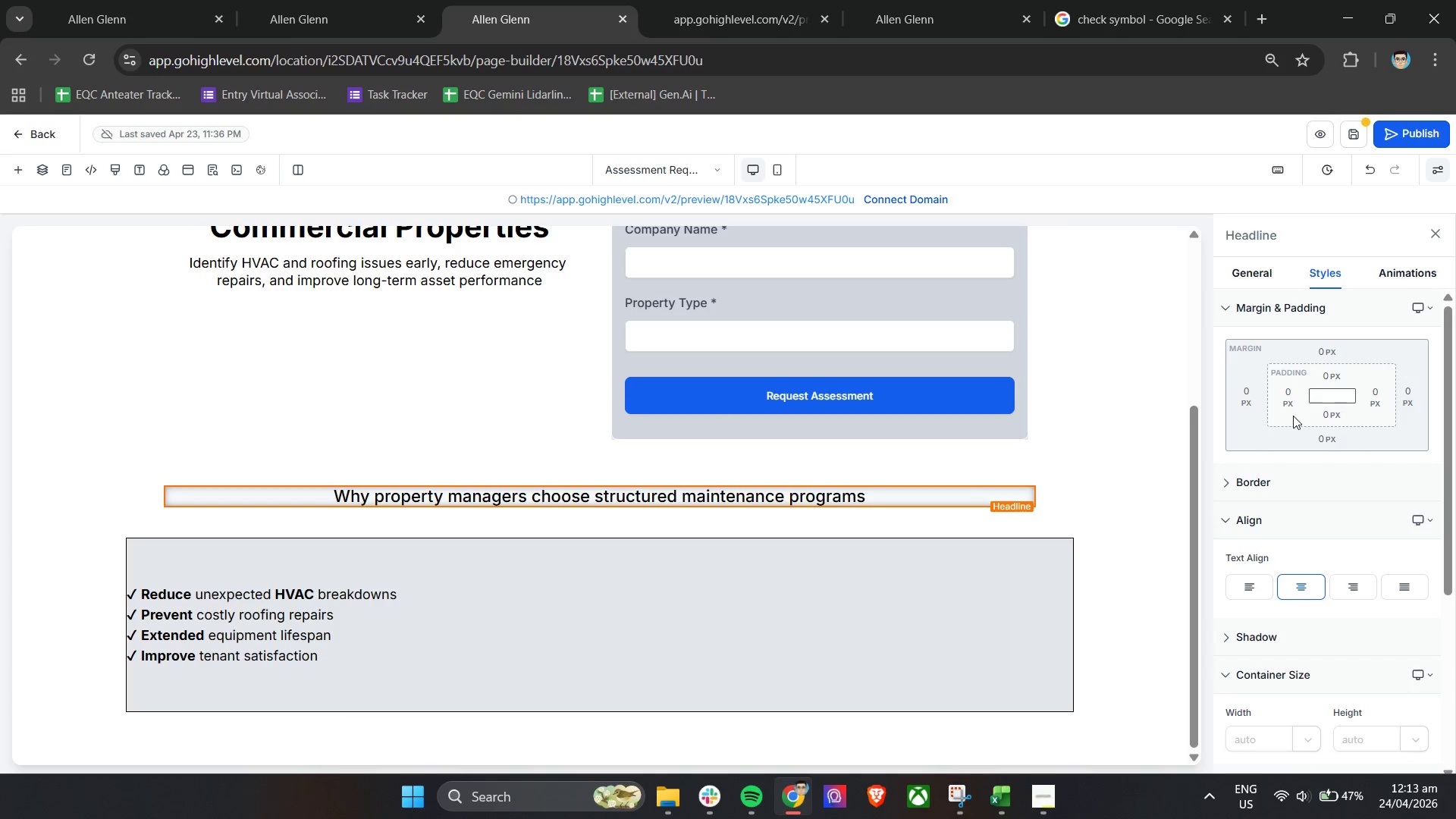 
left_click([1229, 512])
 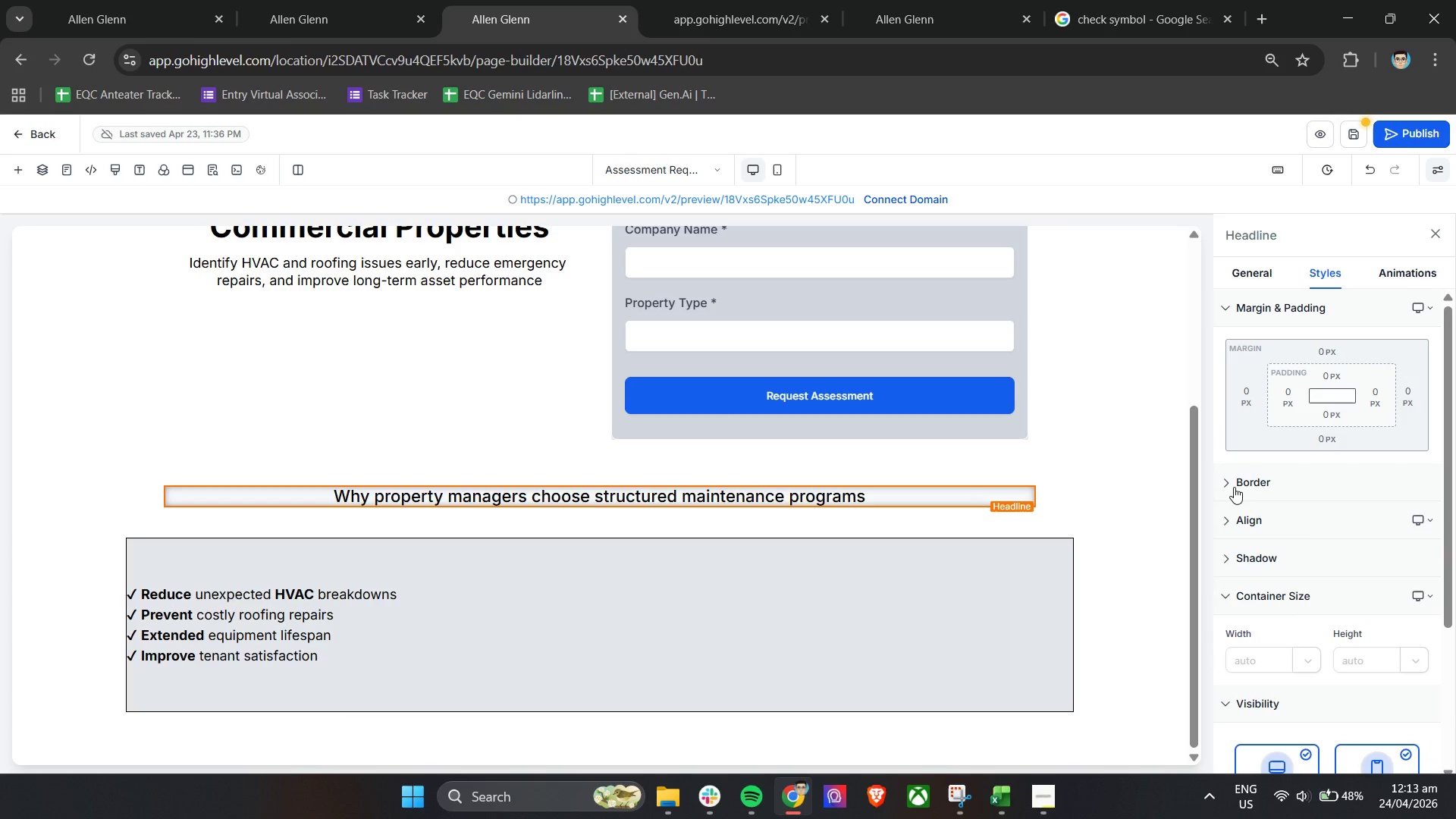 
left_click([1232, 487])
 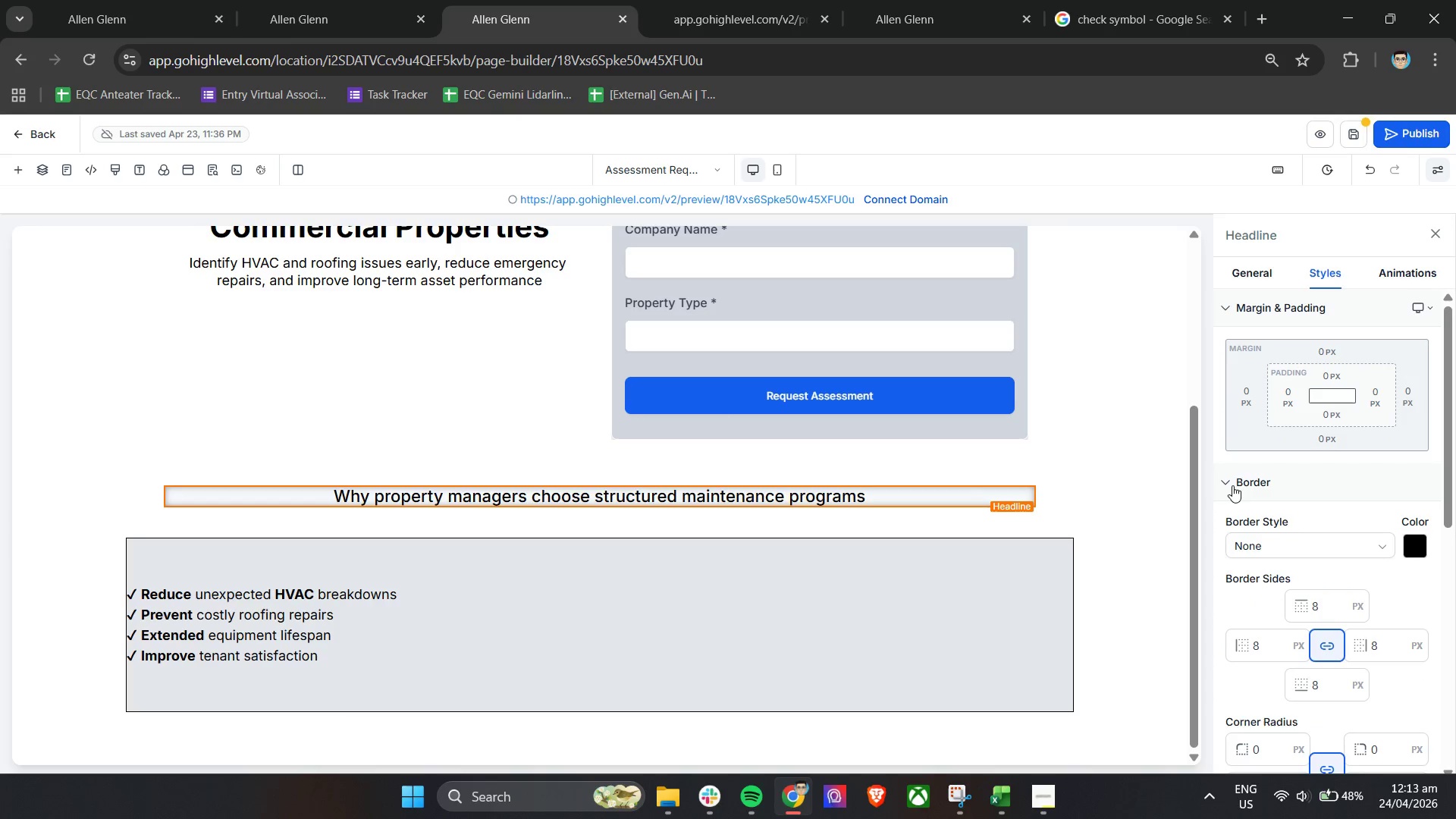 
left_click([1232, 485])
 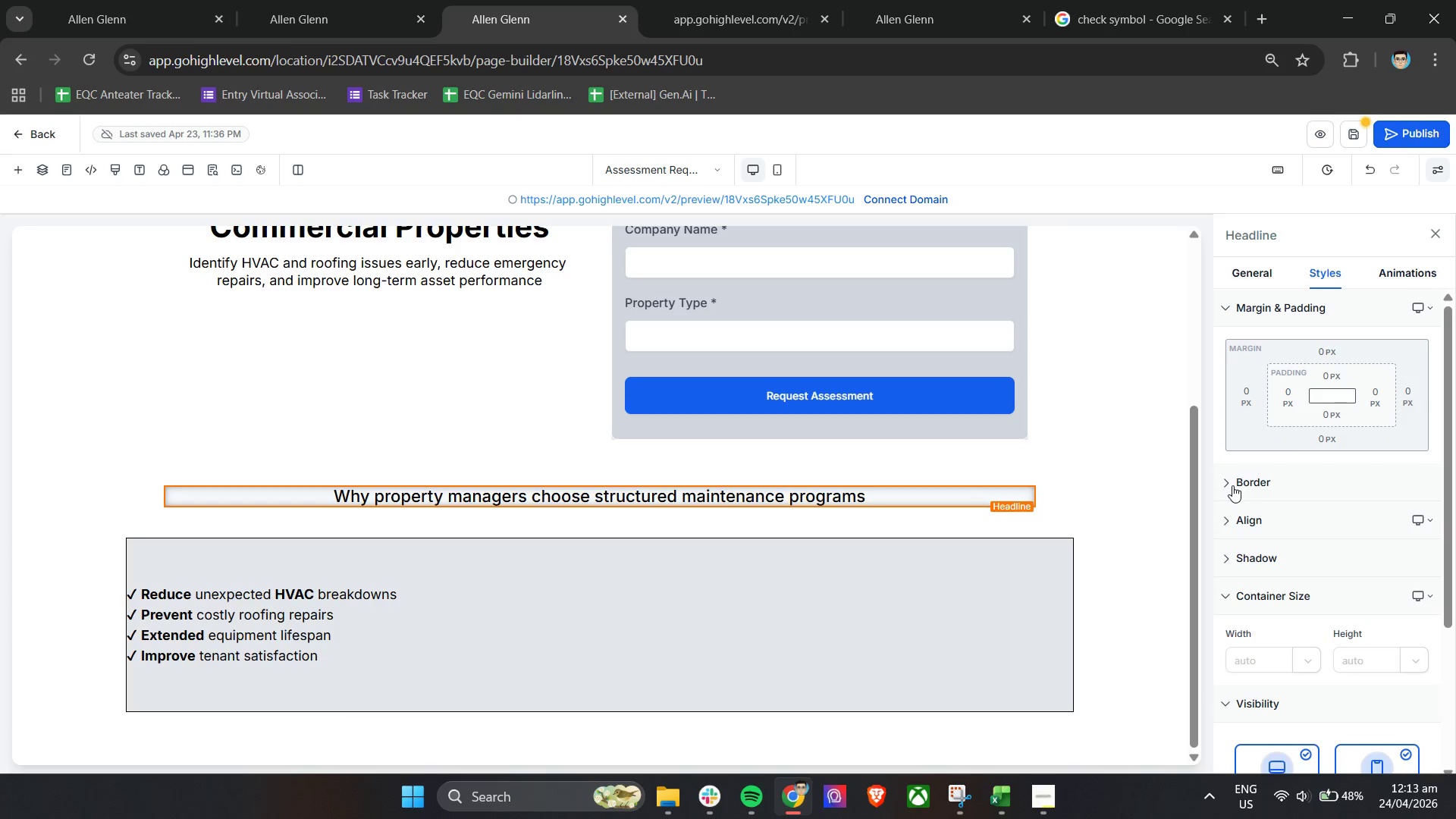 
left_click([1232, 485])
 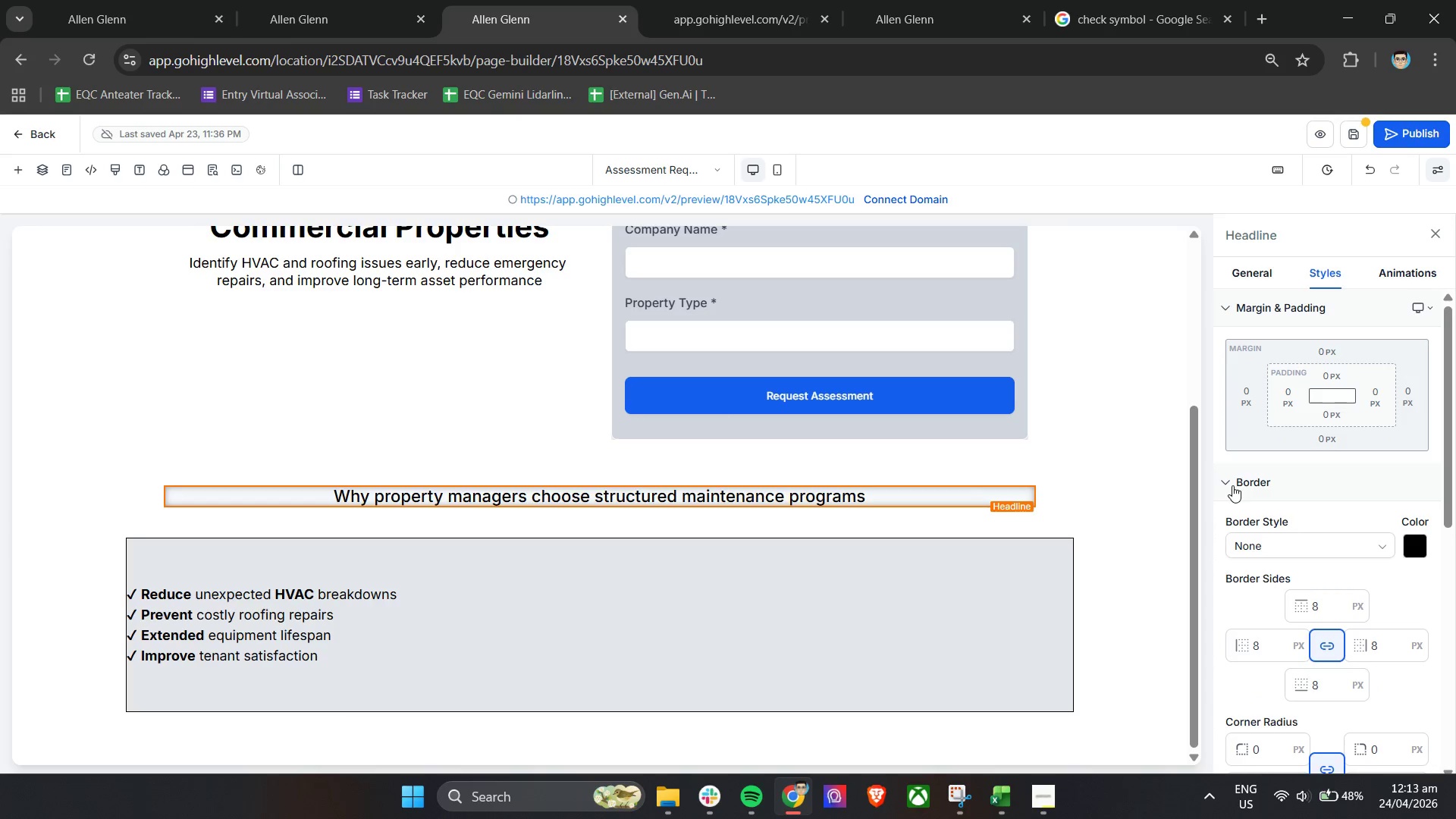 
left_click([1232, 485])
 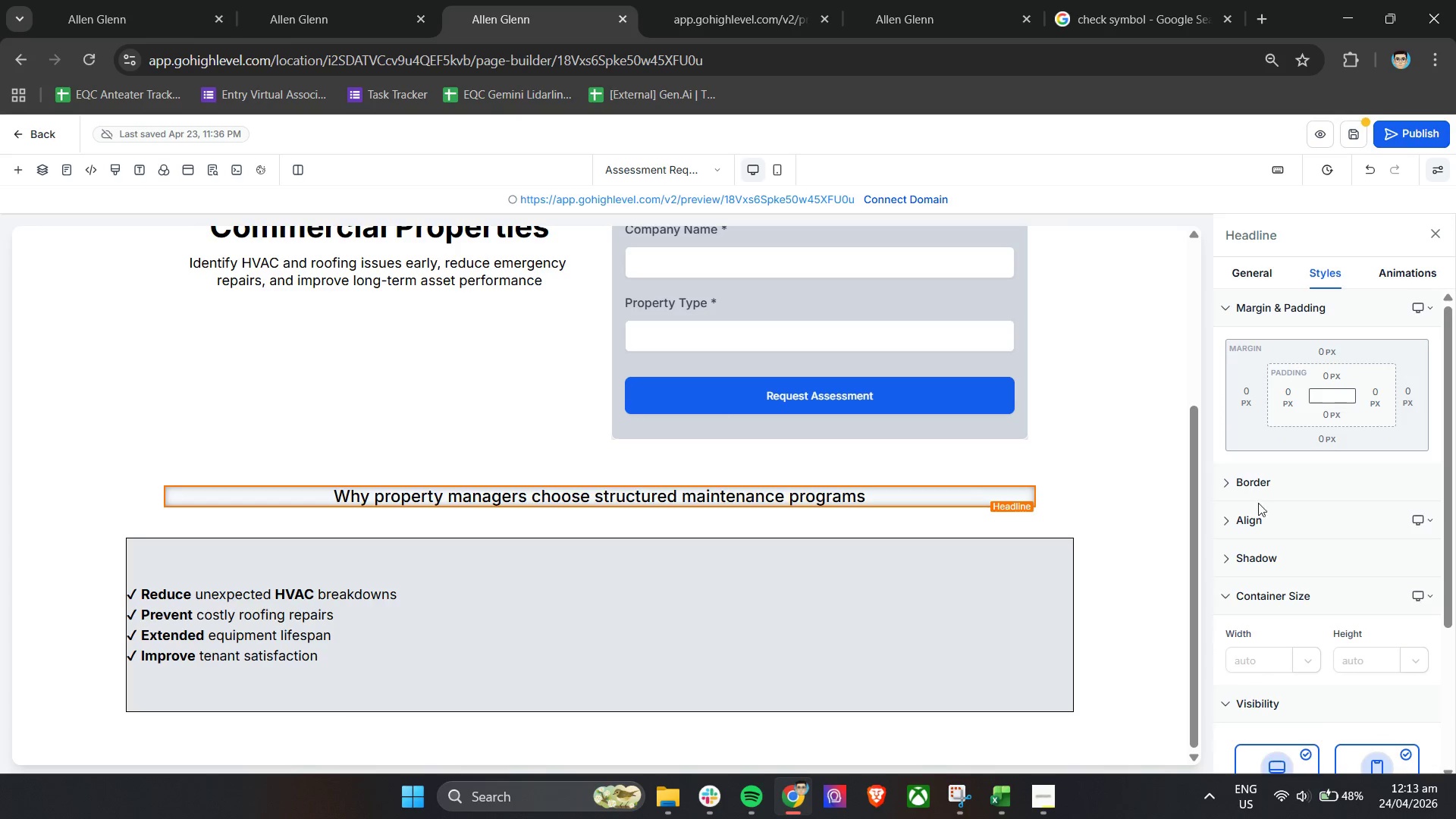 
scroll: coordinate [1301, 539], scroll_direction: up, amount: 2.0
 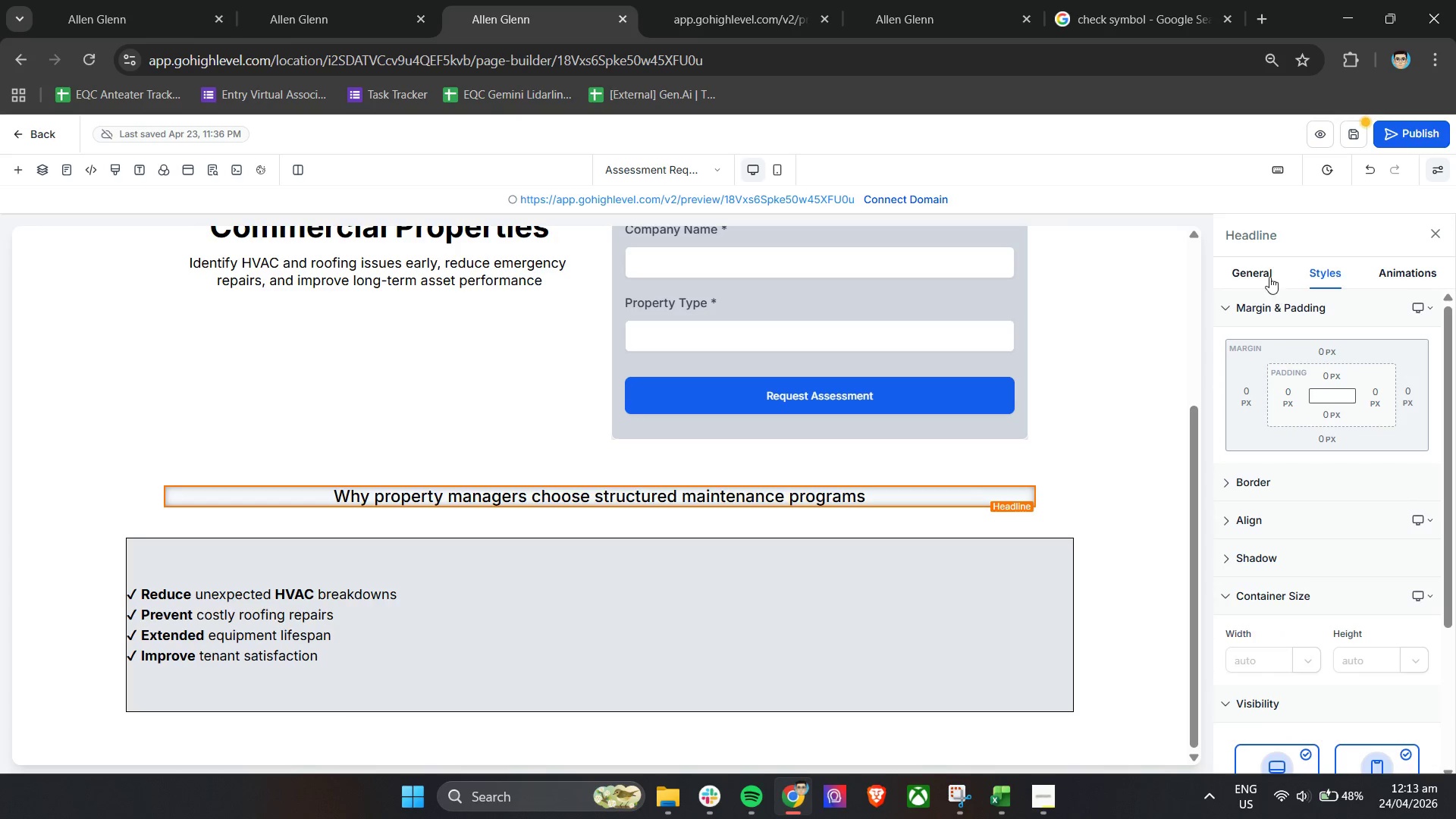 
left_click([1268, 276])
 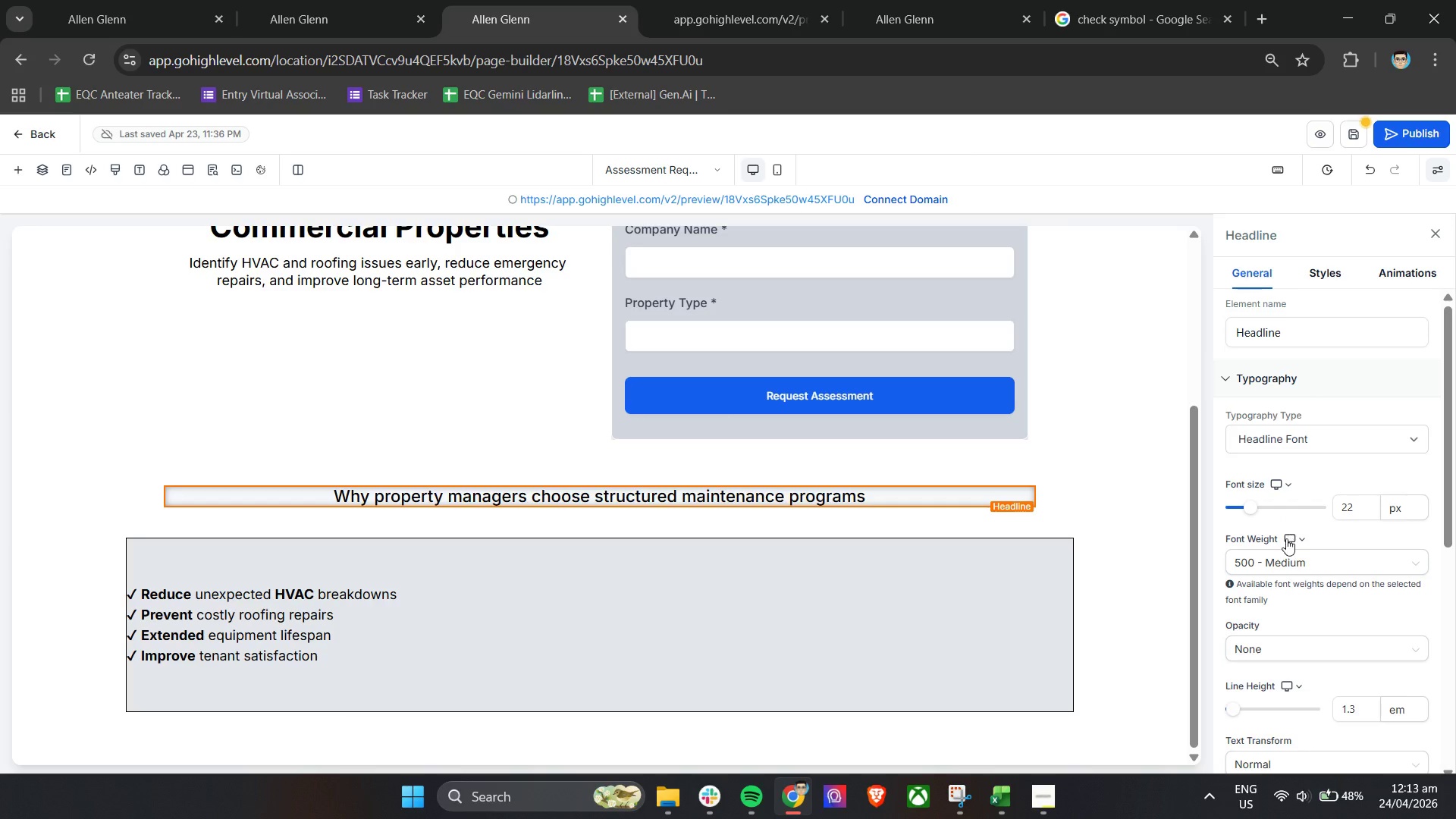 
scroll: coordinate [1286, 551], scroll_direction: down, amount: 4.0
 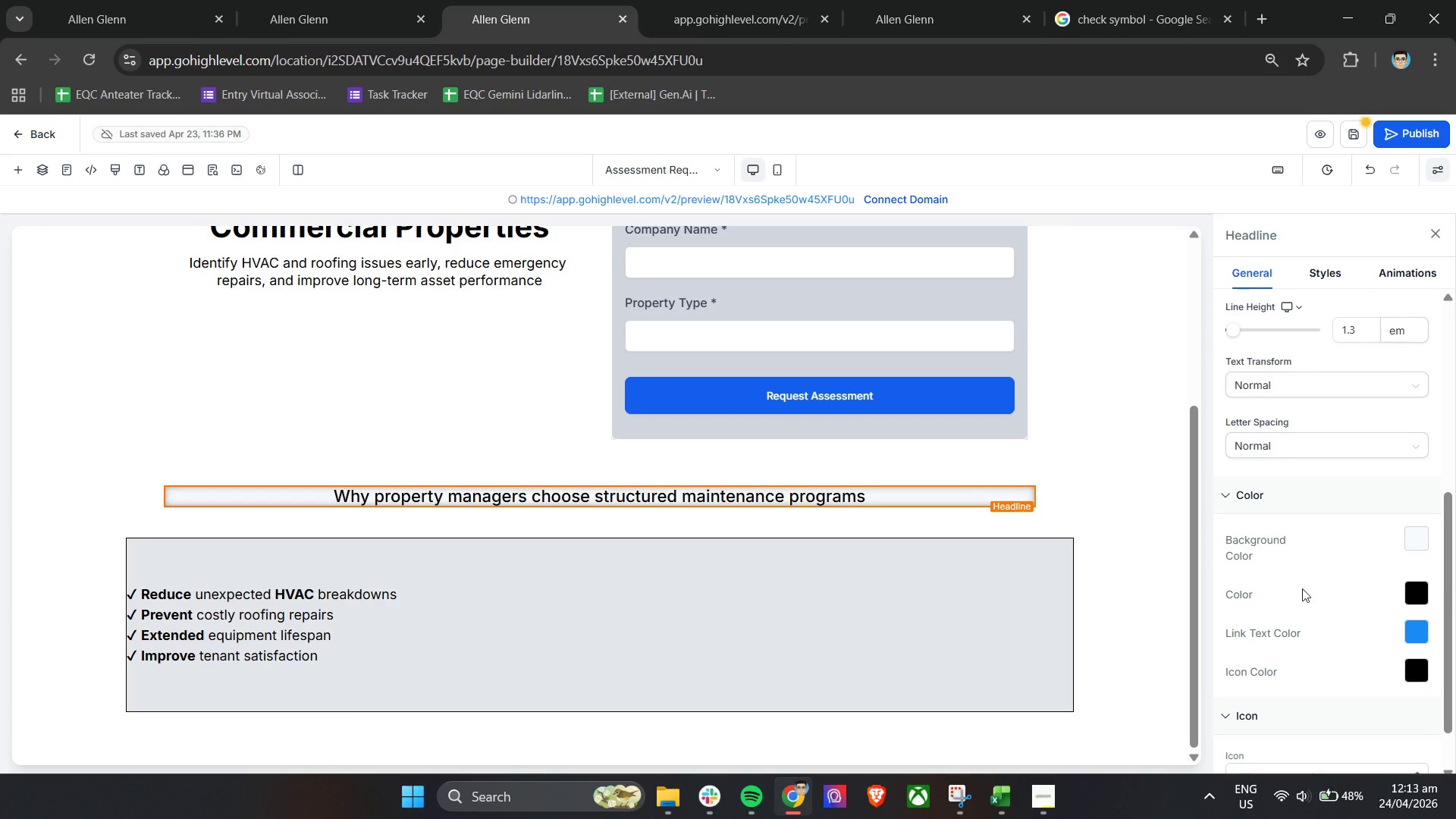 
left_click([1228, 592])
 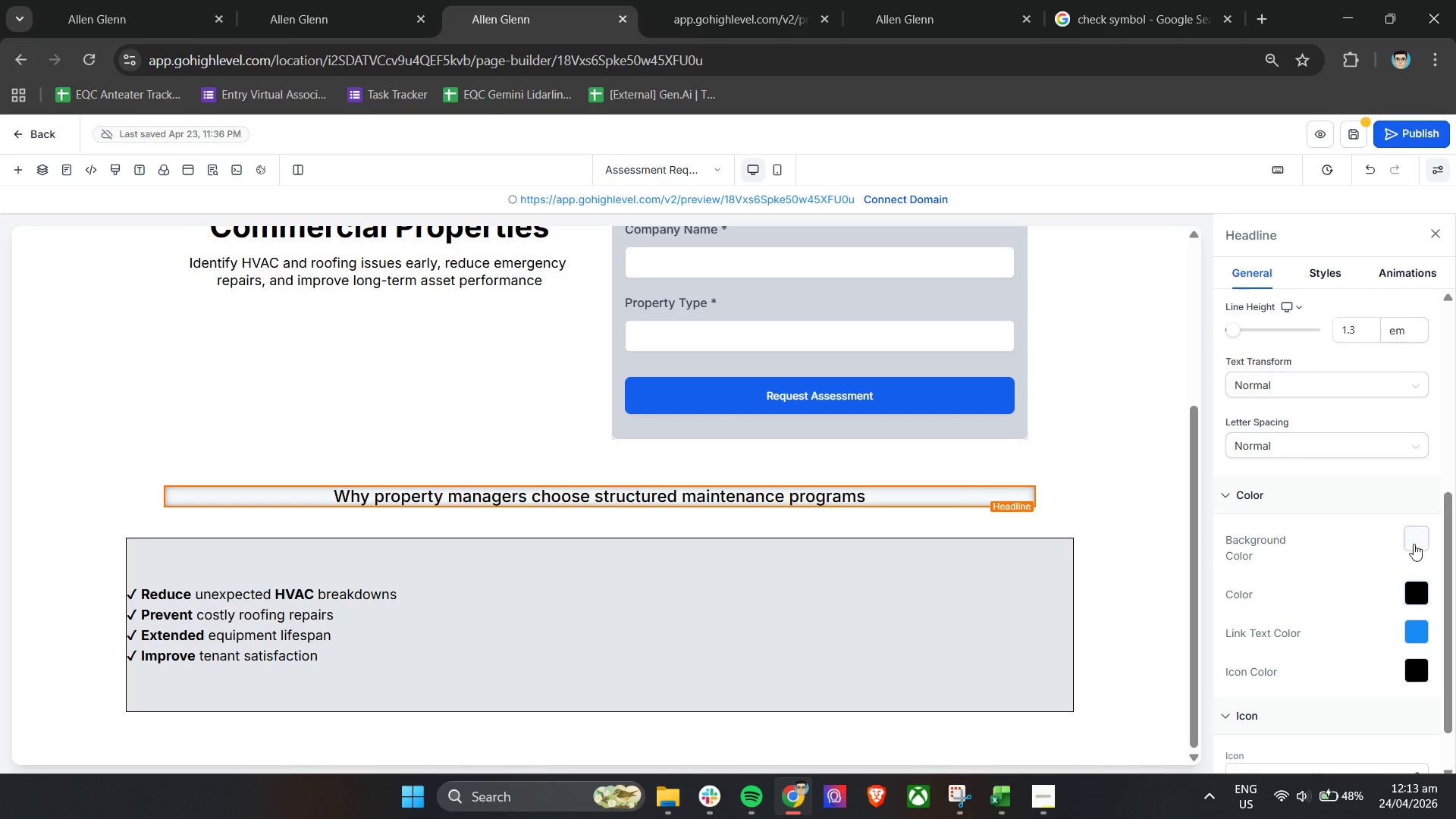 
left_click([1417, 537])
 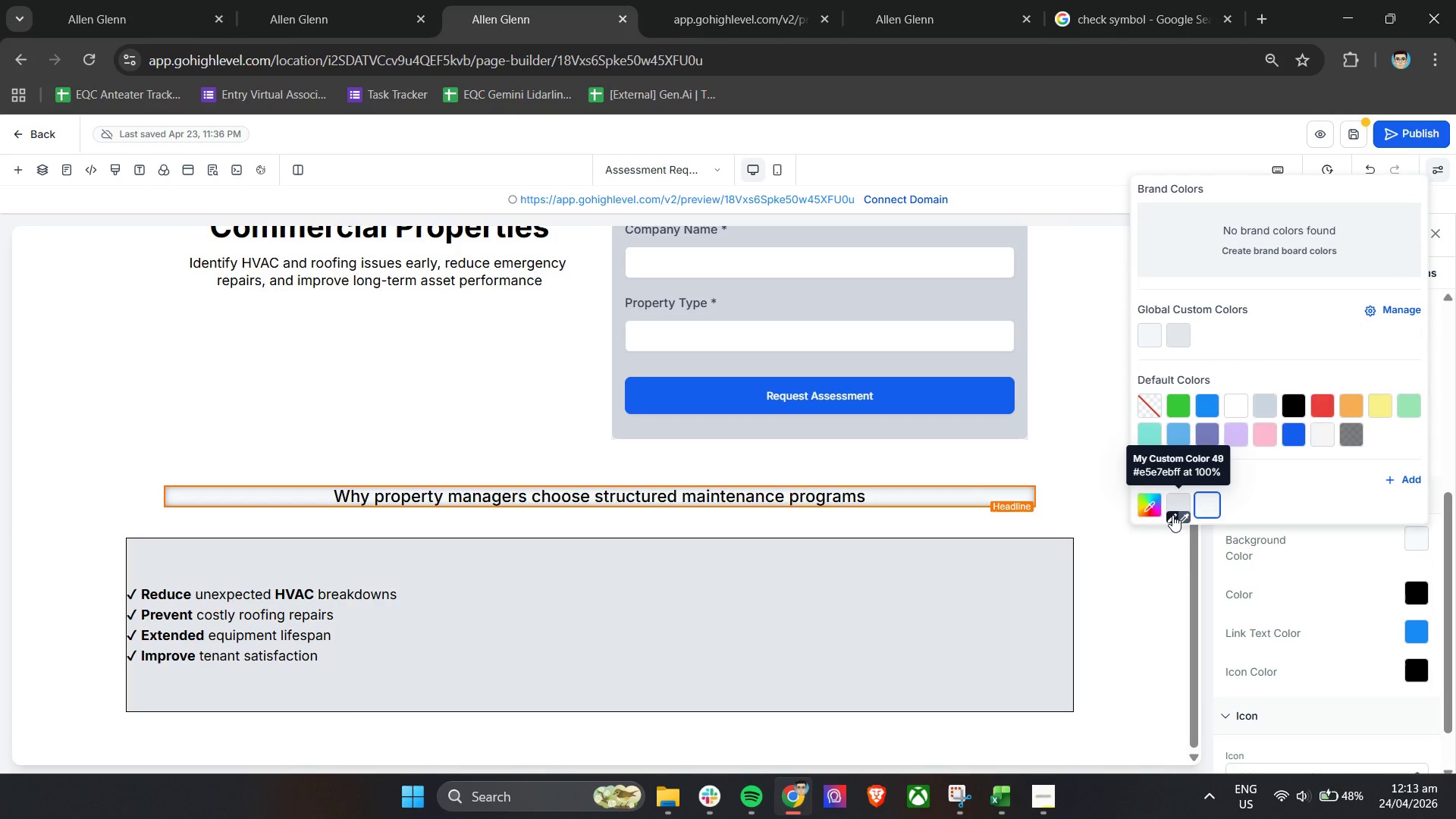 
left_click([1400, 480])
 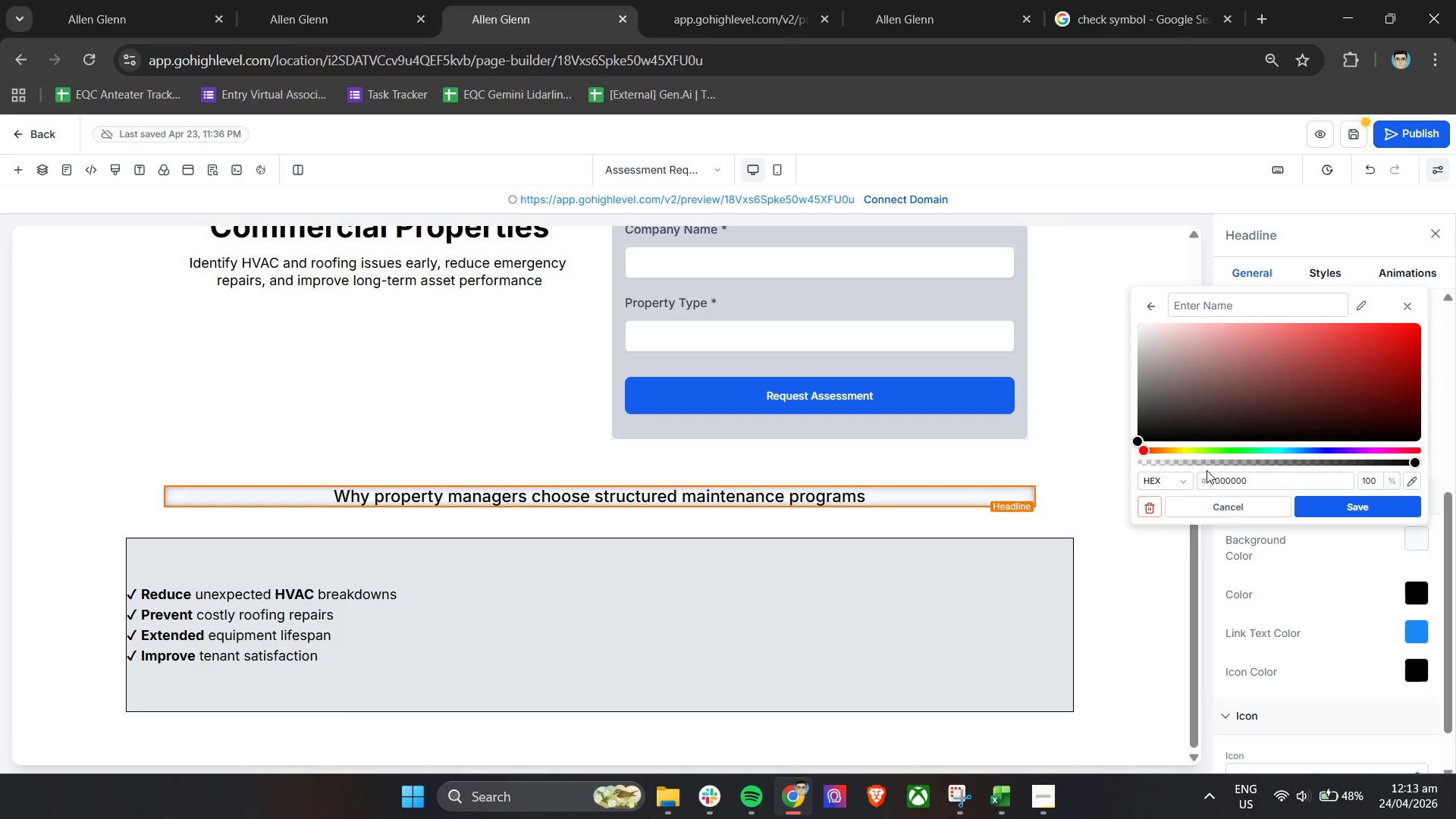 
left_click_drag(start_coordinate=[1275, 485], to_coordinate=[1200, 485])
 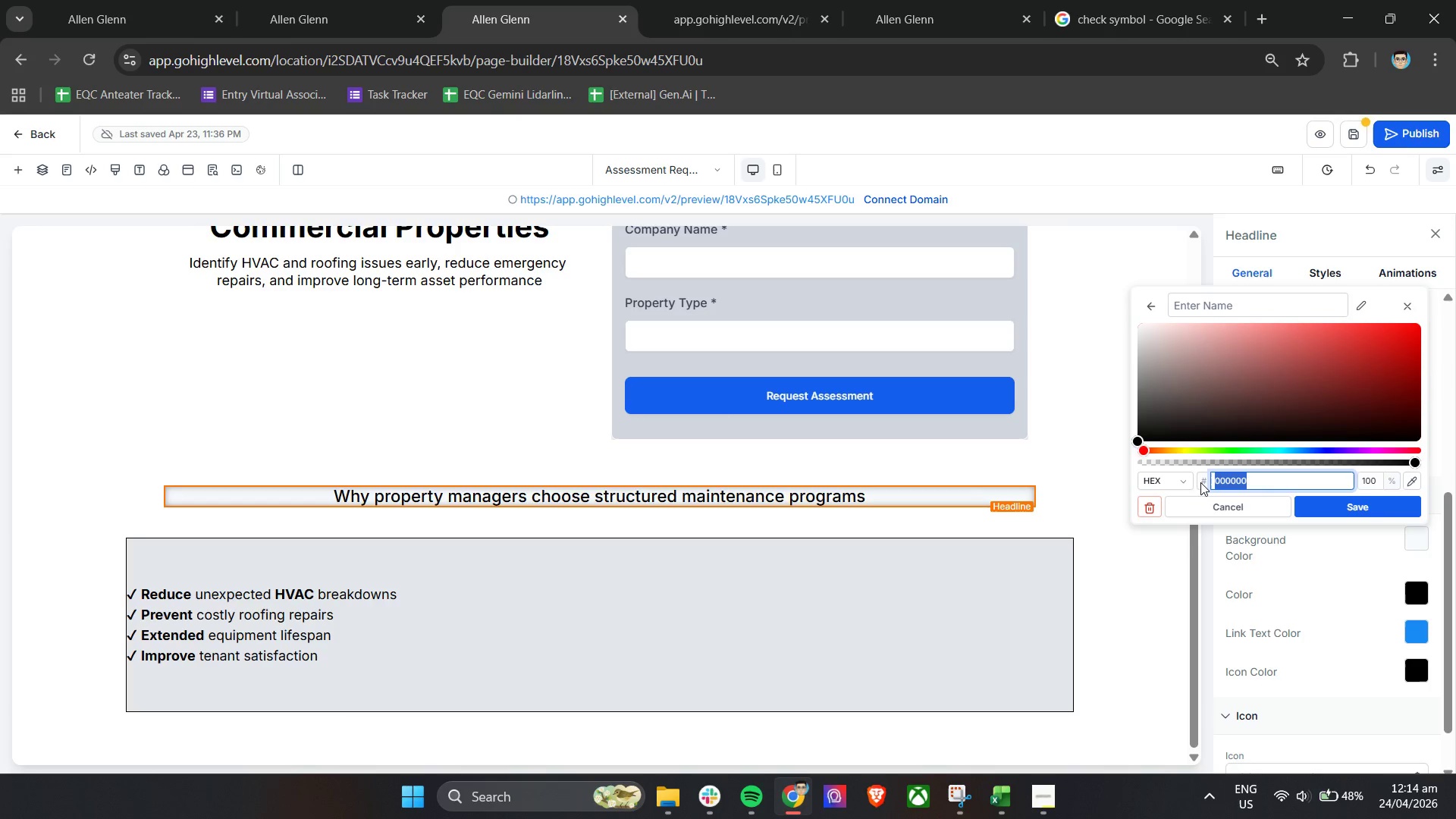 
key(1)
 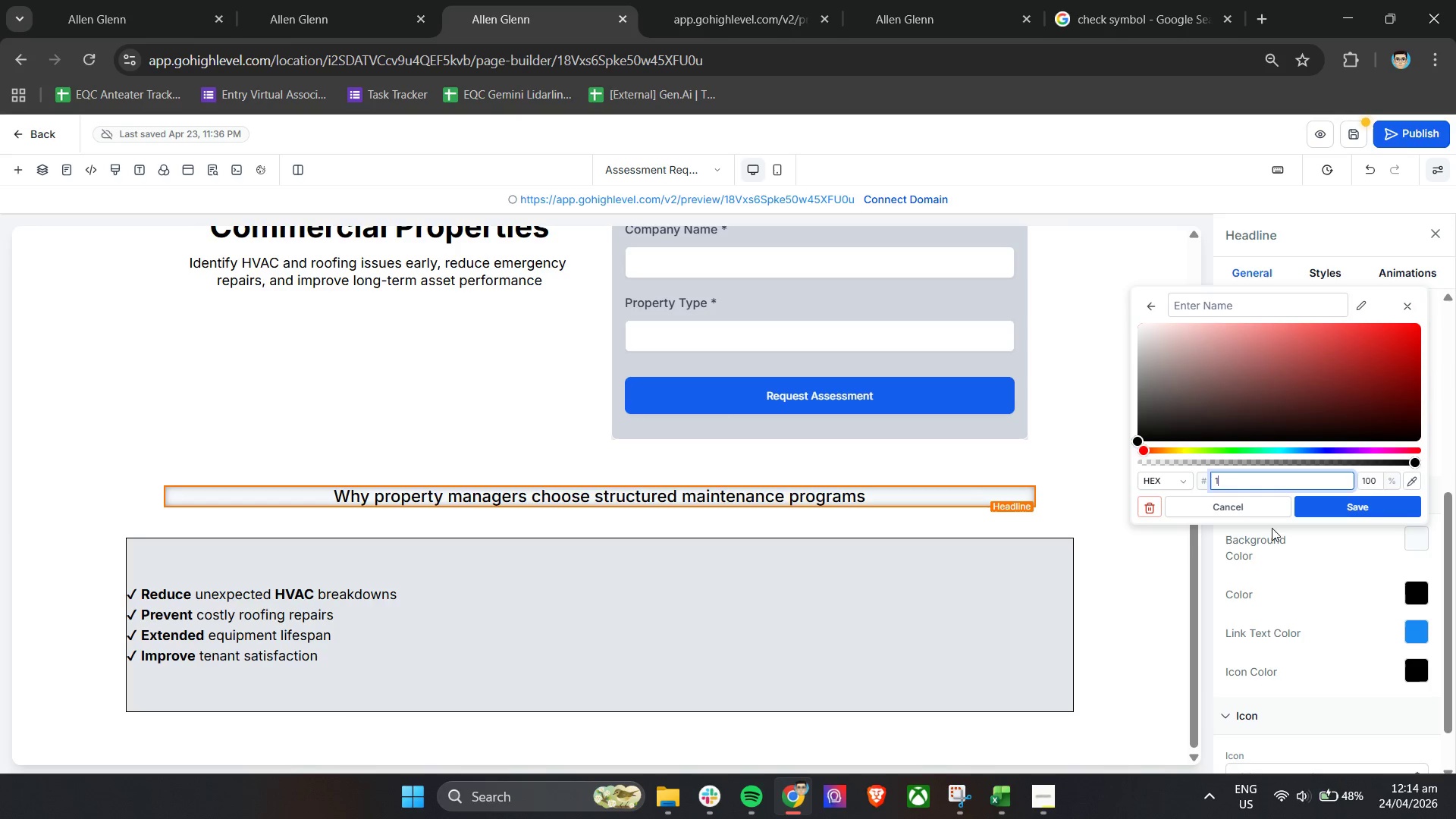 
type(11827)
 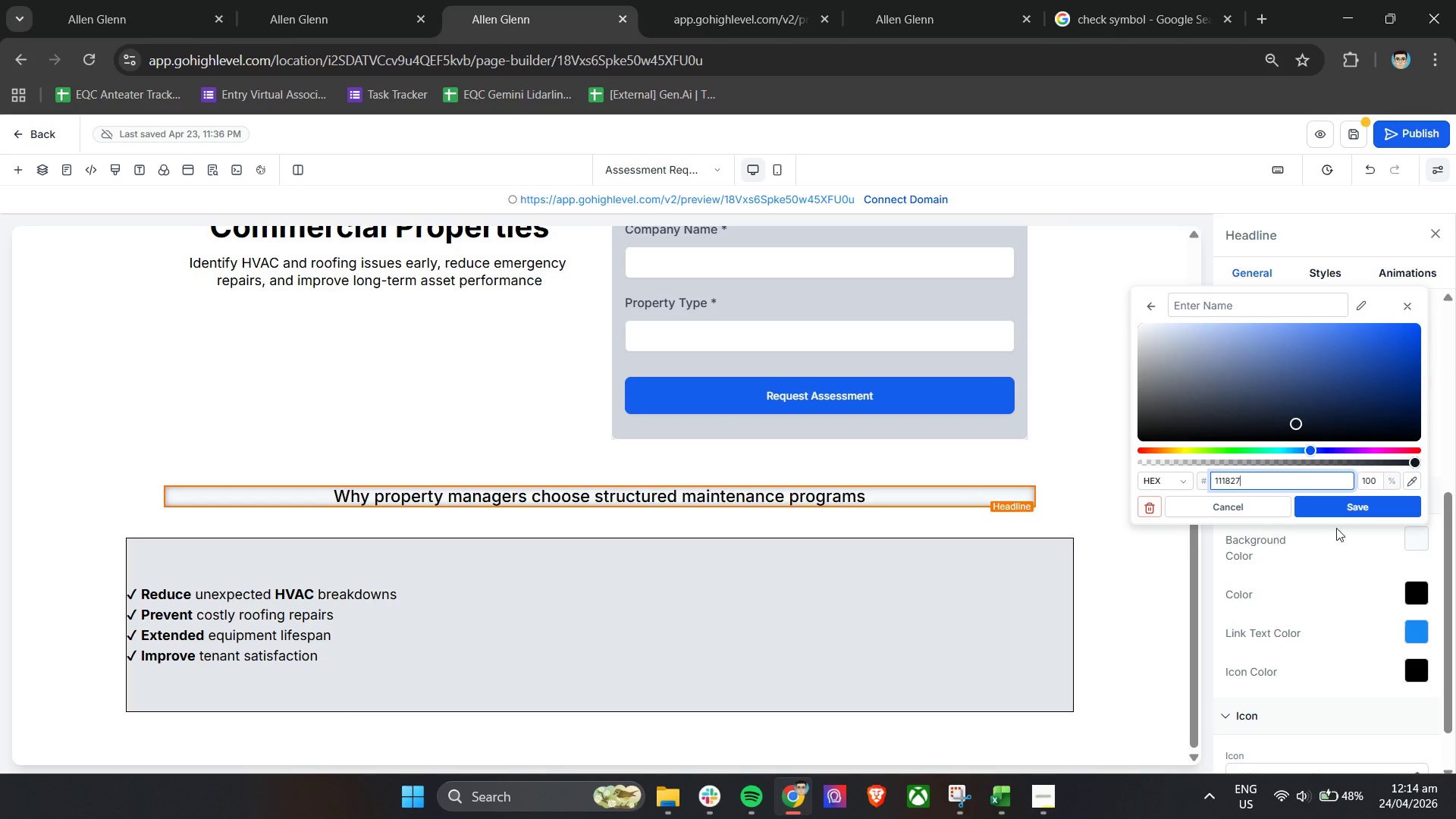 
left_click([1355, 502])
 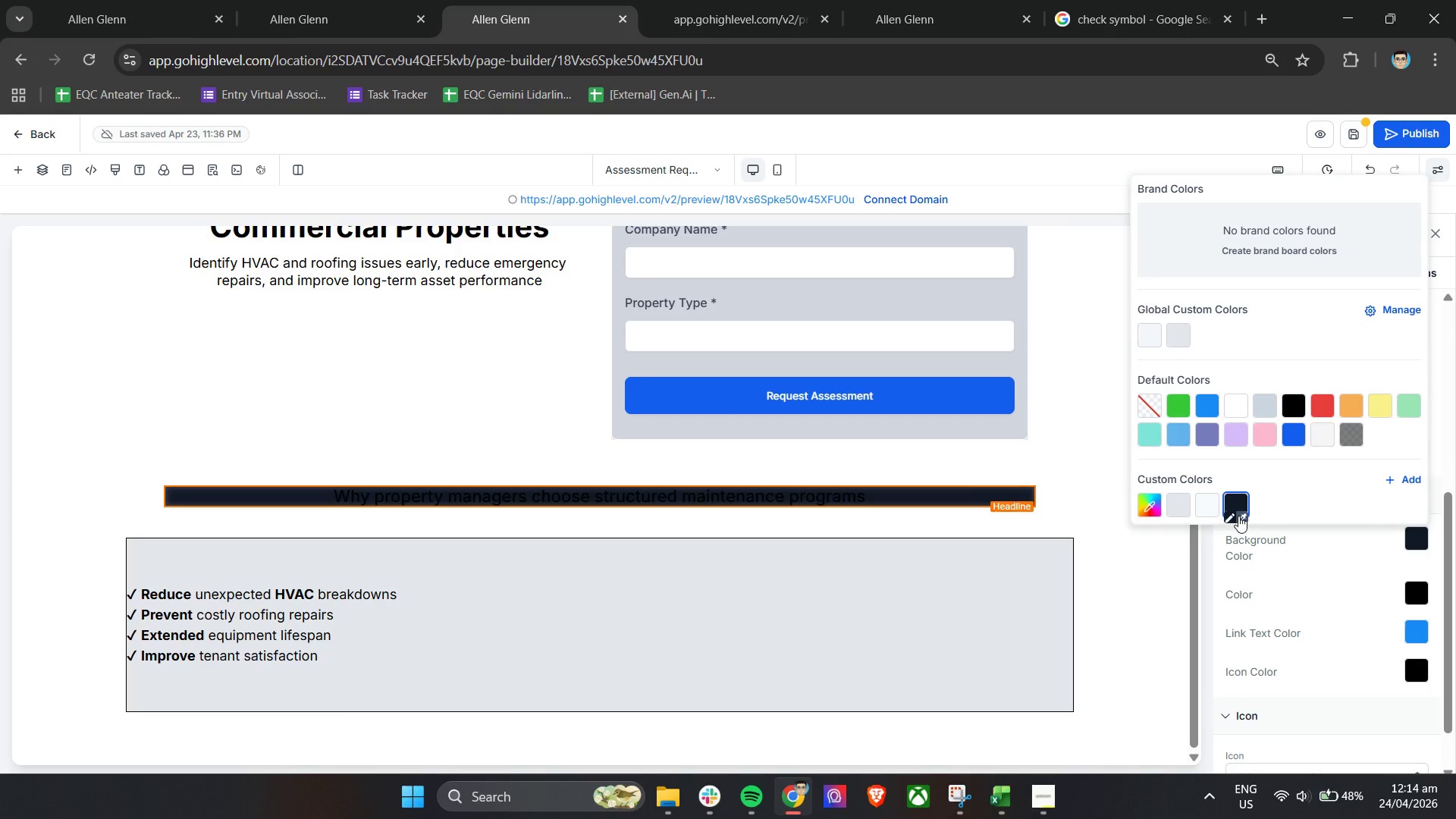 
wait(7.11)
 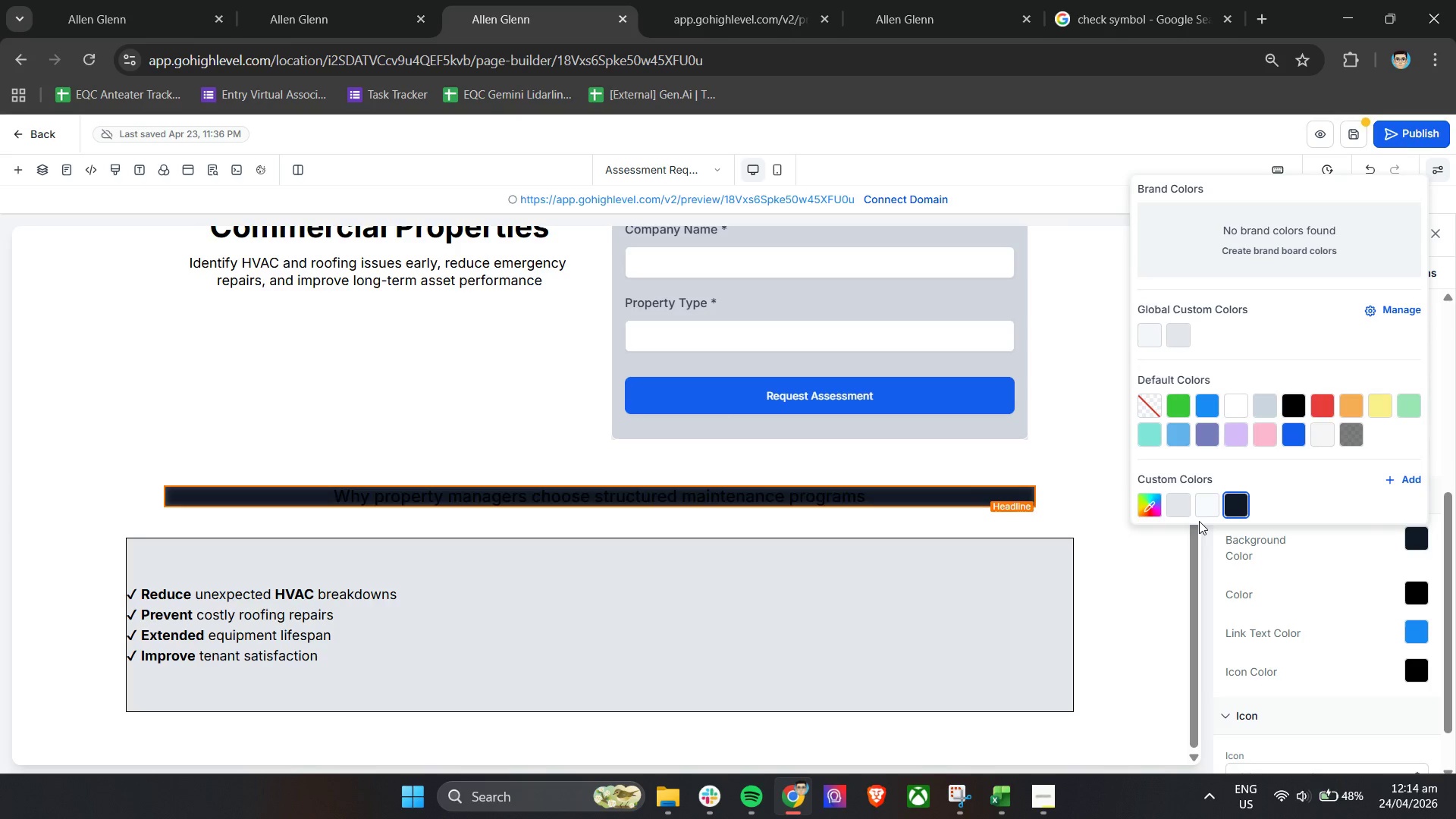 
left_click([1229, 516])
 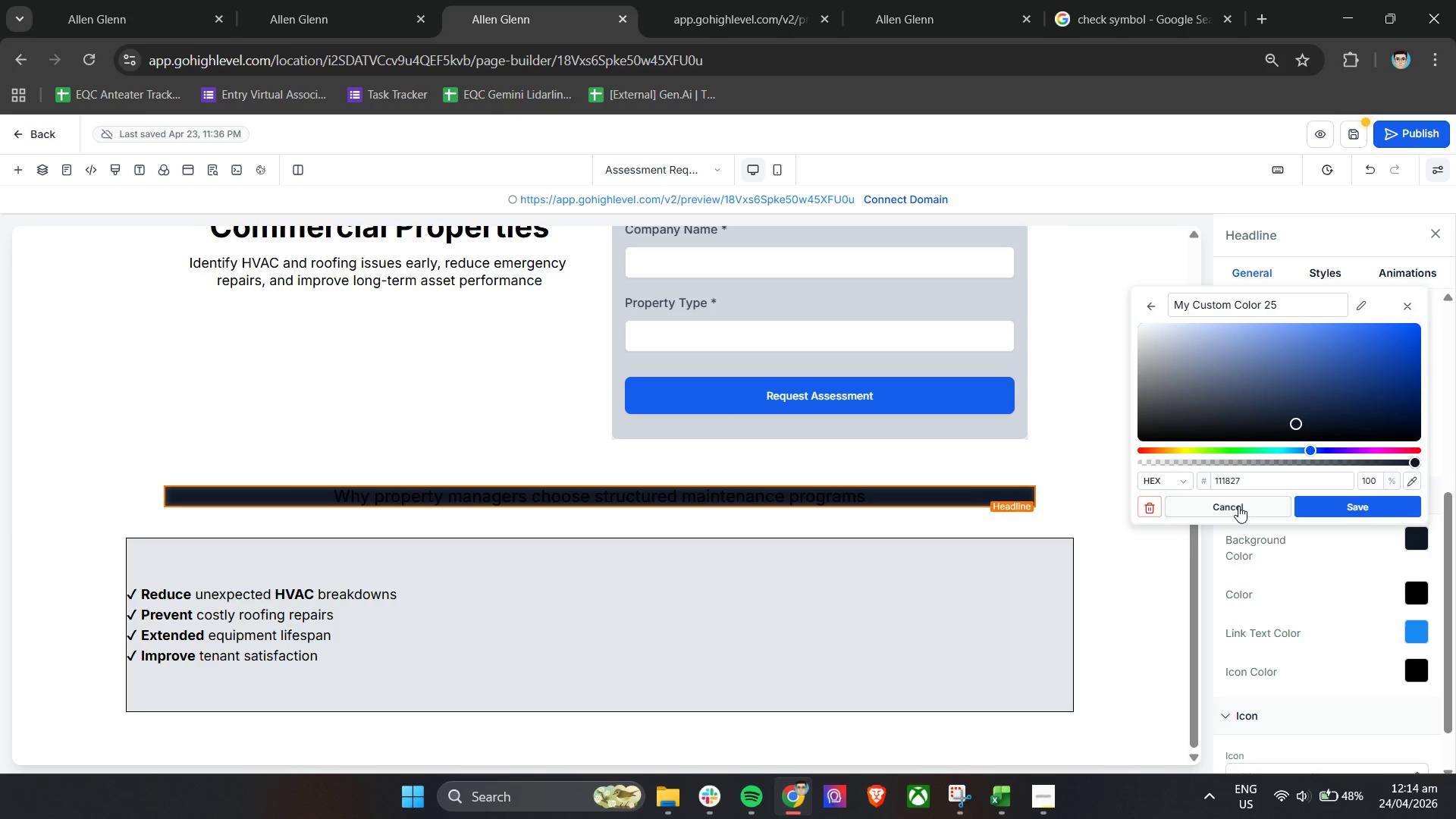 
wait(9.83)
 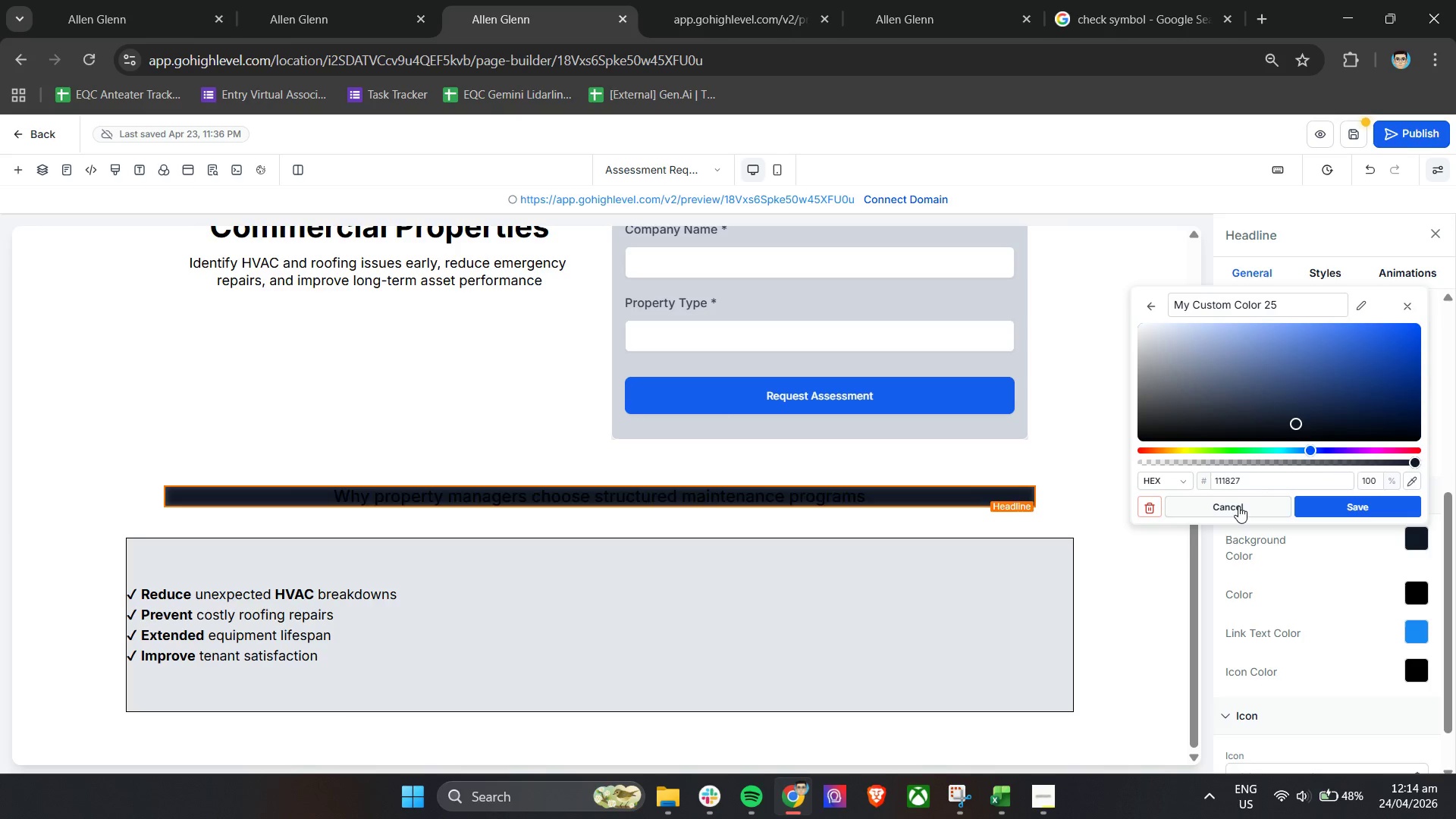 
left_click([1119, 566])
 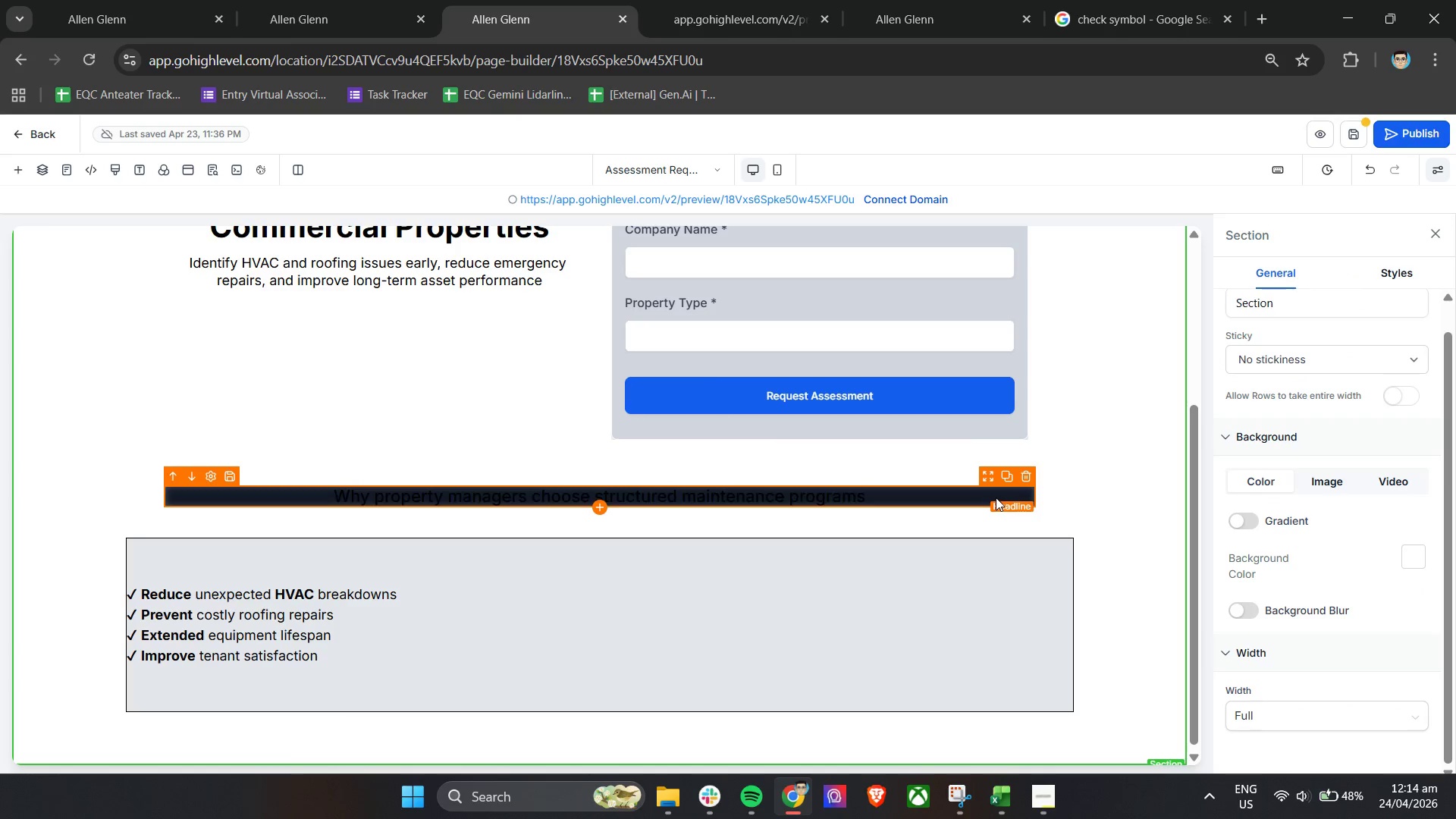 
left_click([996, 497])
 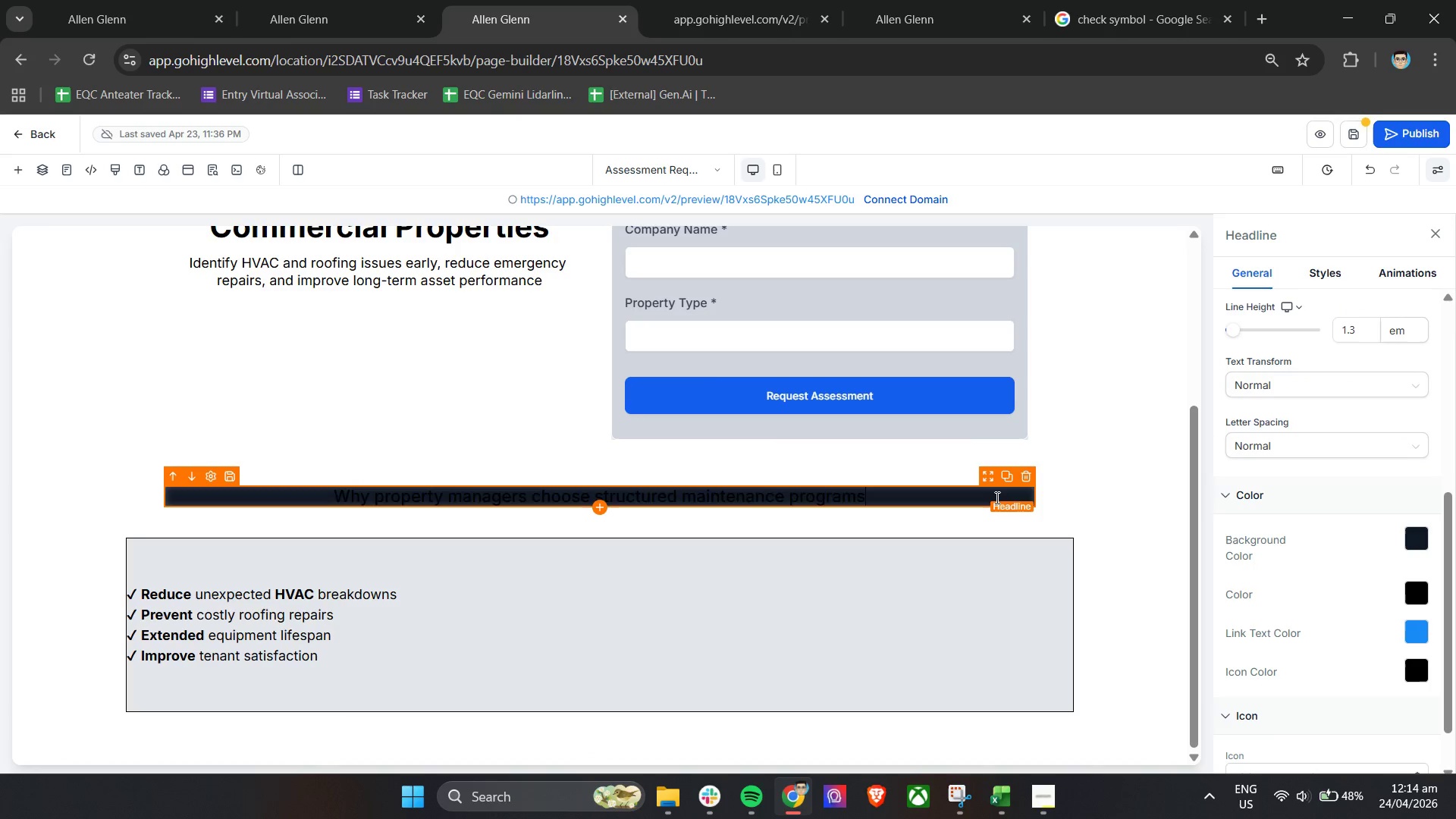 
key(Control+Z)
 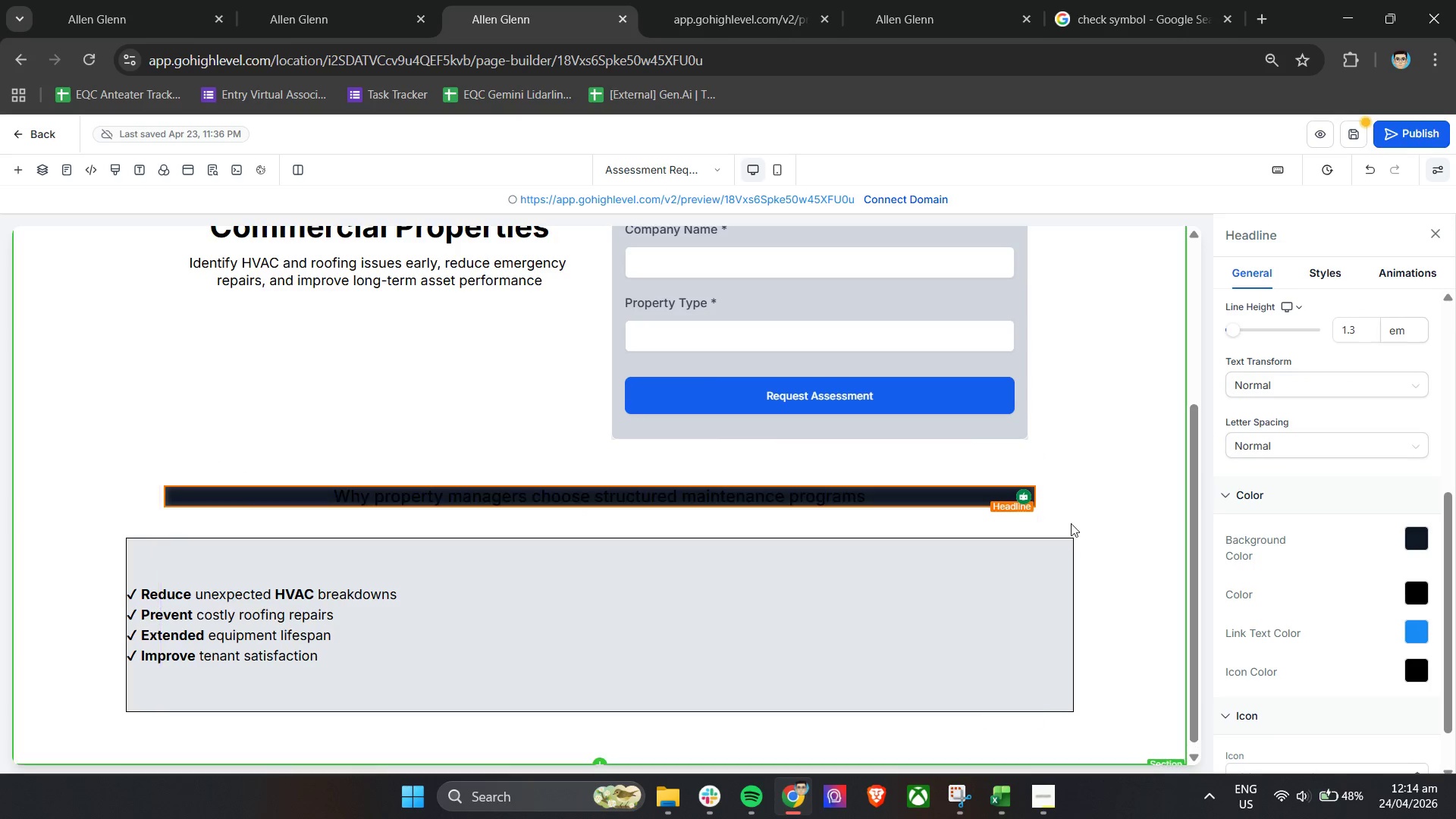 
key(Control+Z)
 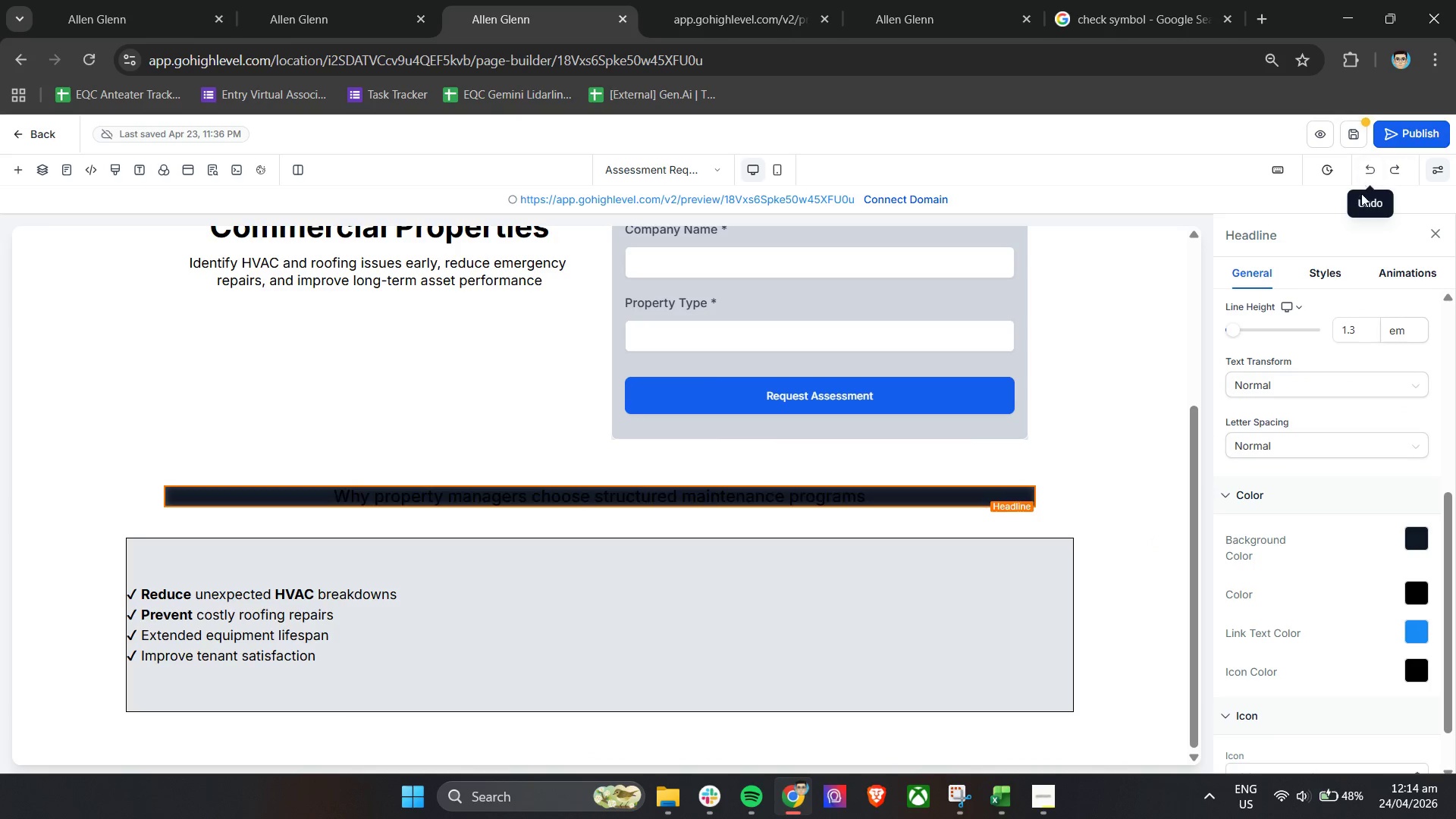 
left_click([1371, 171])
 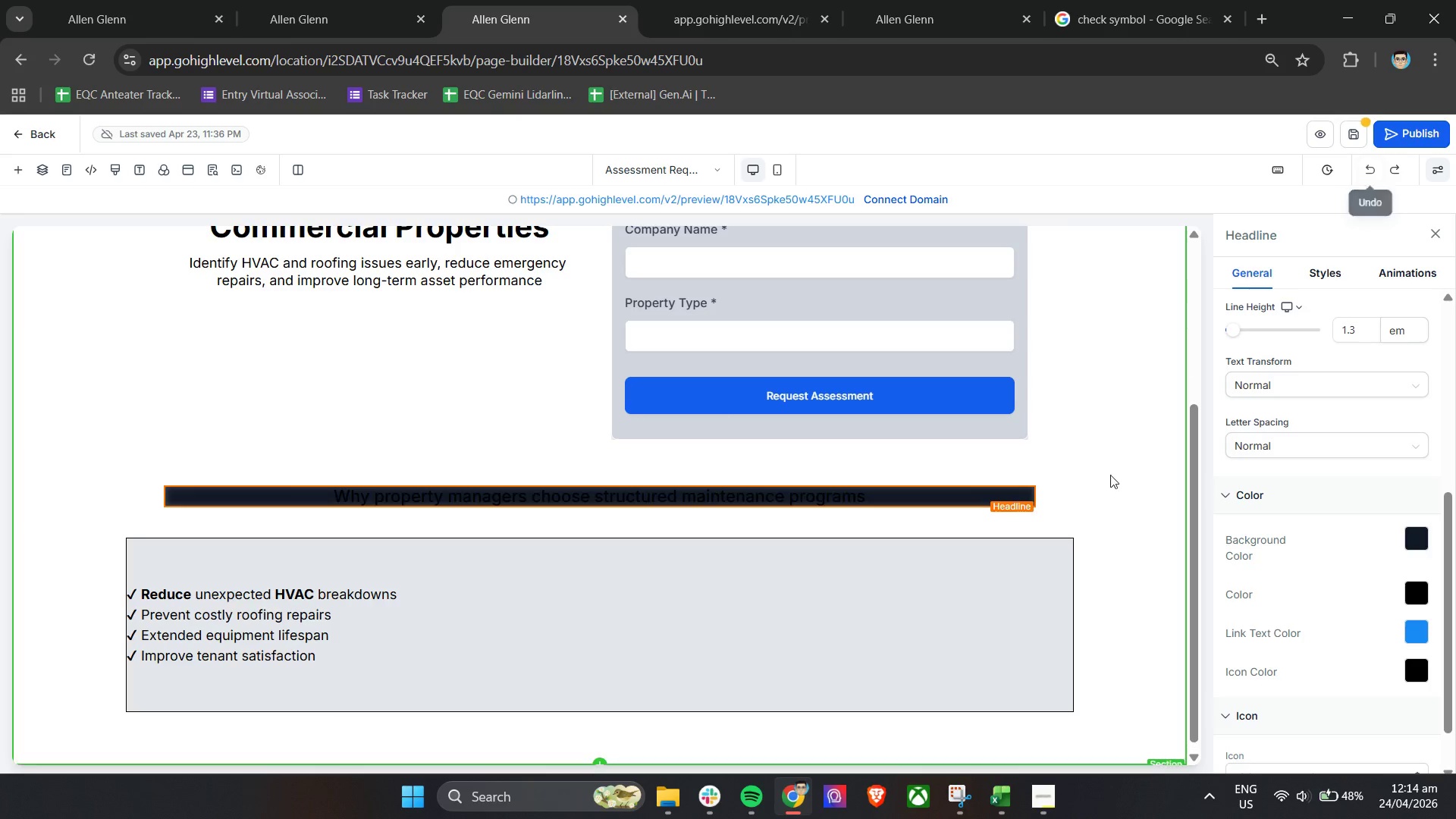 
left_click([1104, 487])
 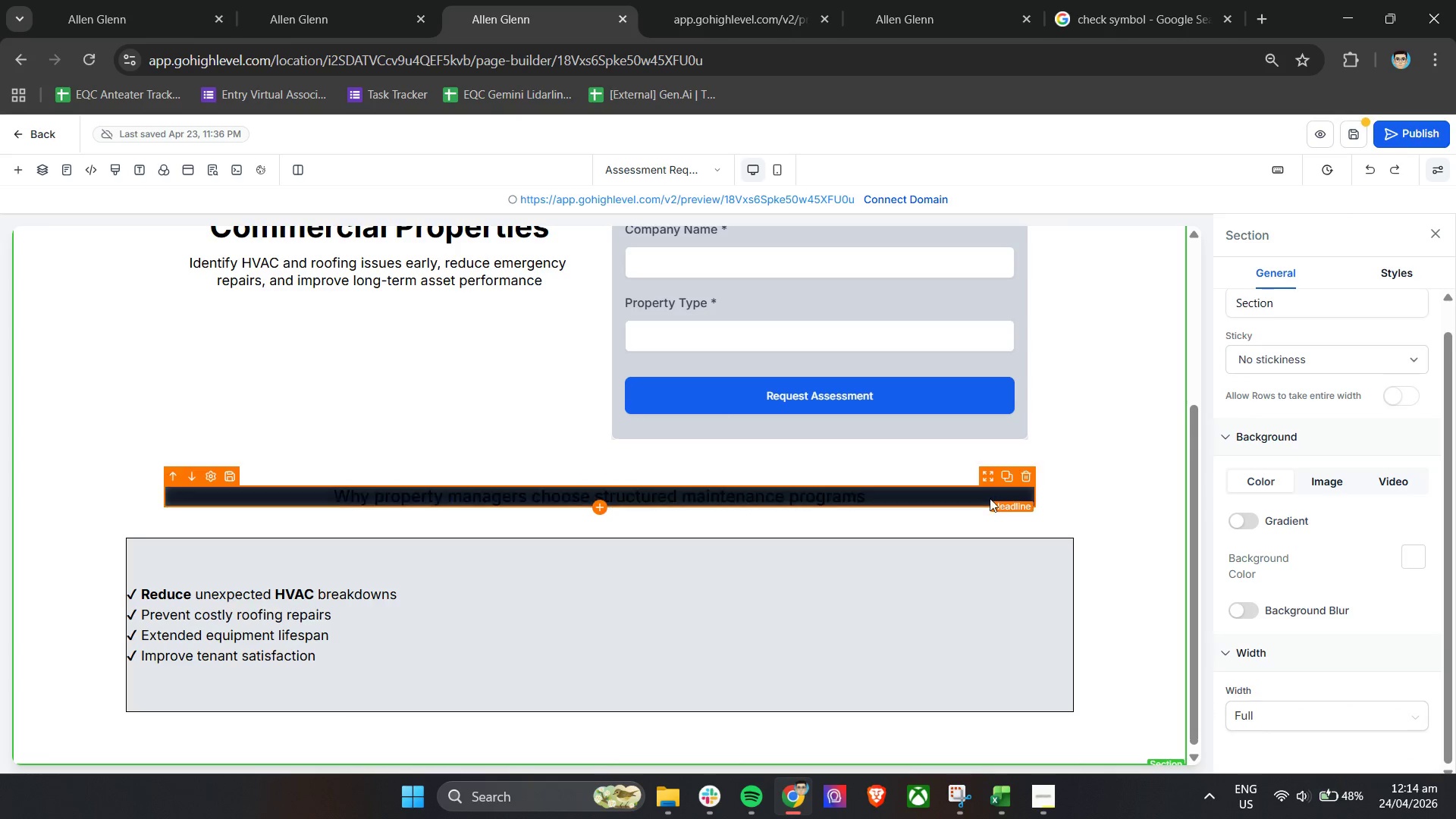 
left_click([990, 498])
 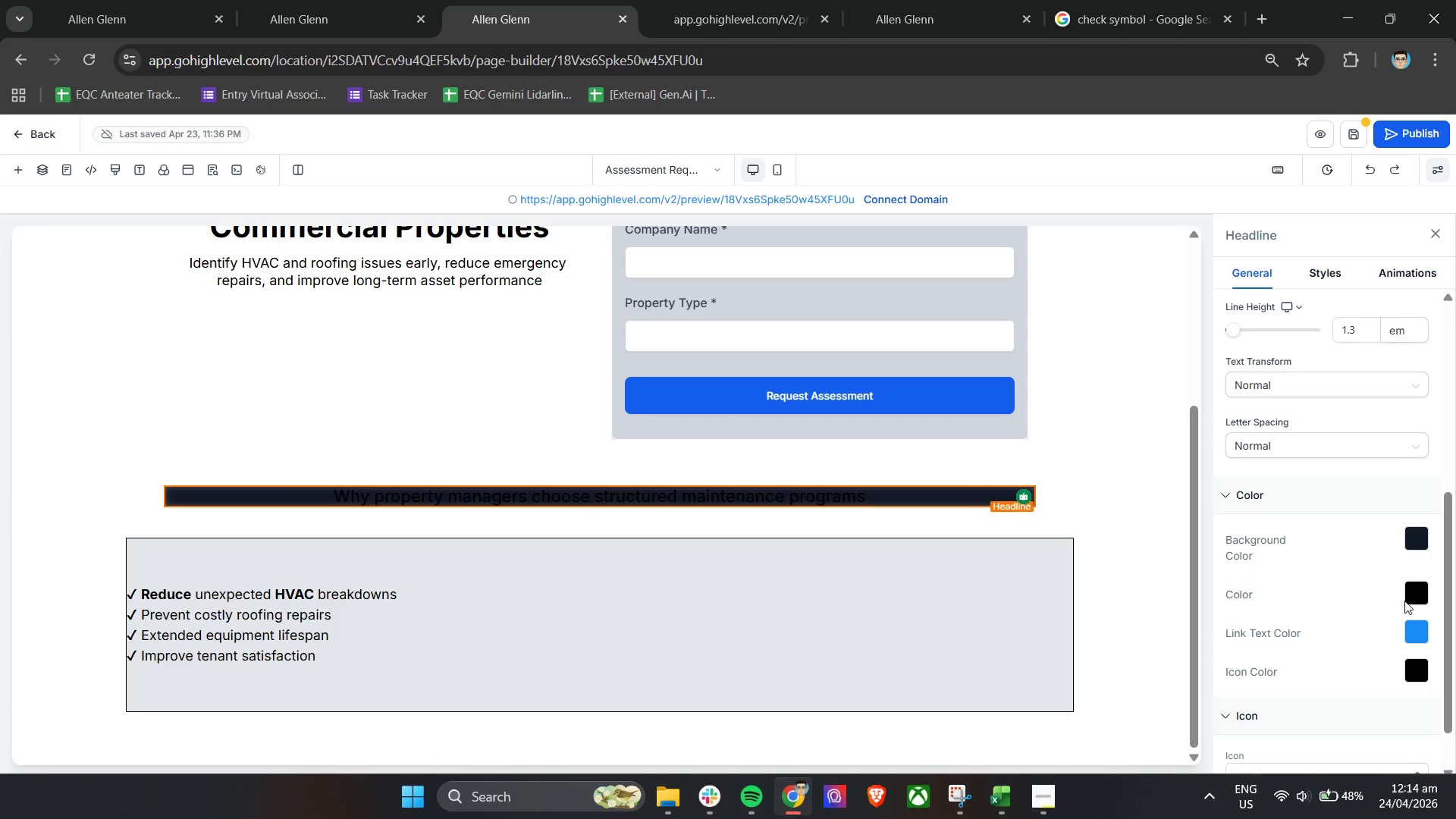 
left_click([1423, 595])
 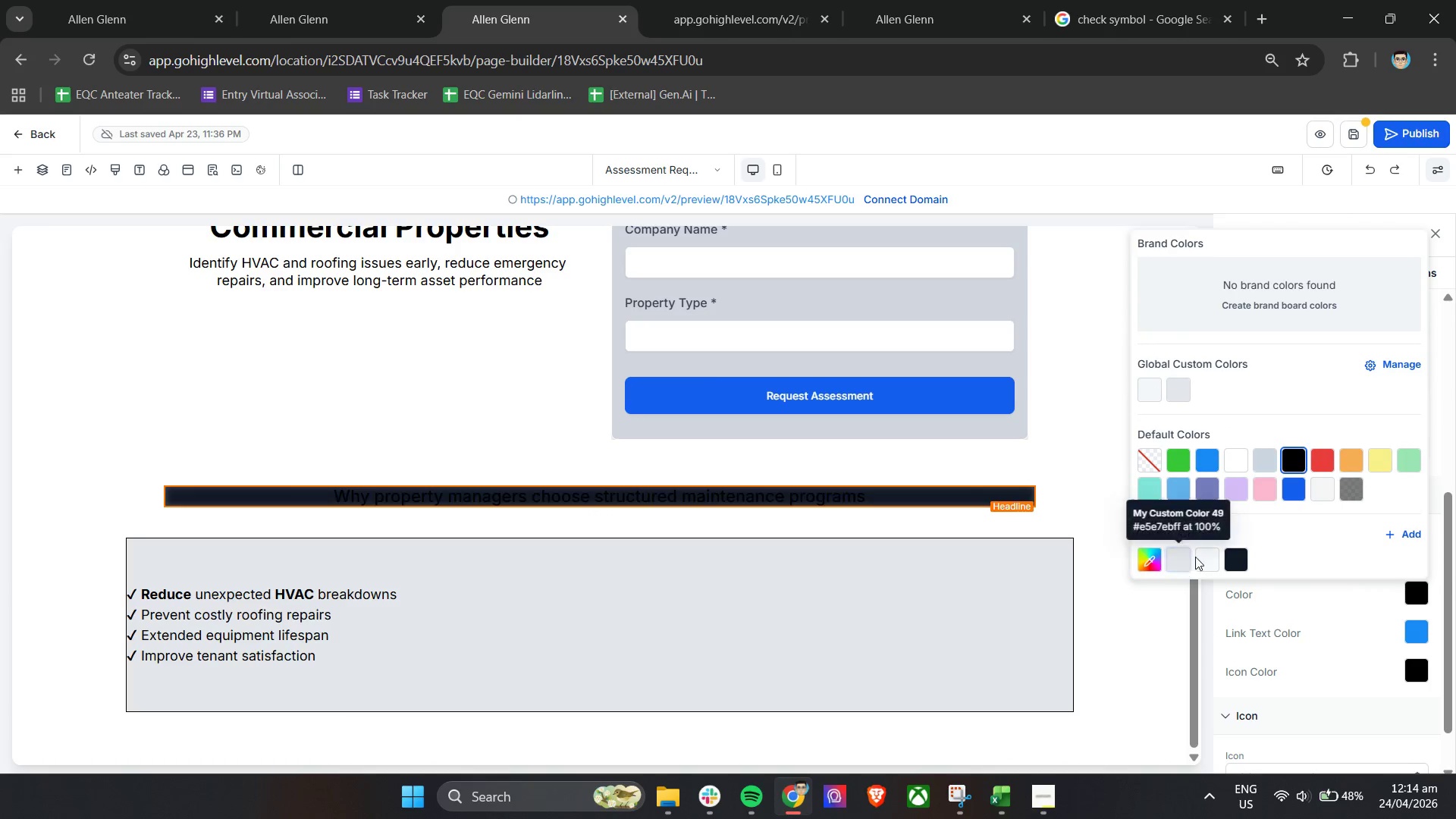 
left_click([1202, 558])
 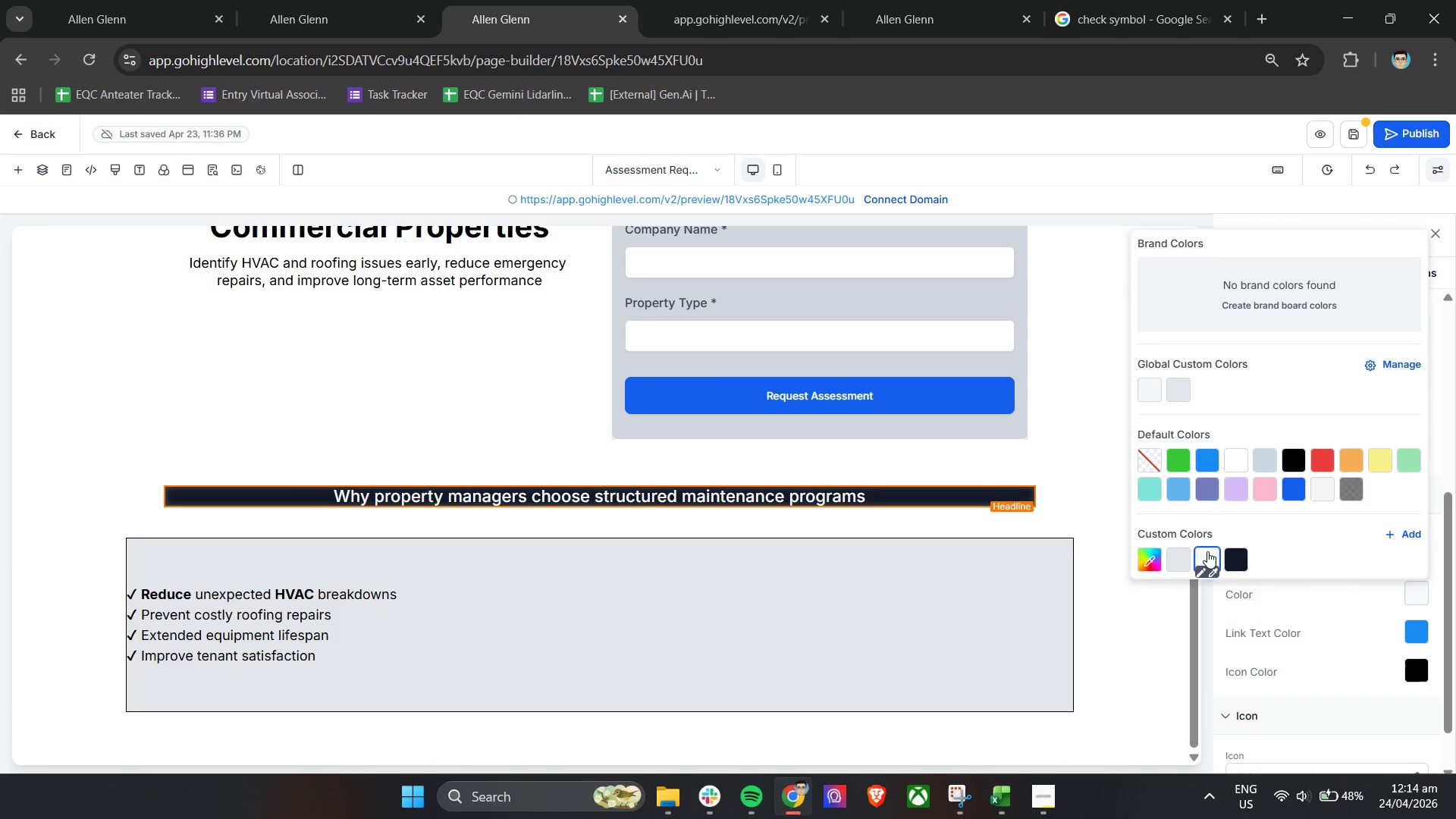 
left_click([1239, 560])
 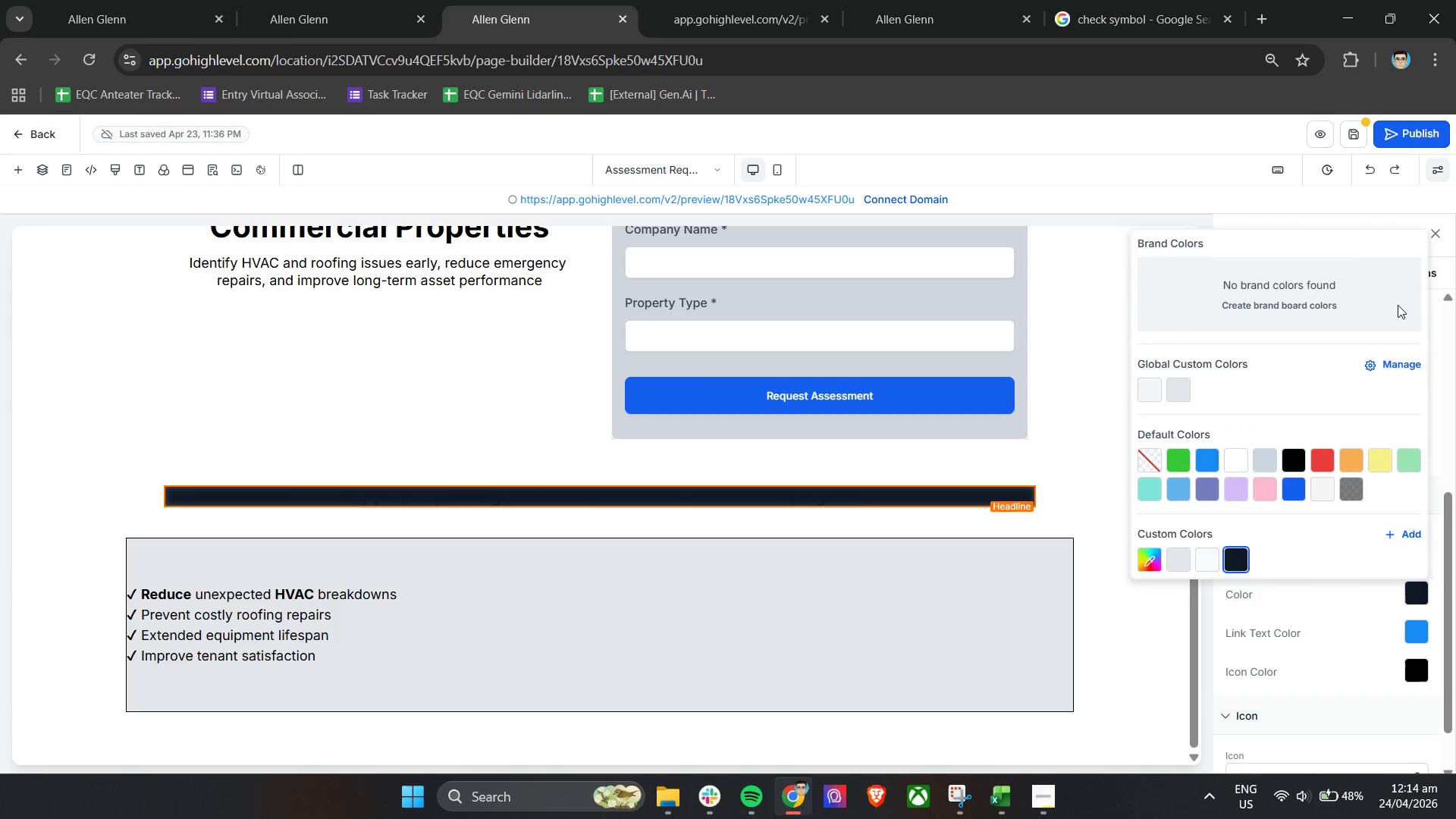 
left_click([1310, 218])
 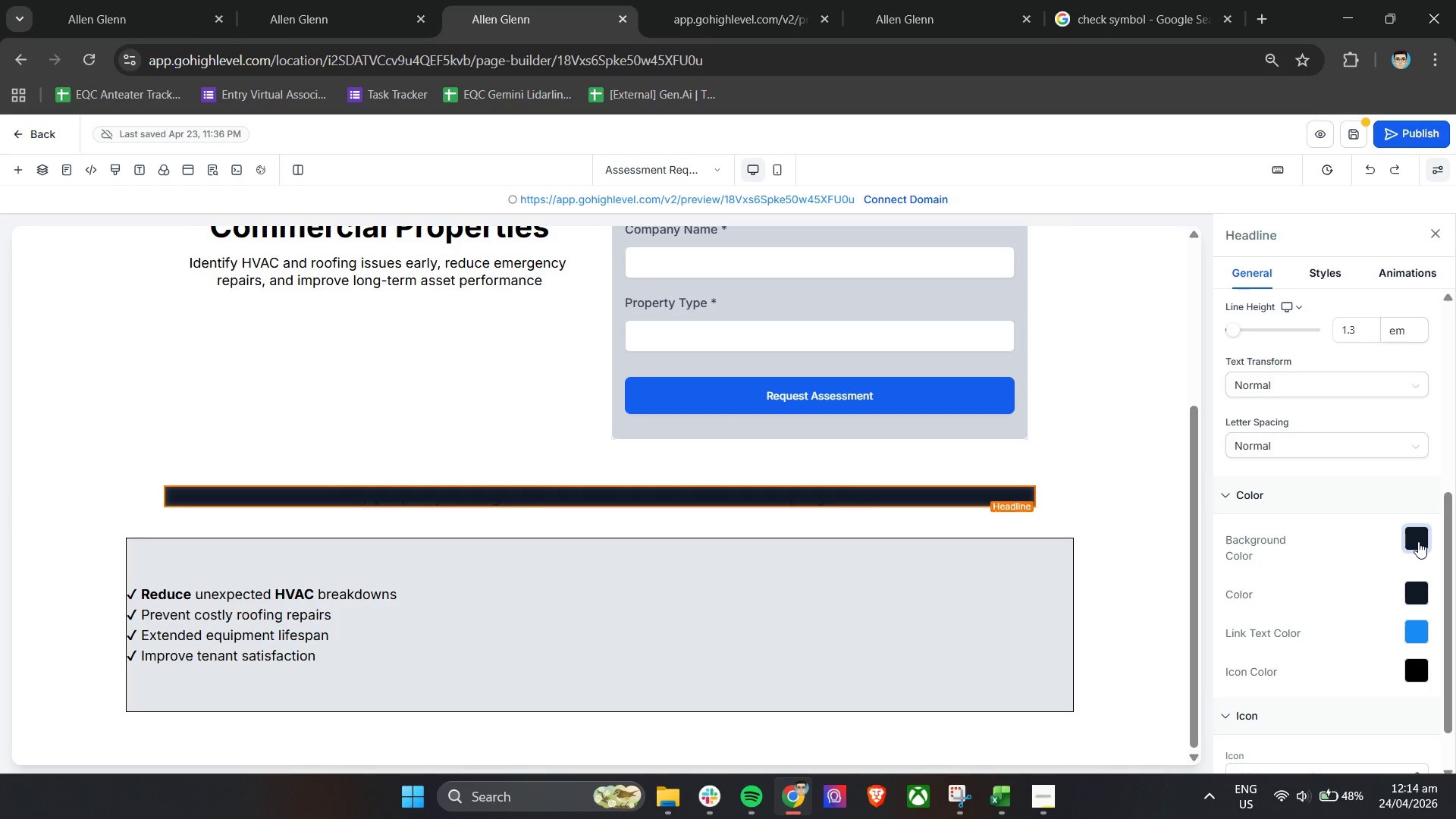 
left_click([1418, 541])
 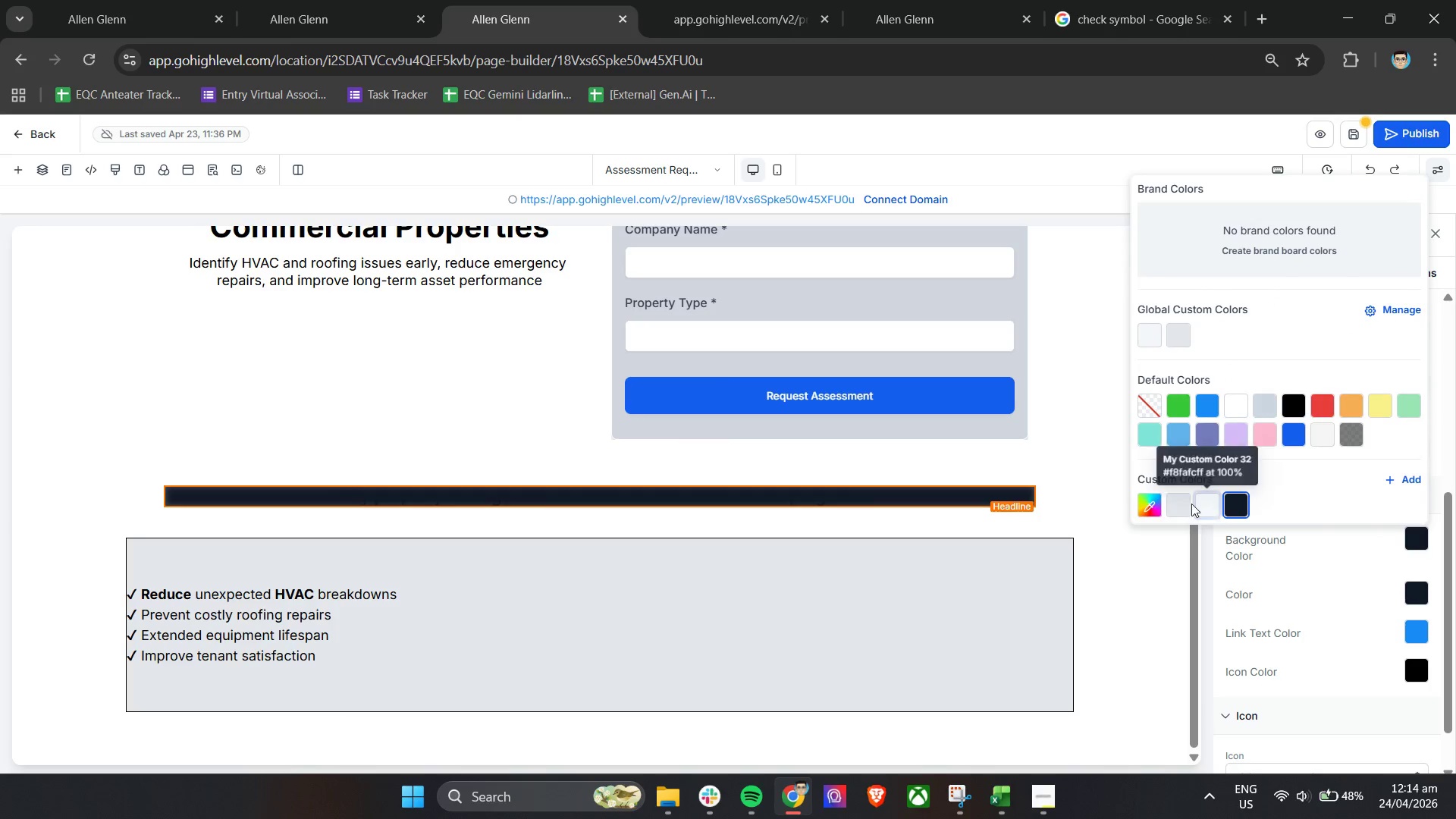 
left_click([1175, 504])
 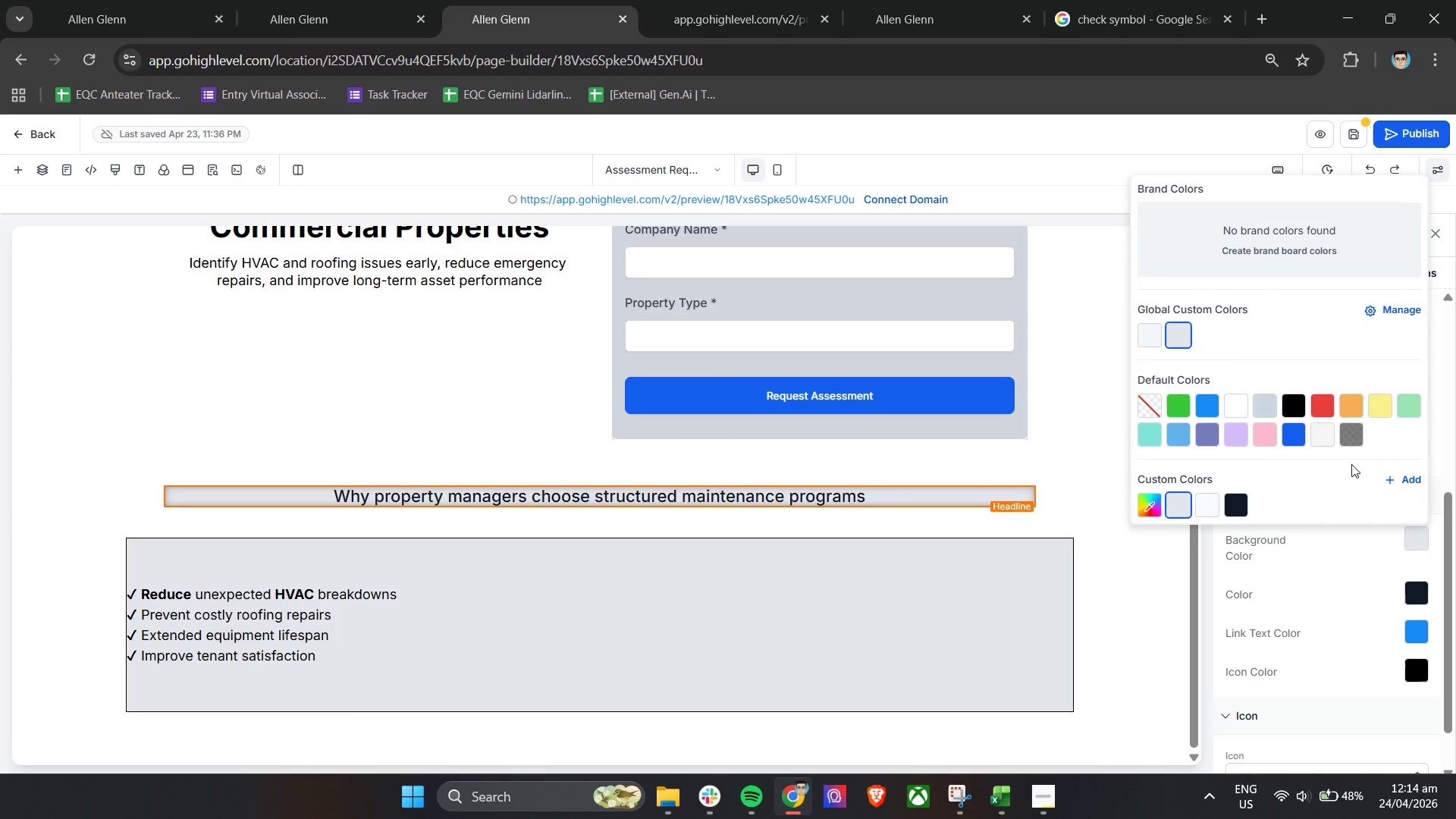 
left_click([1353, 435])
 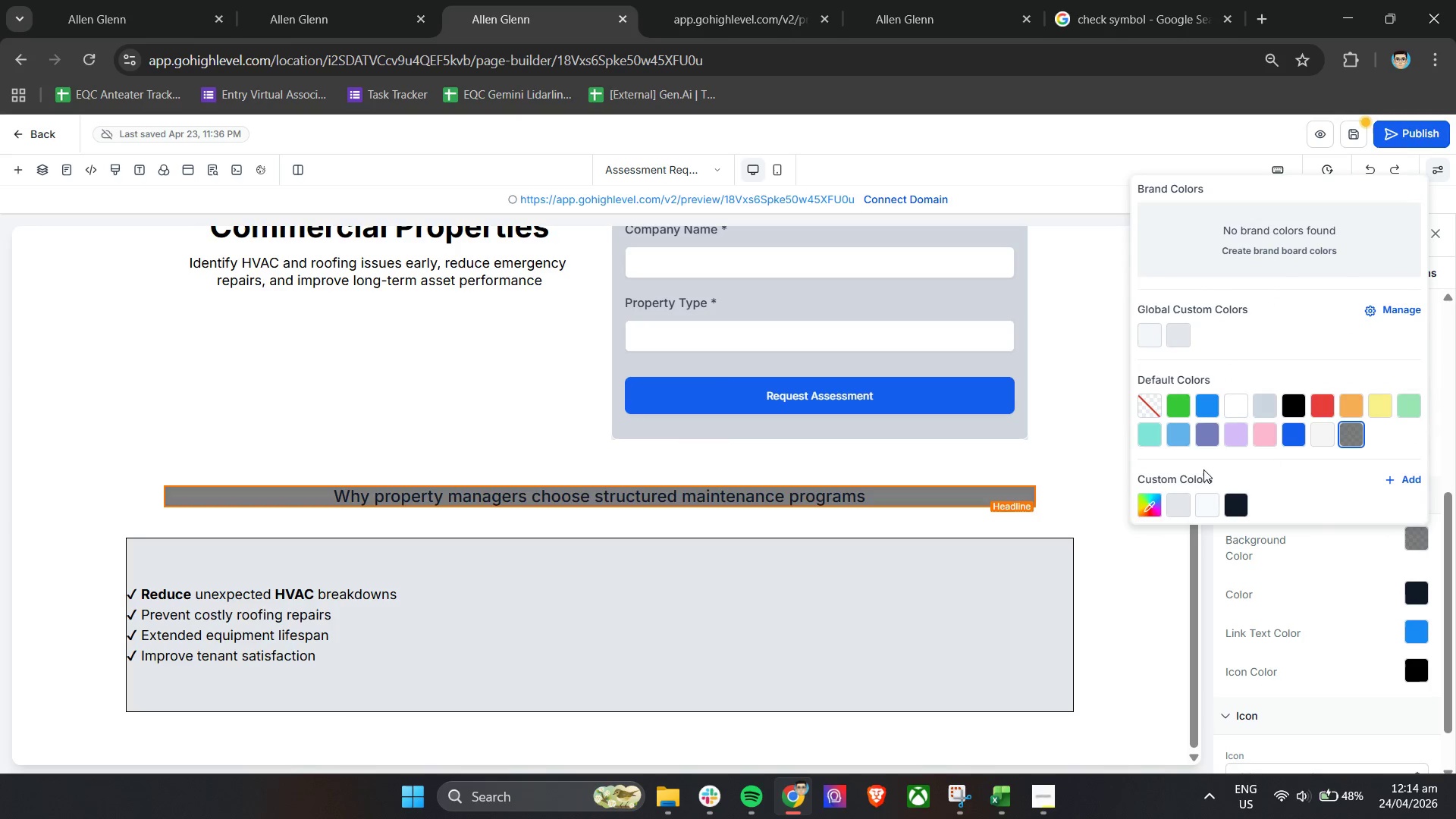 
left_click([1247, 469])
 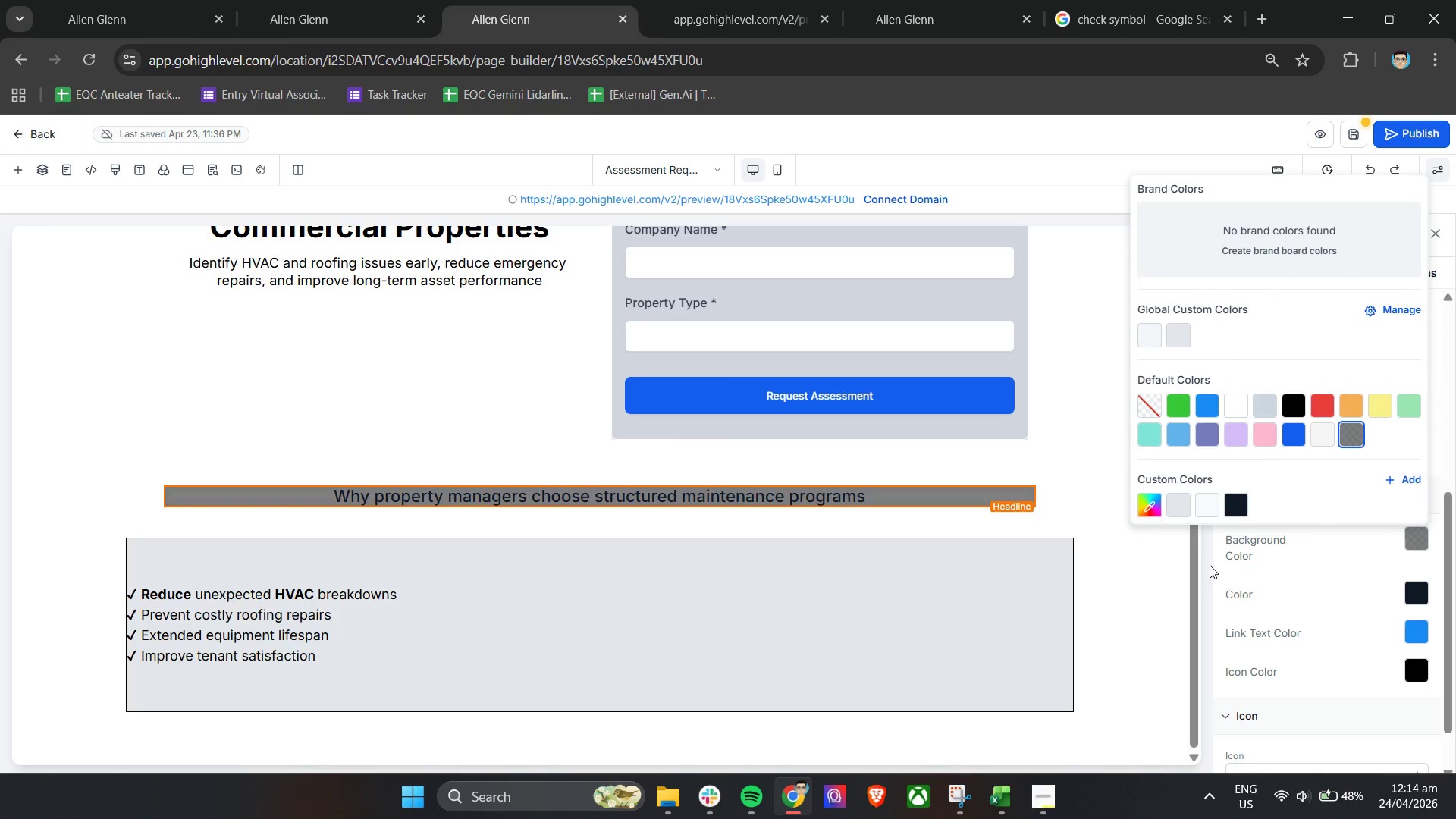 
left_click([1210, 565])
 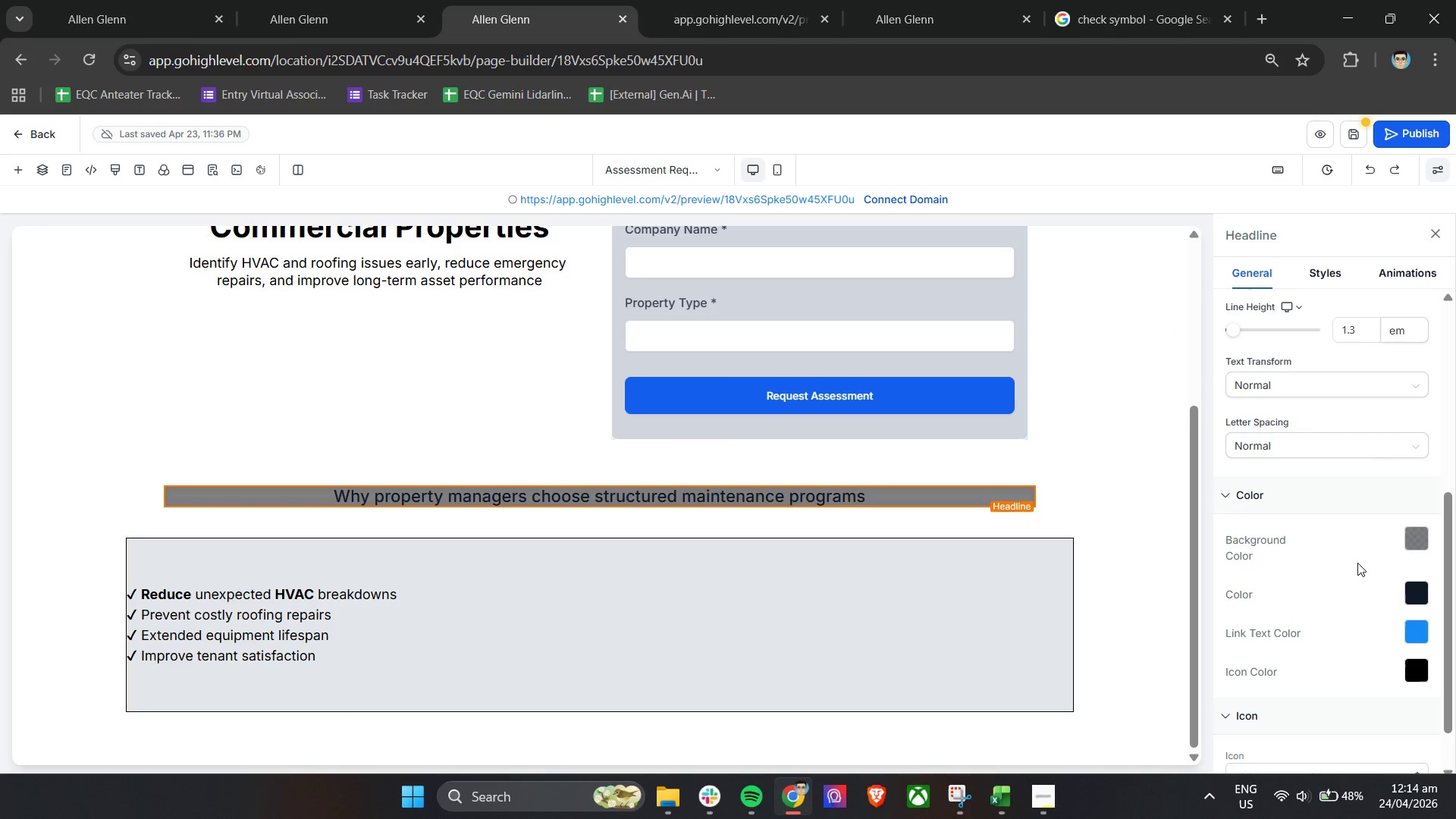 
left_click([1299, 446])
 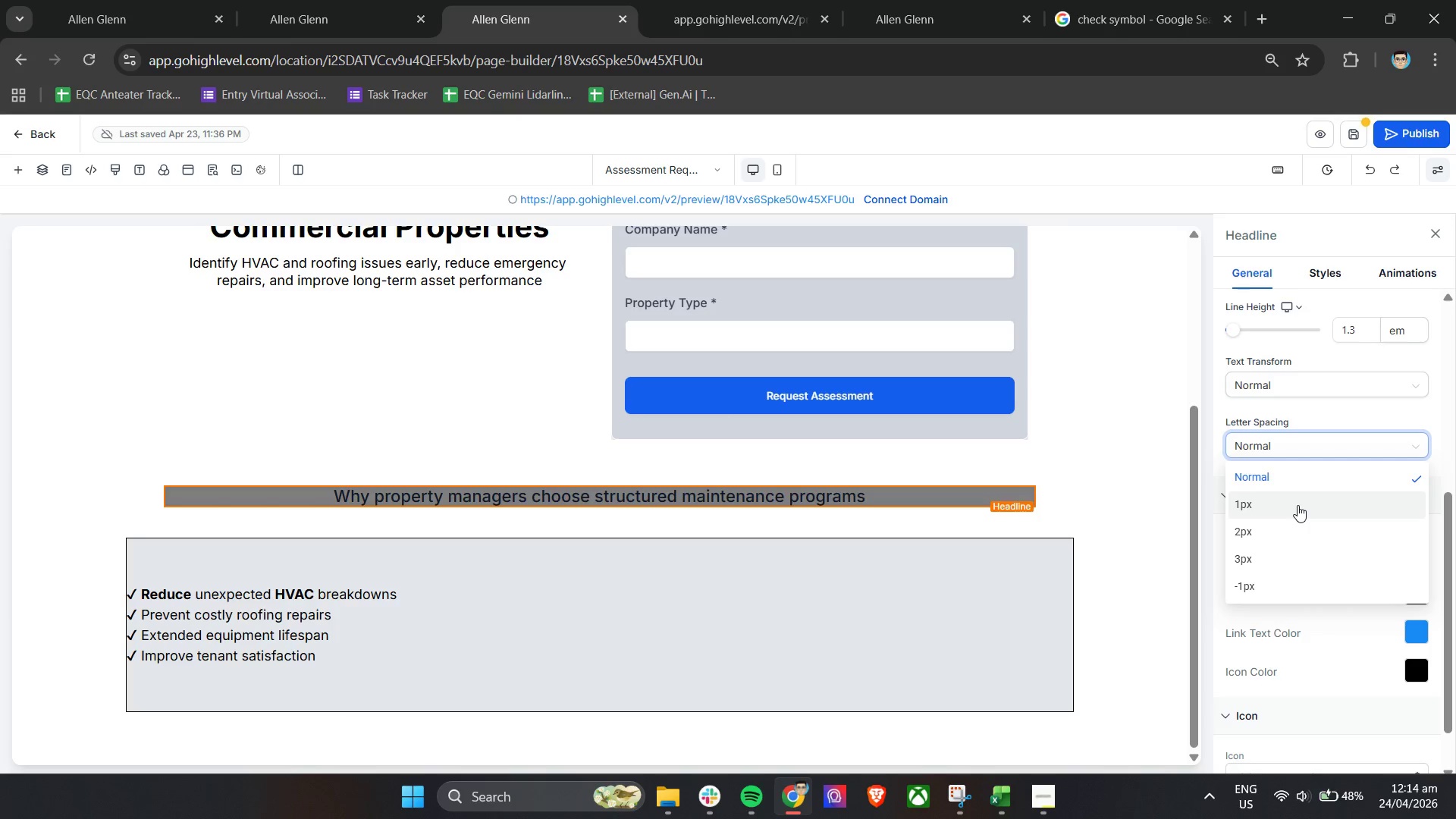 
wait(5.8)
 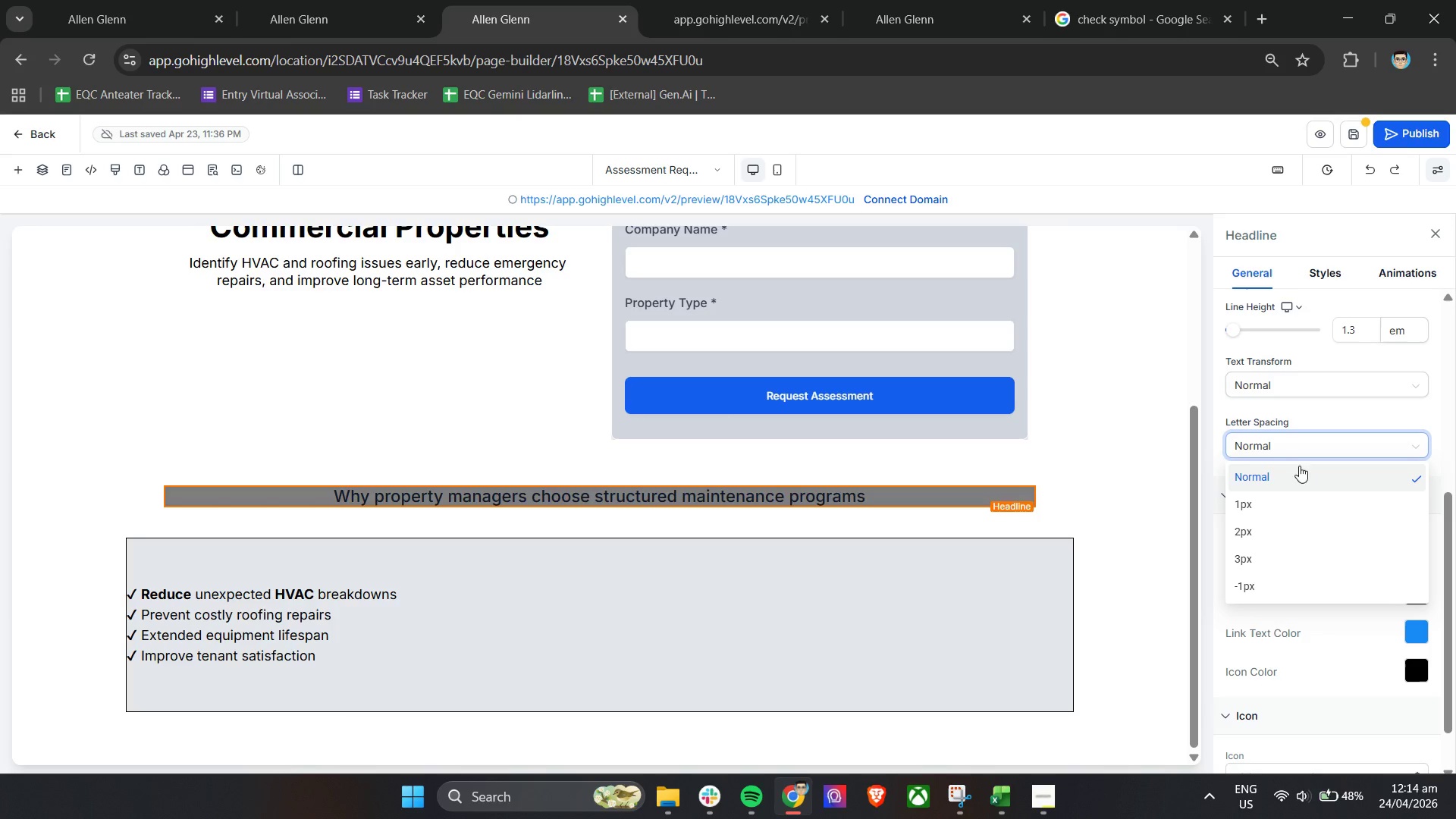 
left_click([1270, 537])
 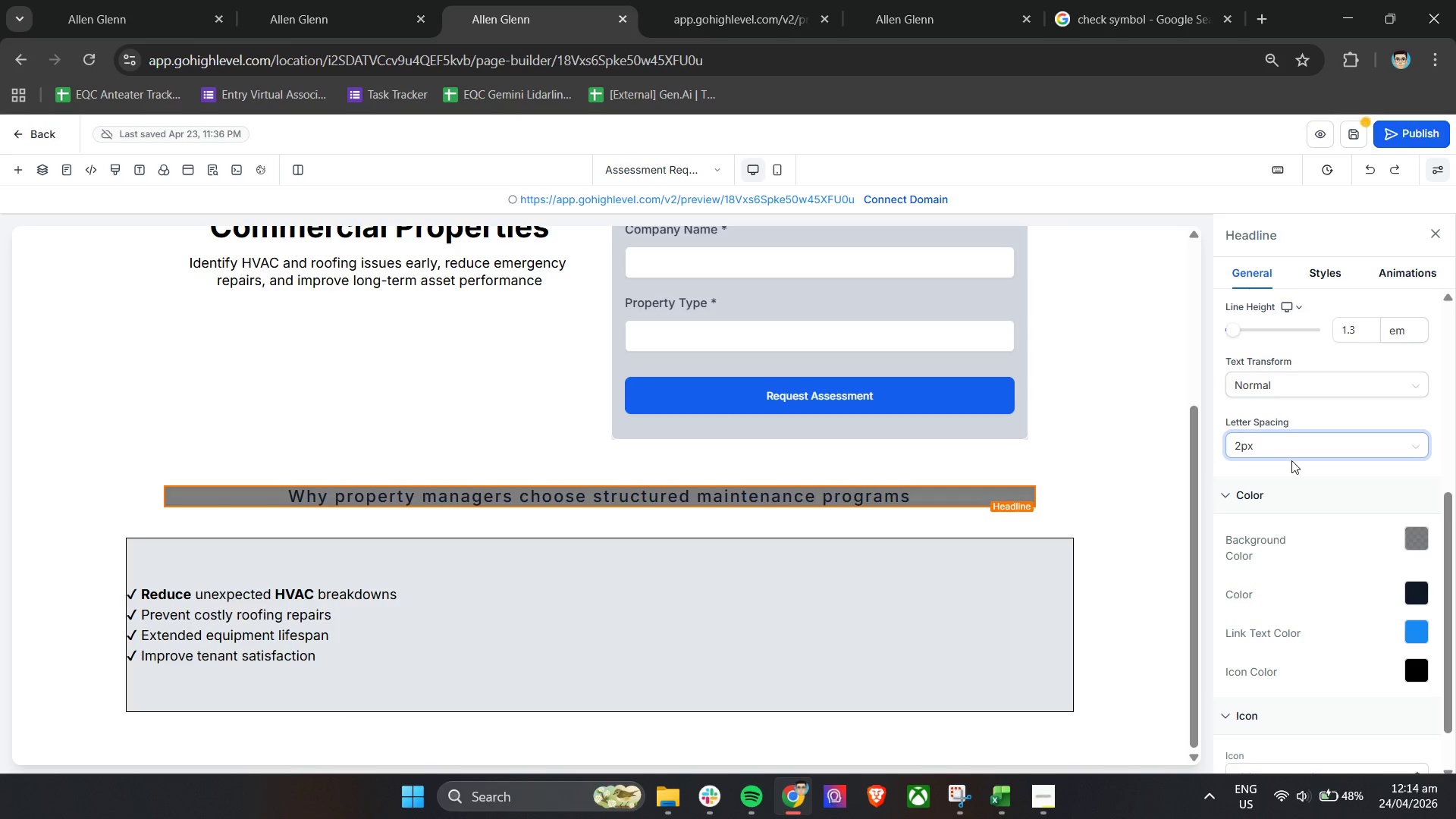 
left_click([1296, 443])
 